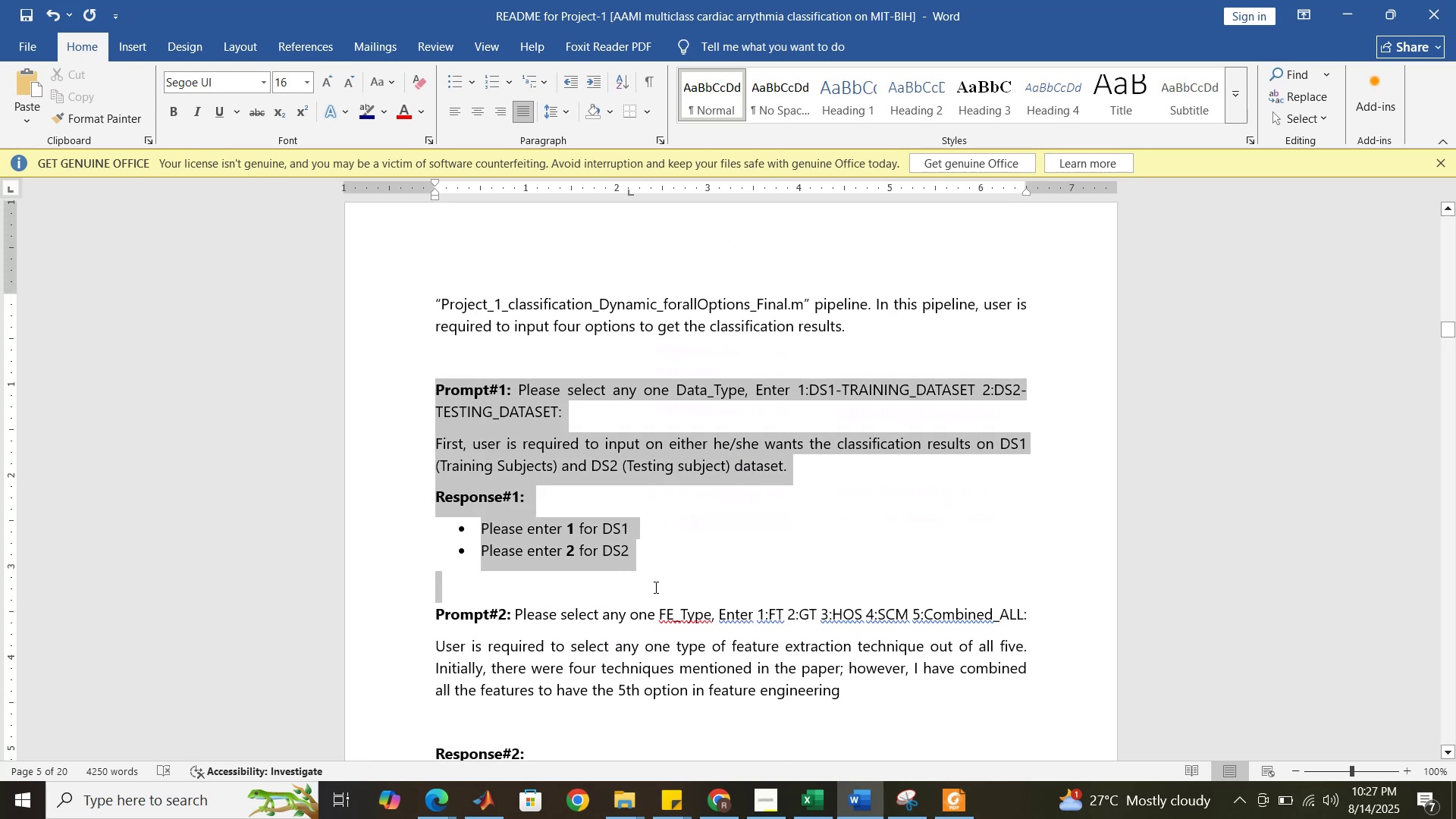 
key(Control+C)
 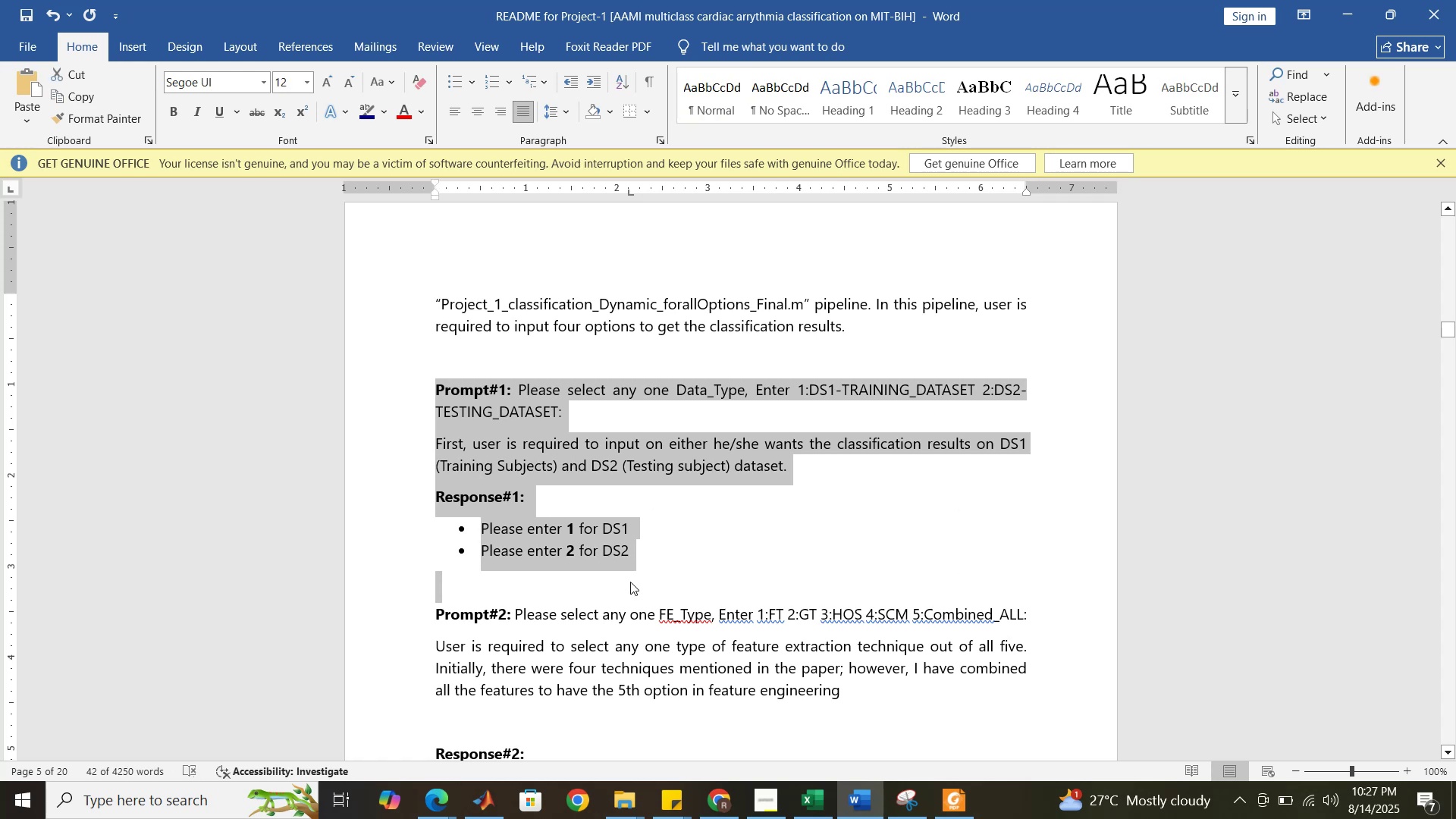 
scroll: coordinate [577, 531], scroll_direction: down, amount: 11.0
 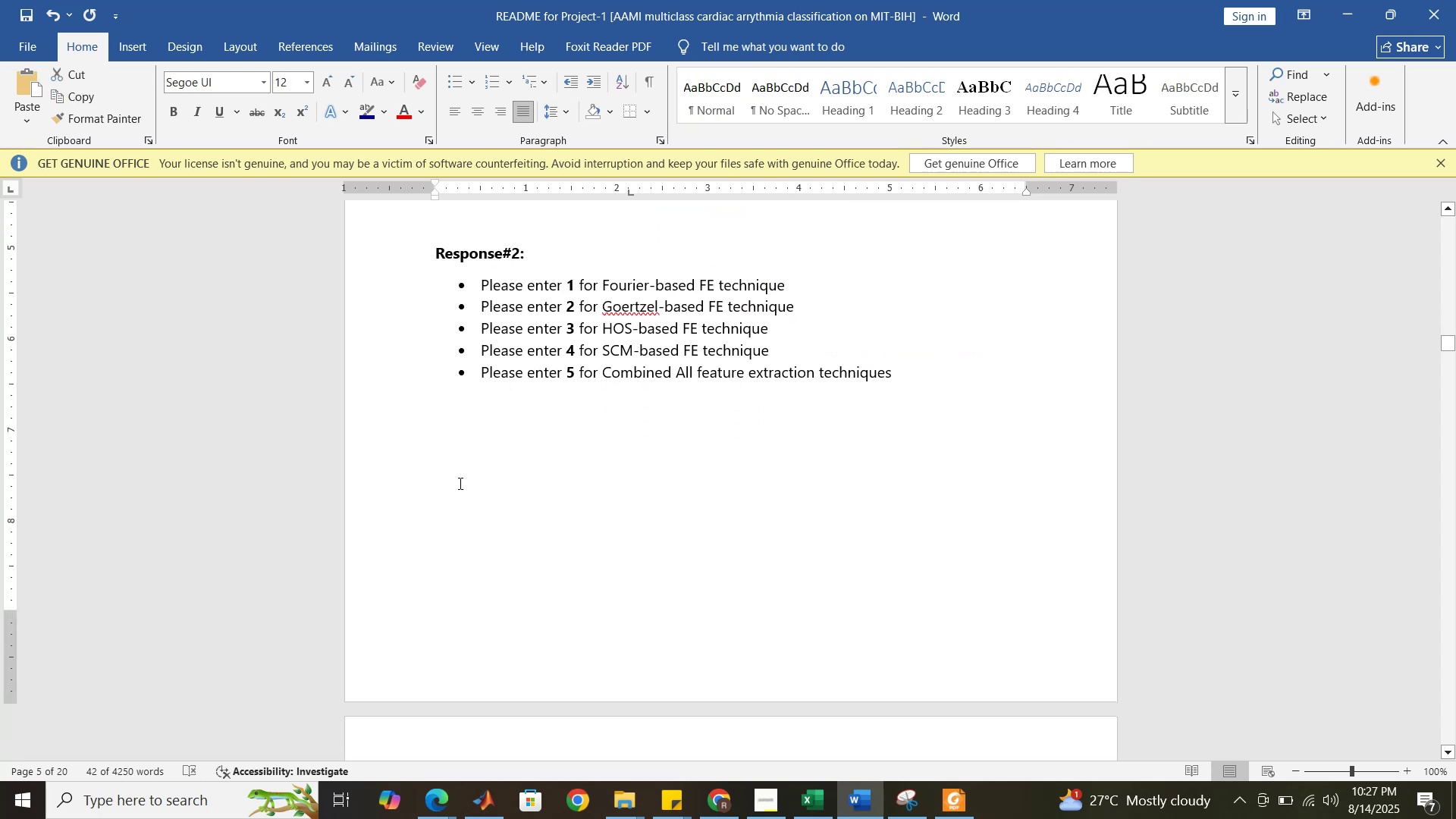 
left_click([457, 476])
 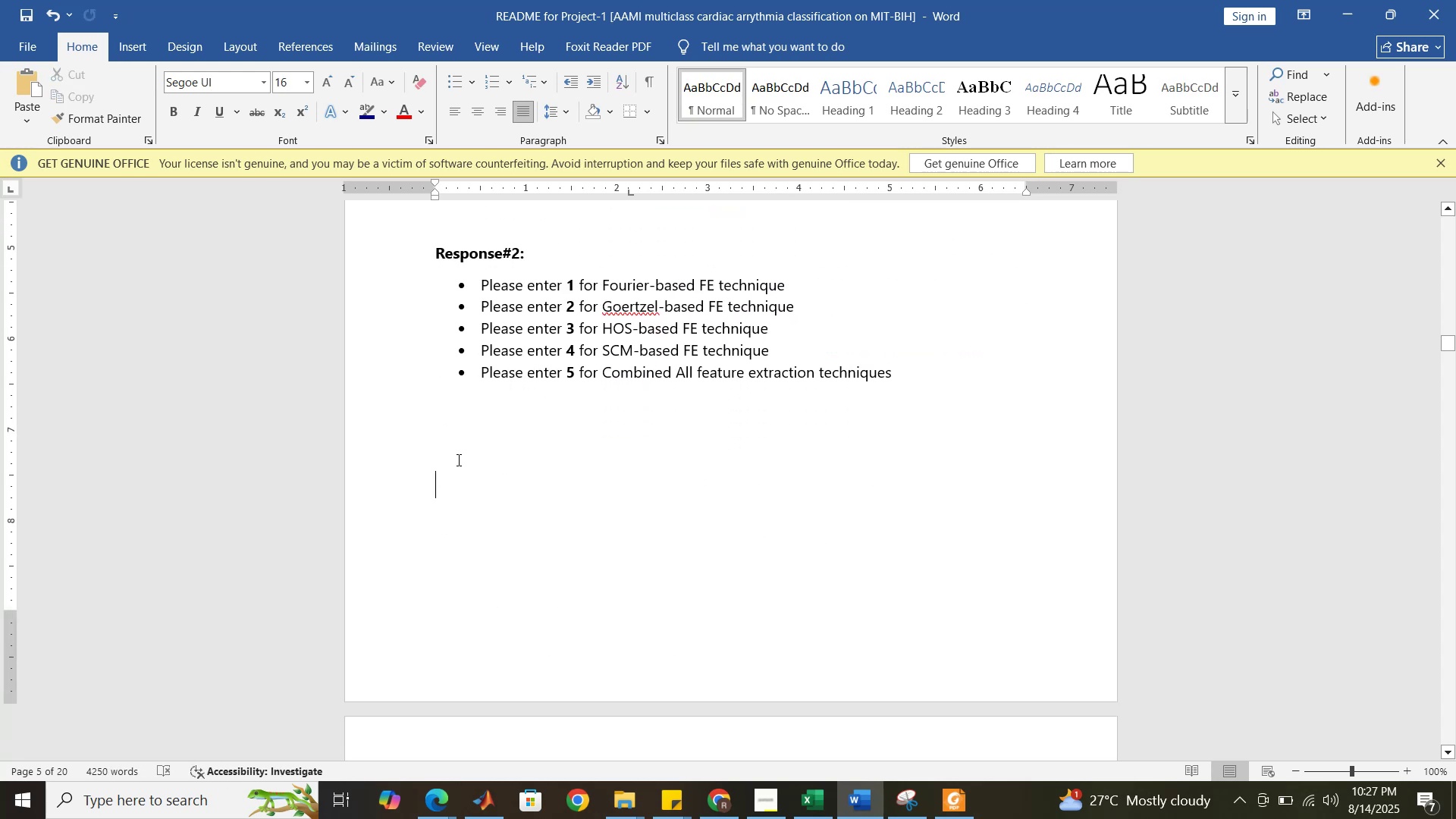 
left_click([457, 454])
 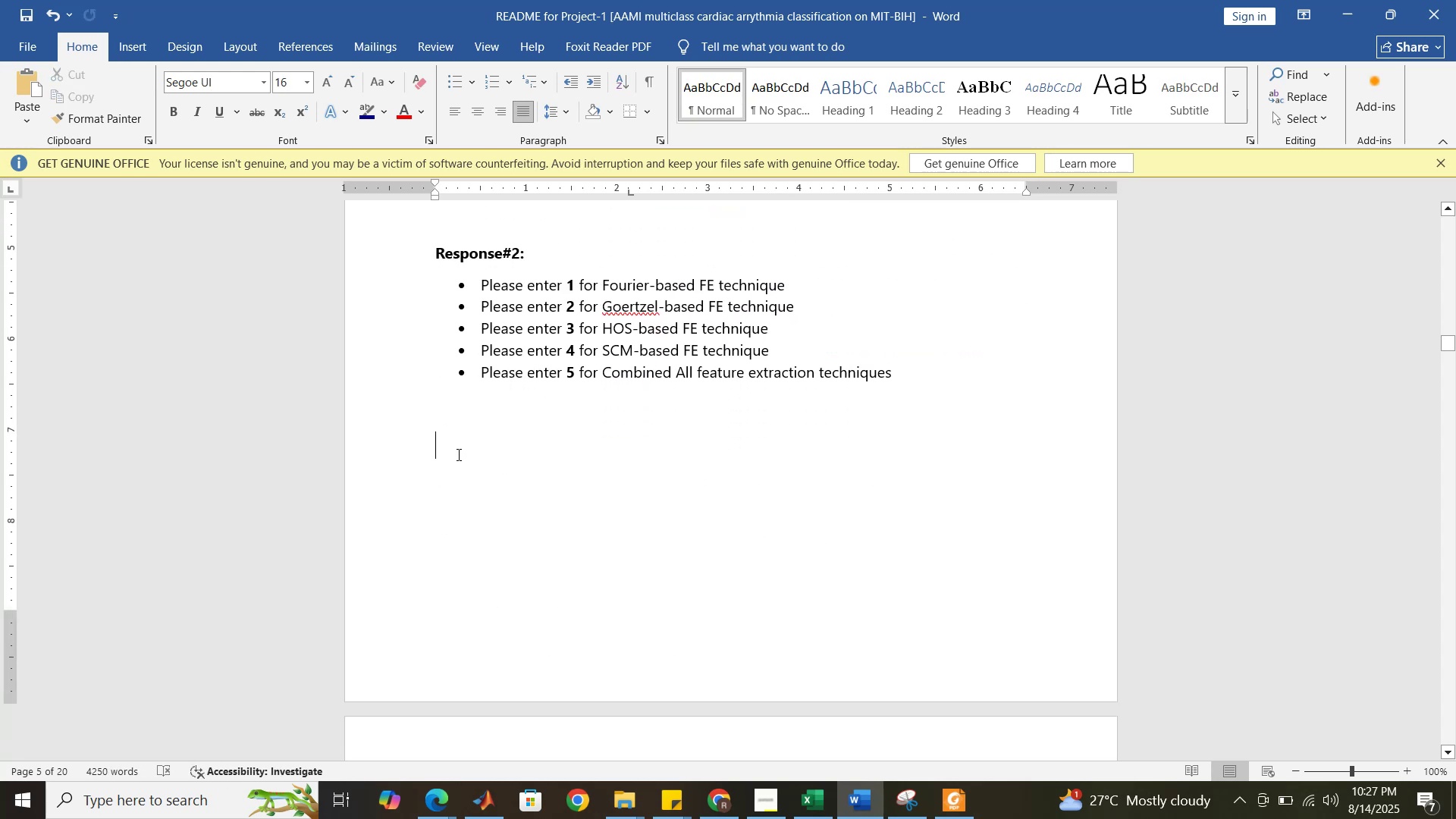 
key(Control+V)
 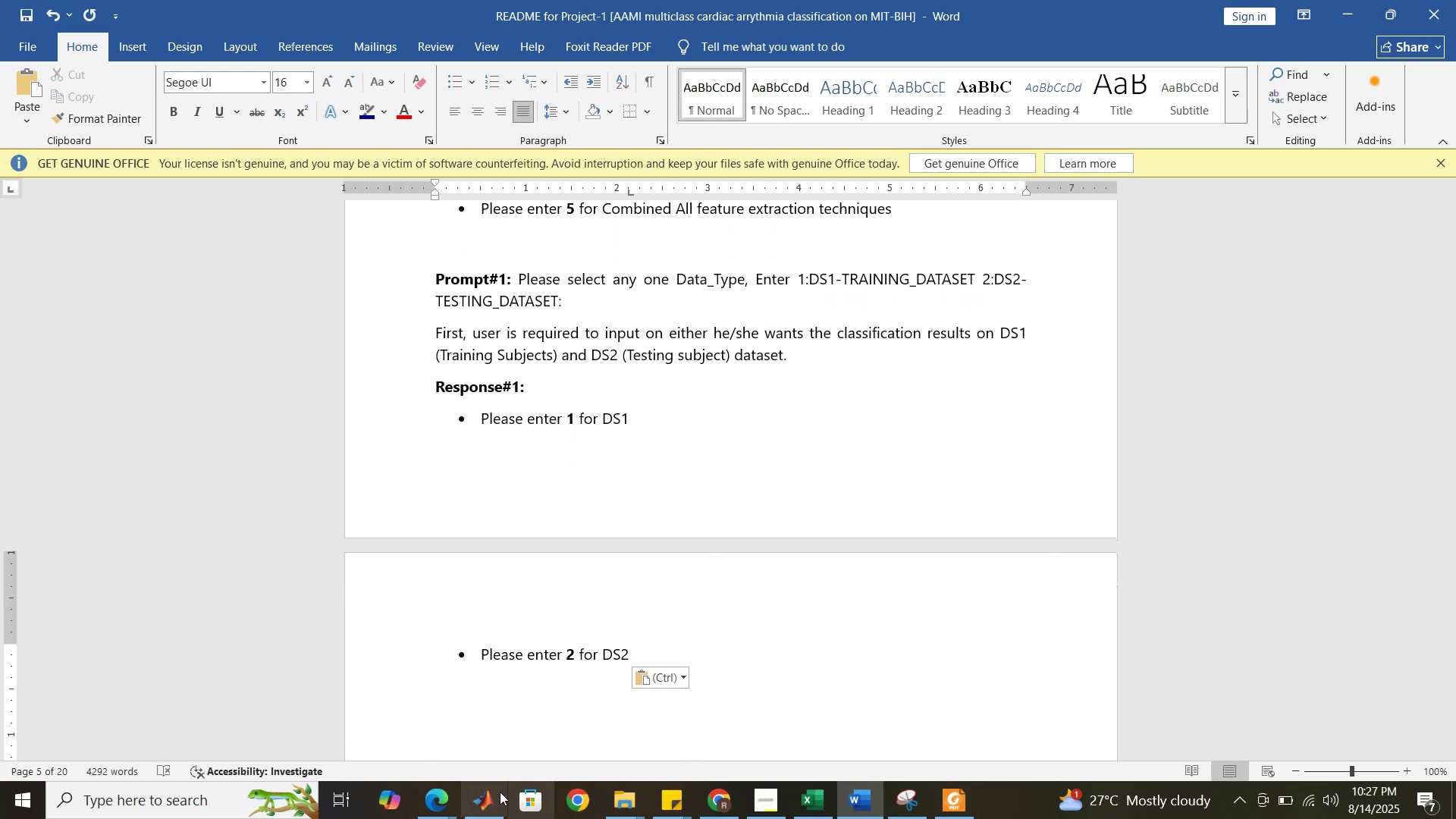 
left_click([488, 799])
 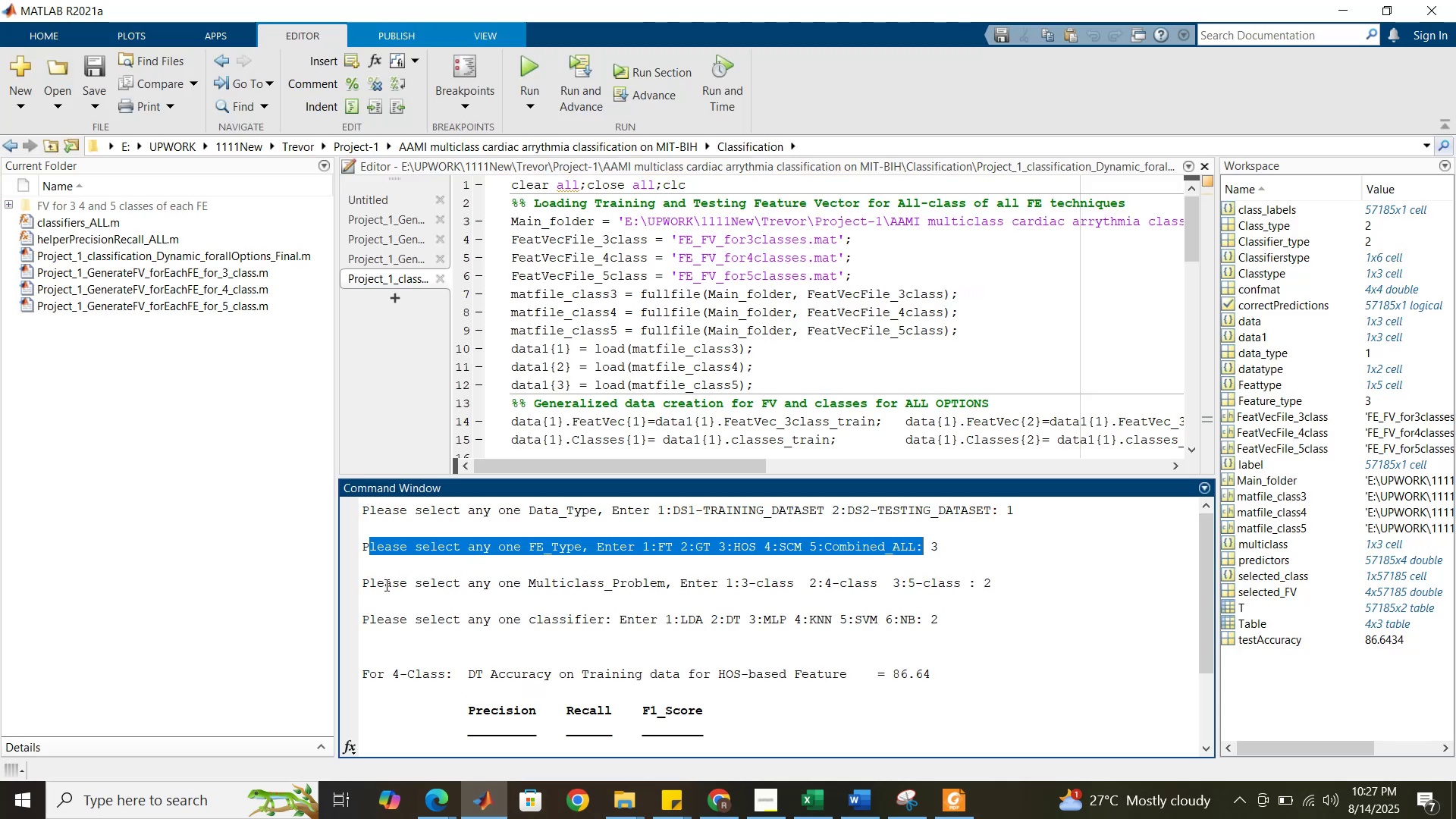 
wait(5.35)
 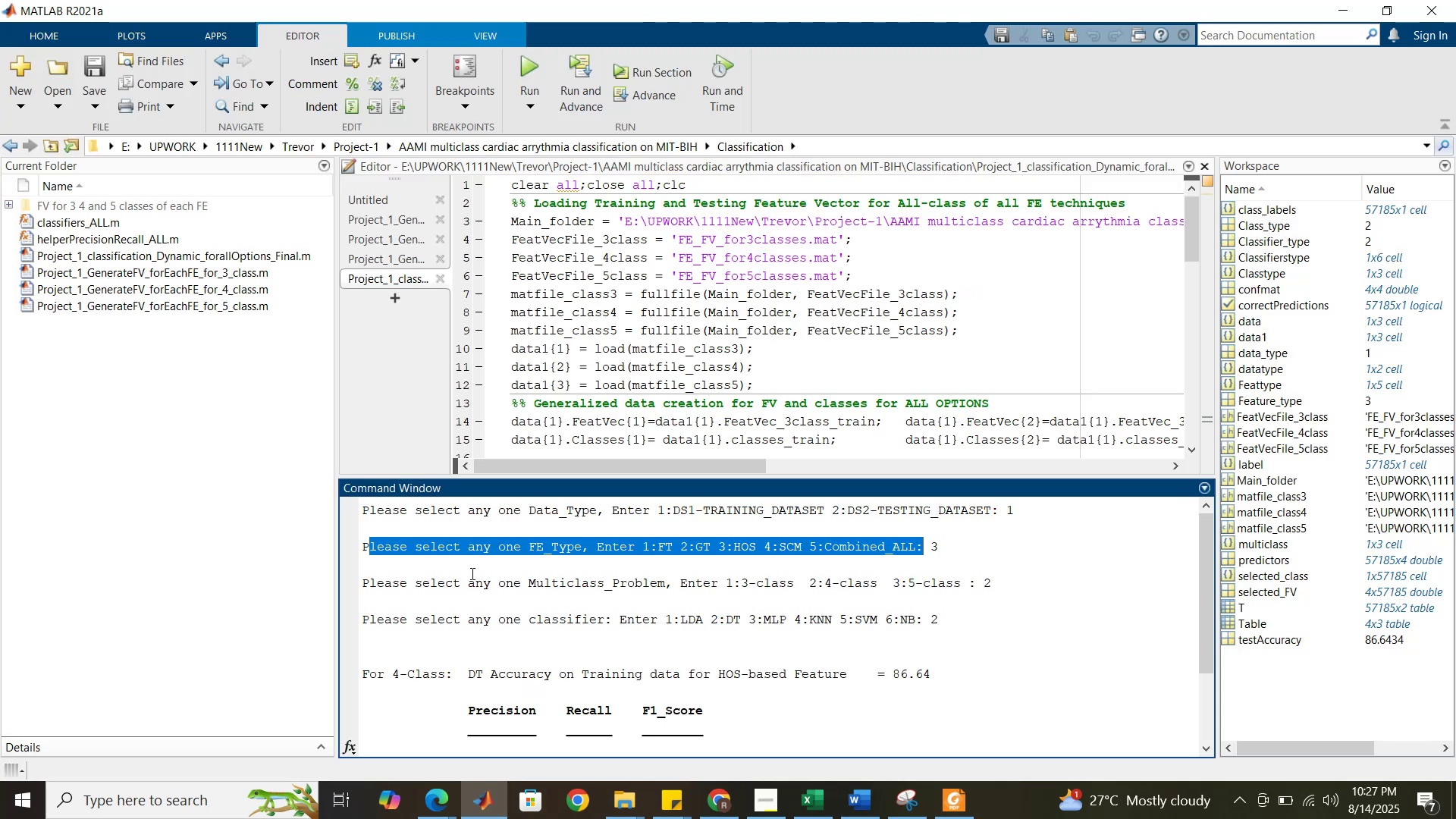 
left_click_drag(start_coordinate=[359, 584], to_coordinate=[974, 582])
 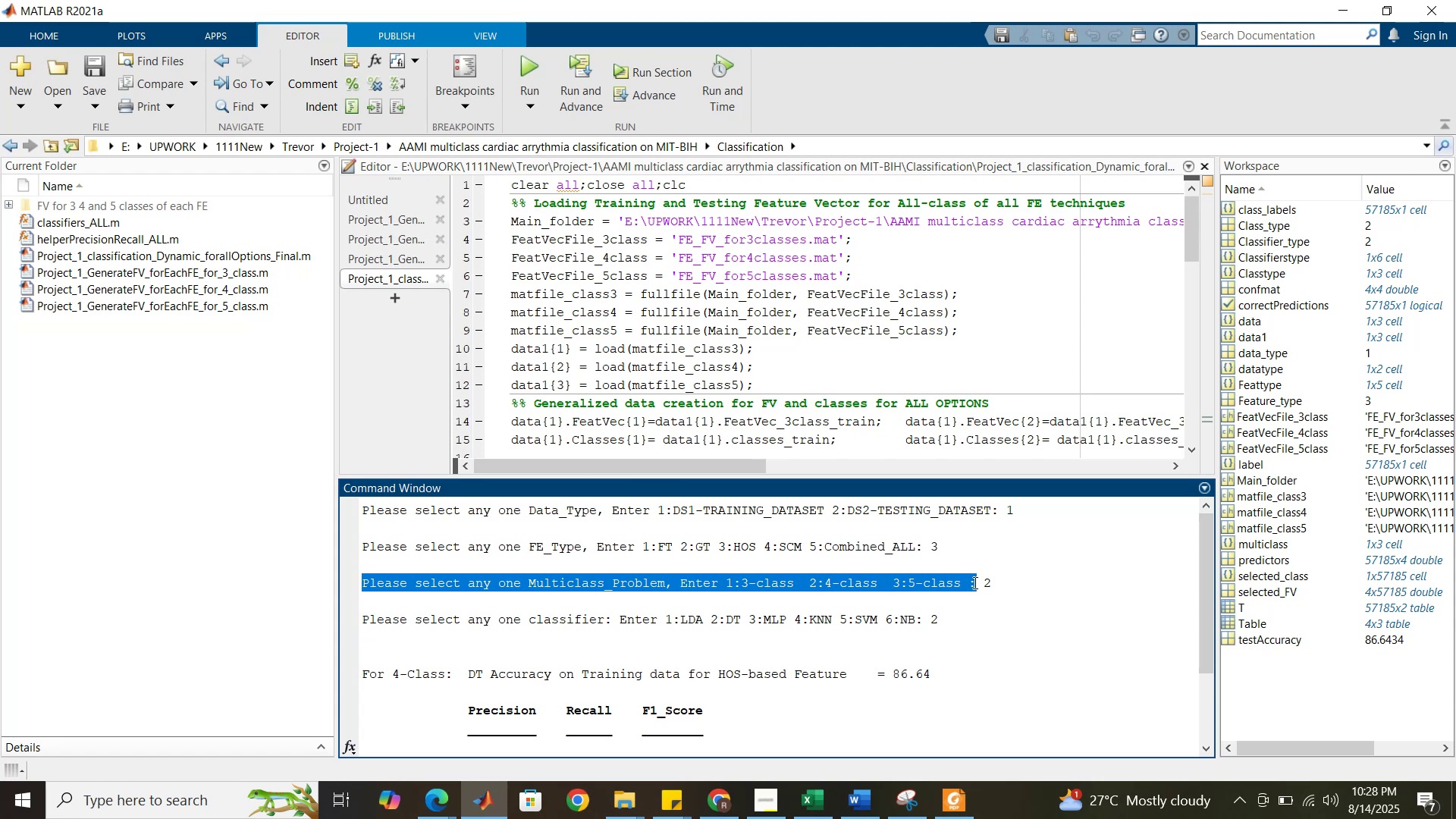 
key(Control+C)
 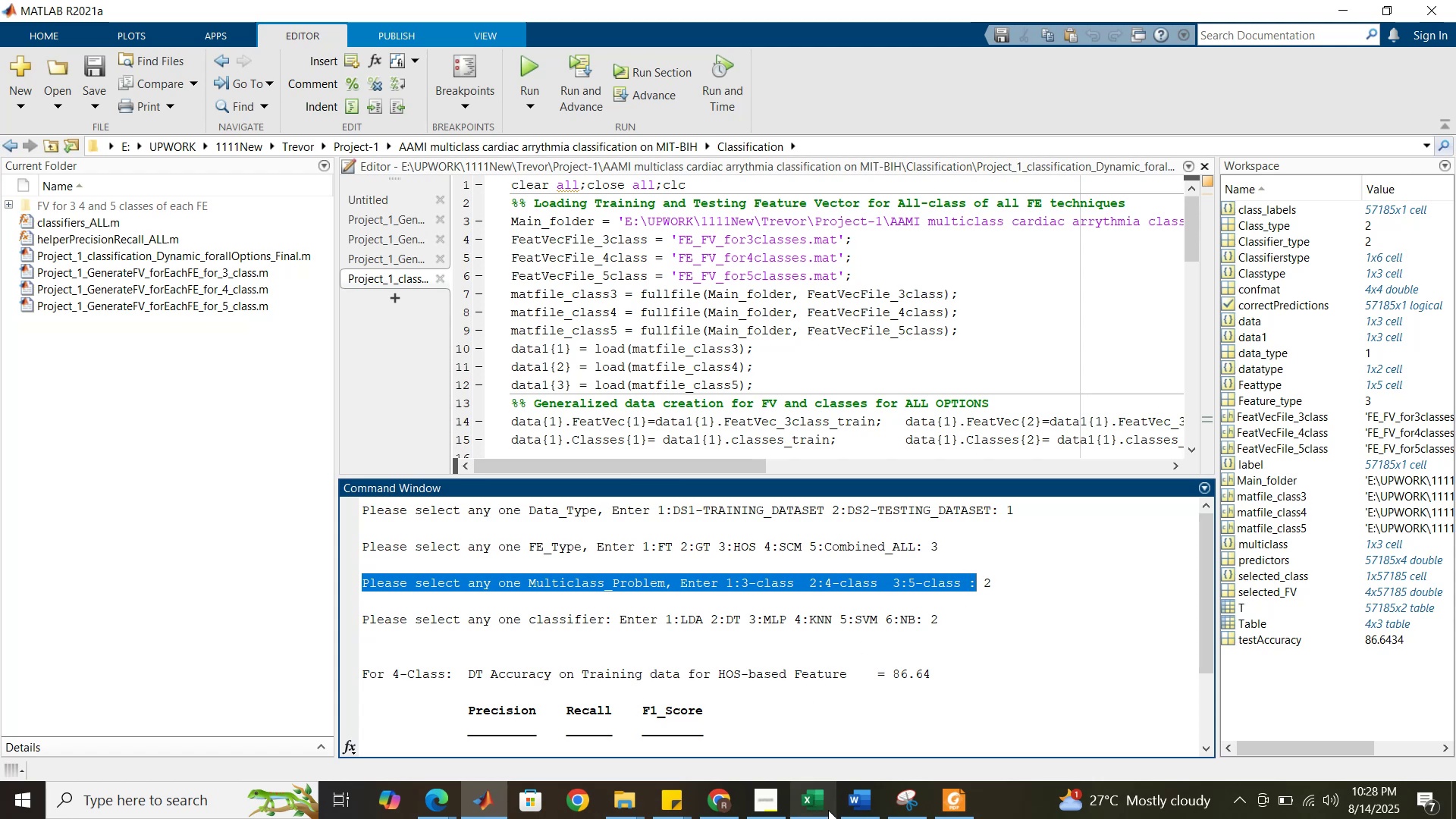 
left_click([851, 810])
 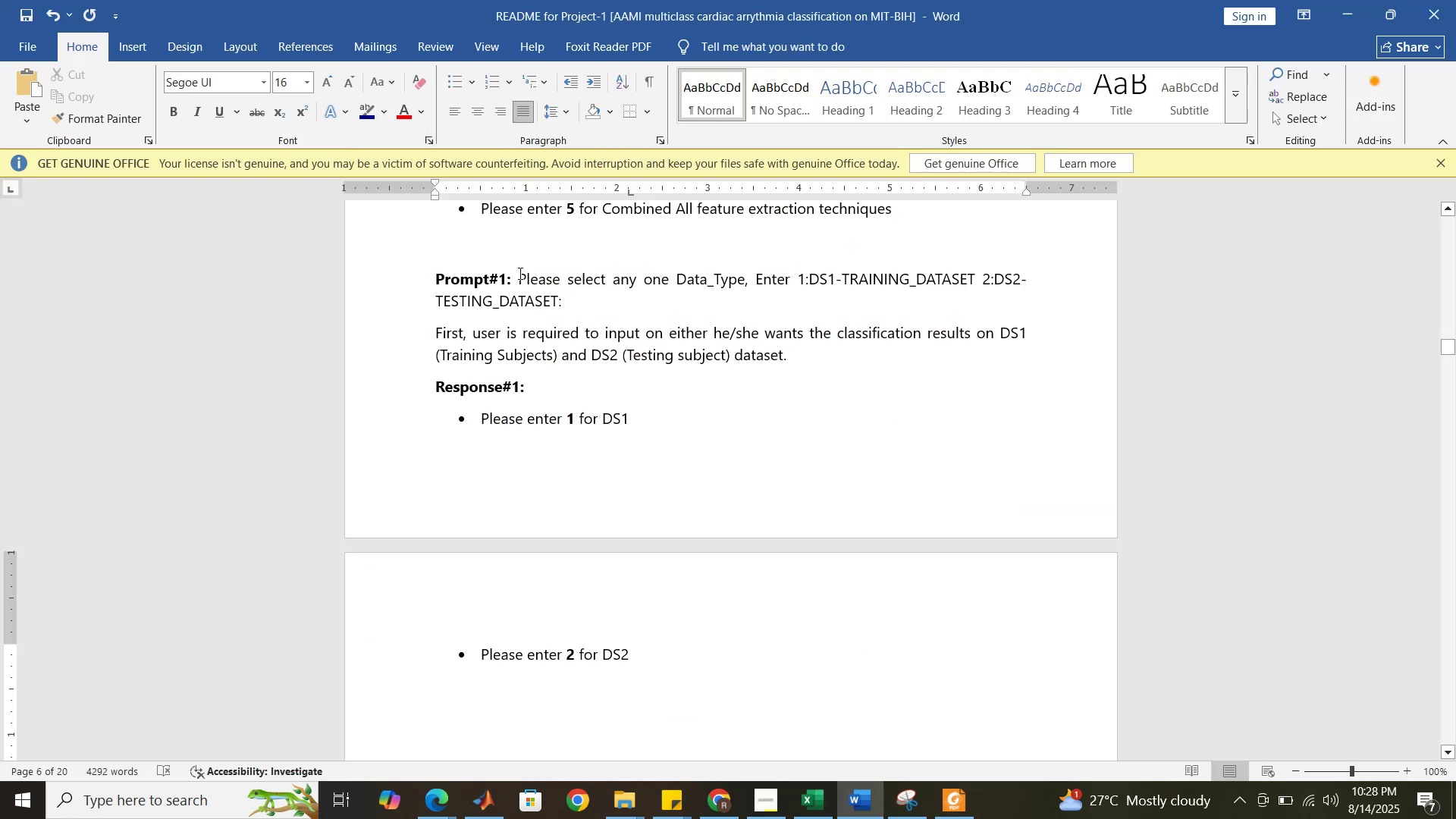 
left_click_drag(start_coordinate=[522, 278], to_coordinate=[563, 293])
 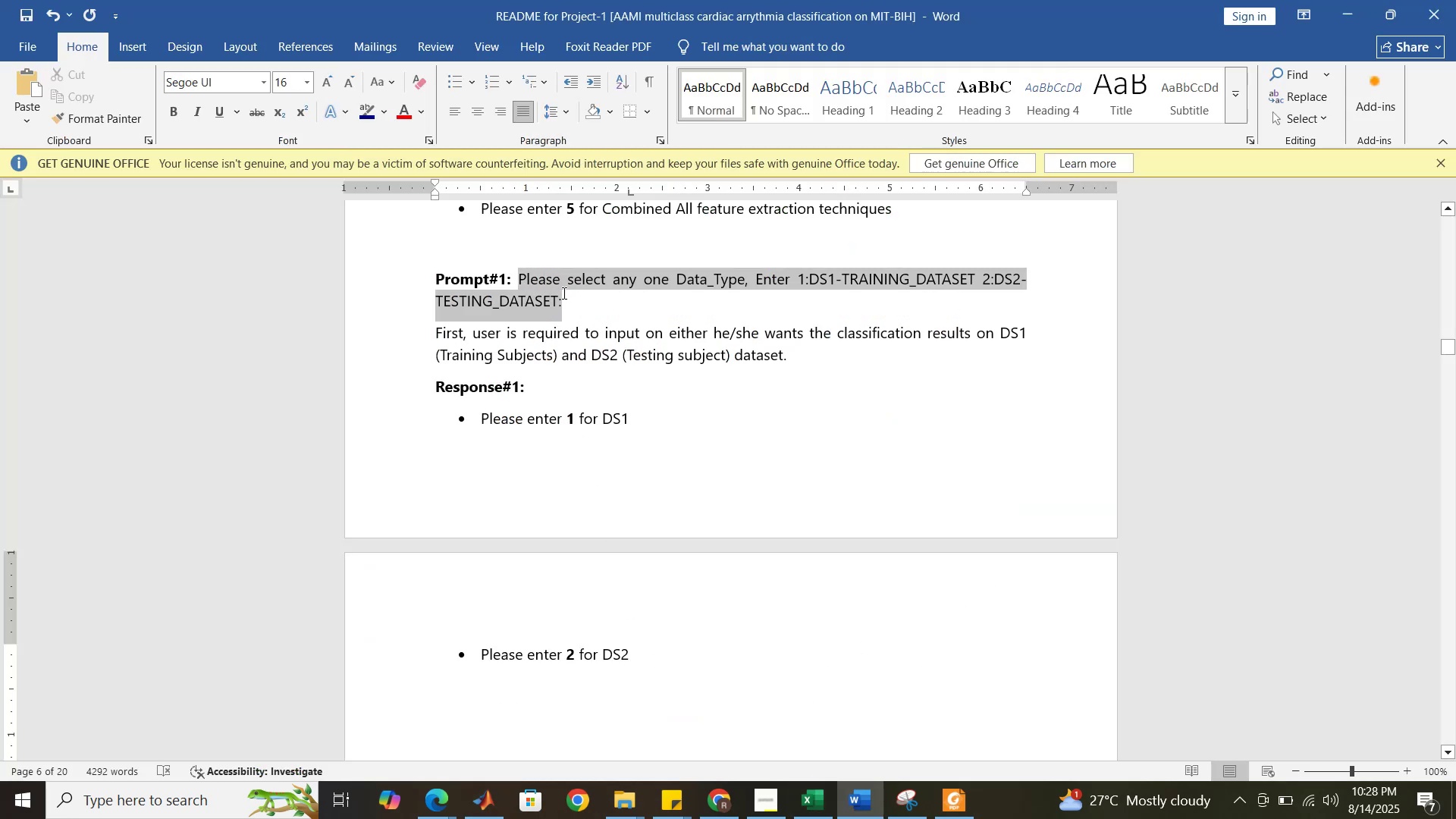 
key(Control+V)
 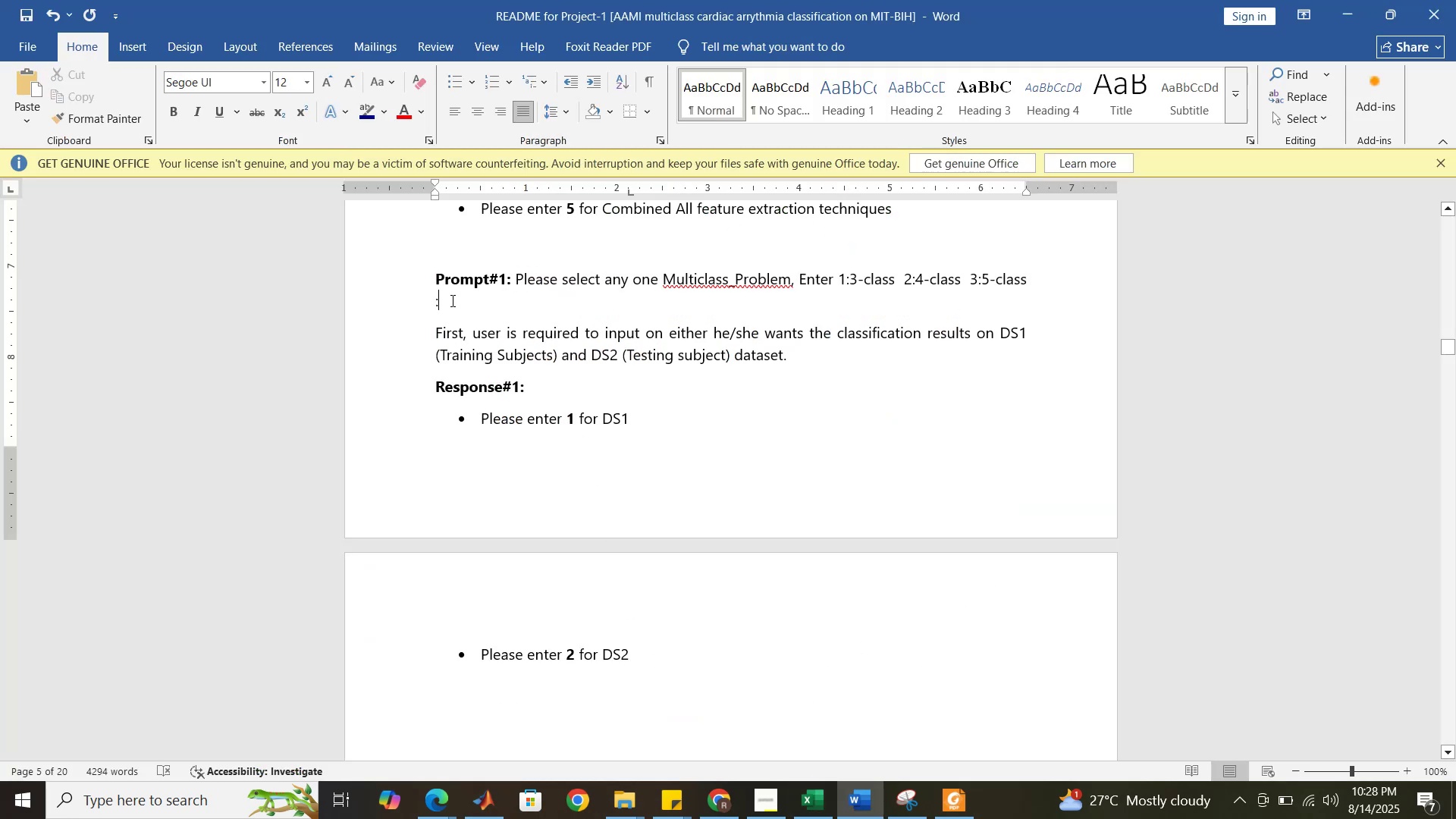 
left_click([435, 301])
 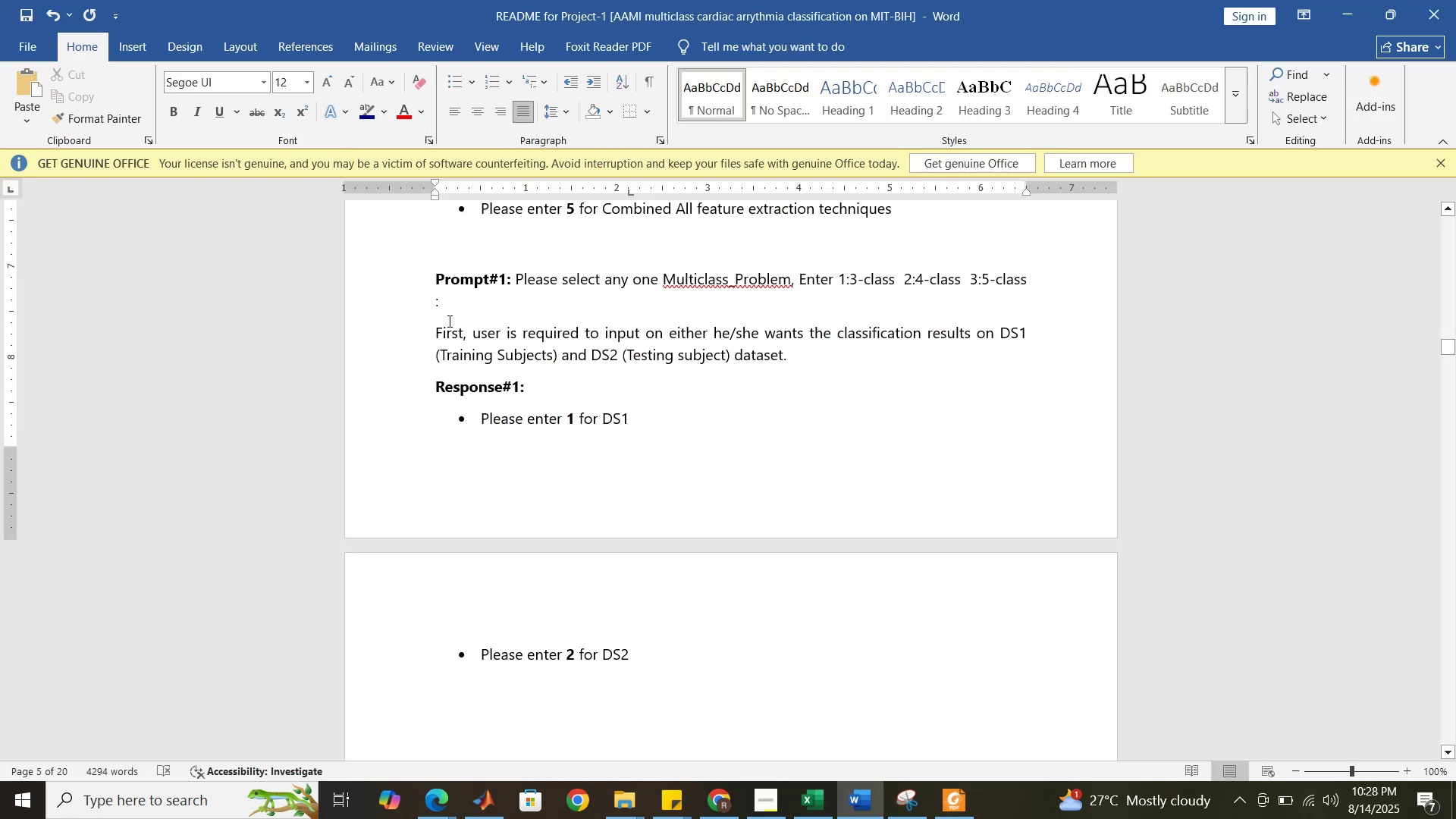 
key(Backspace)
 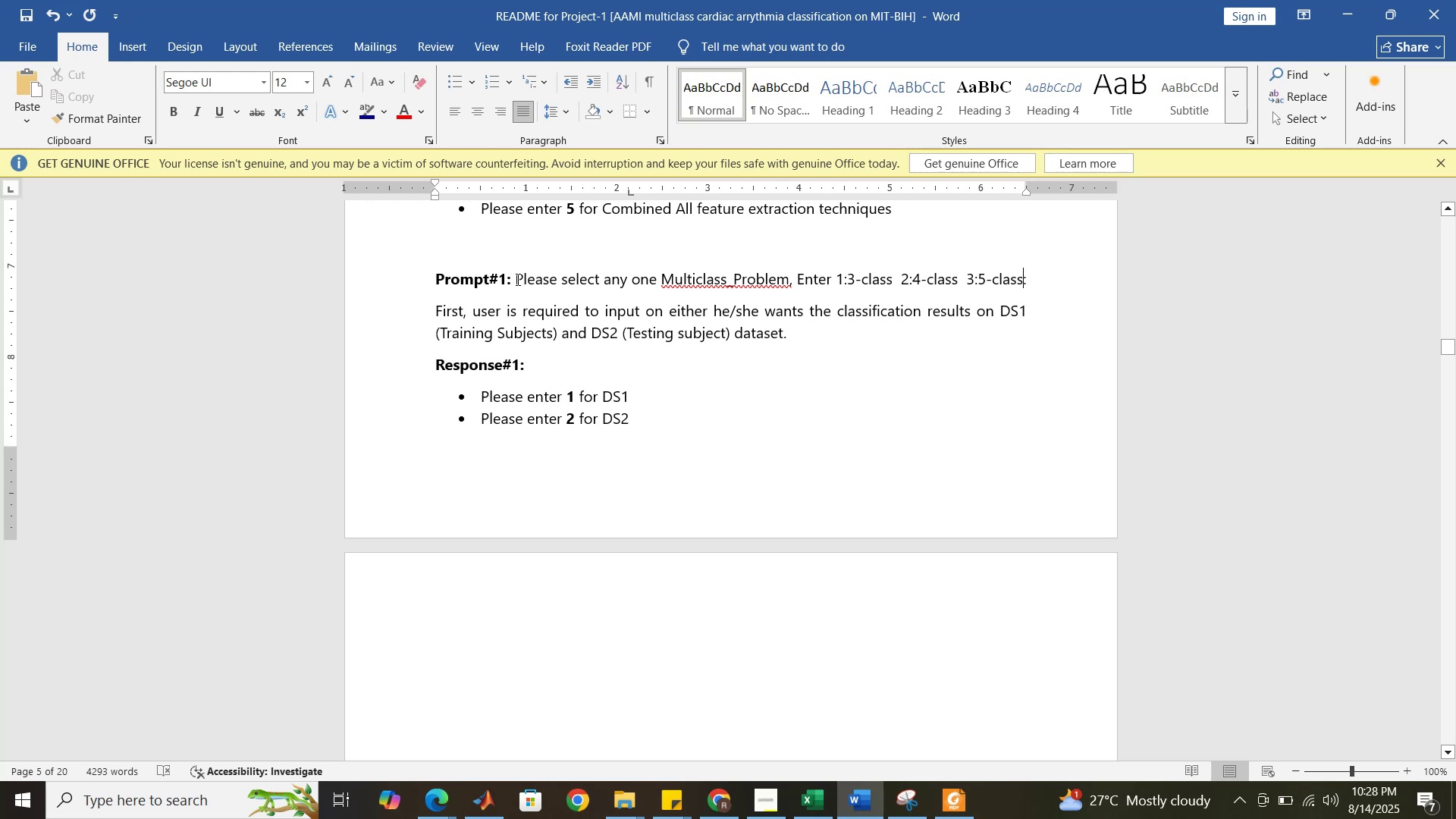 
left_click_drag(start_coordinate=[500, 278], to_coordinate=[507, 278])
 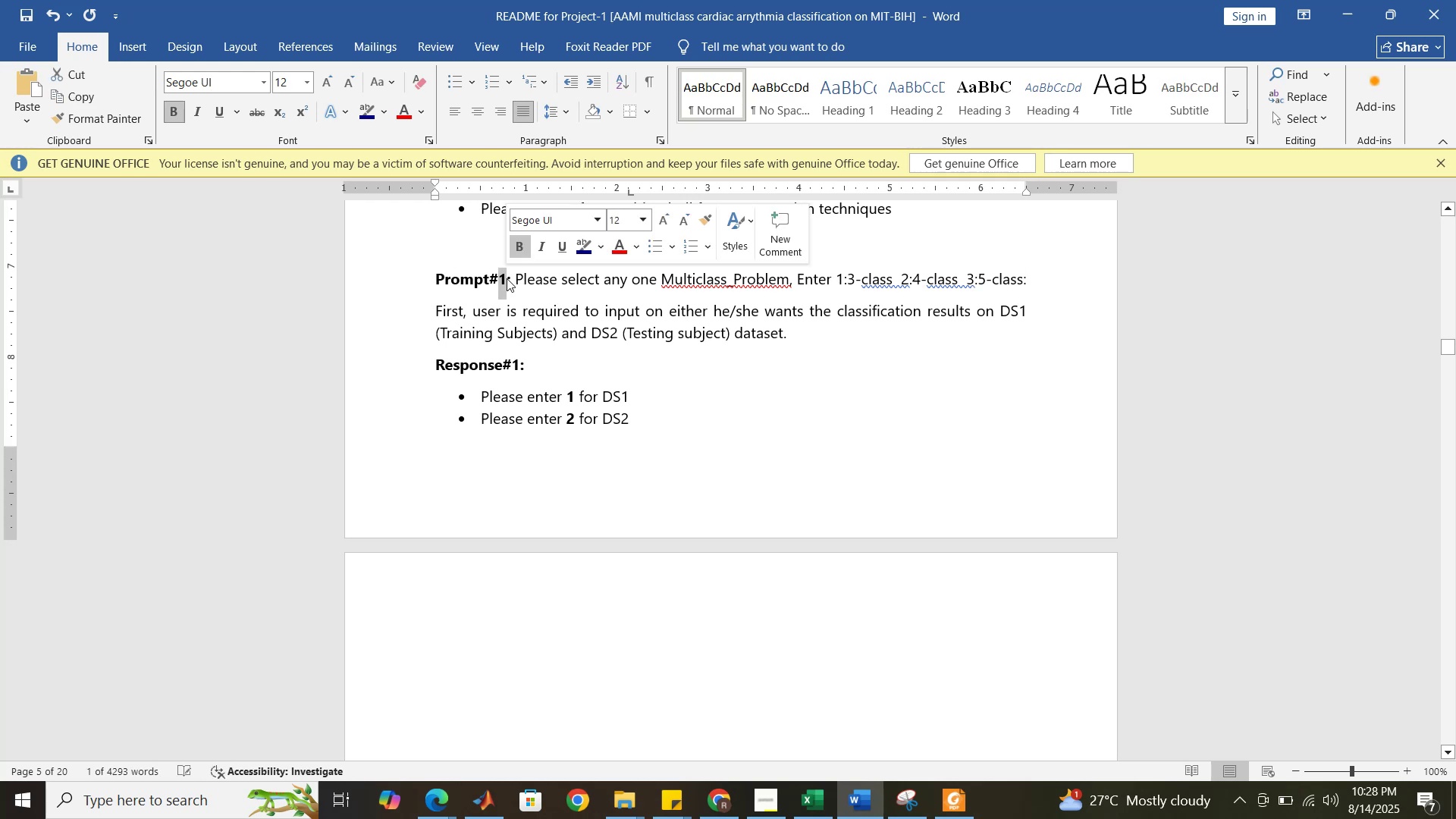 
key(3)
 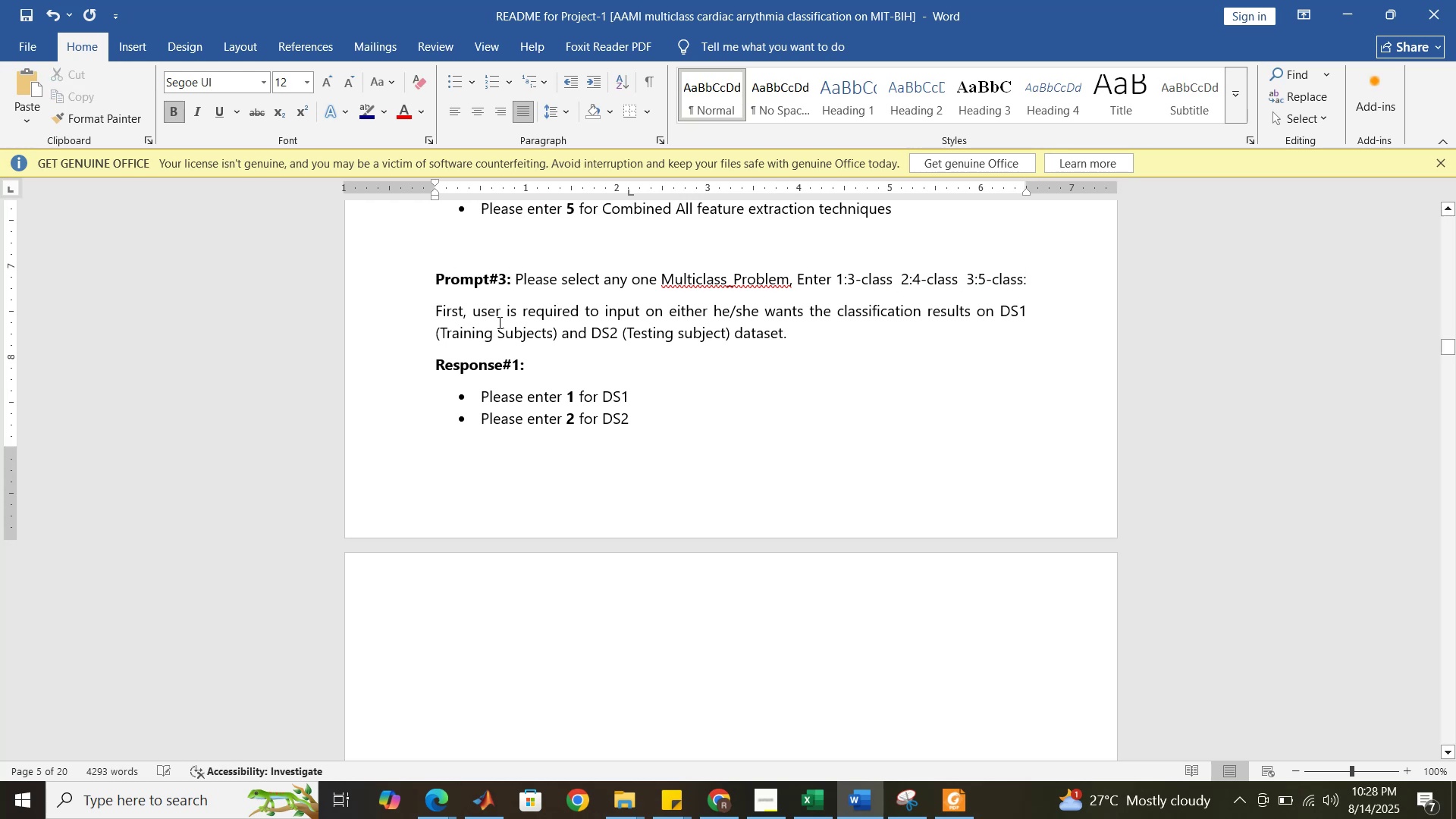 
left_click([498, 322])
 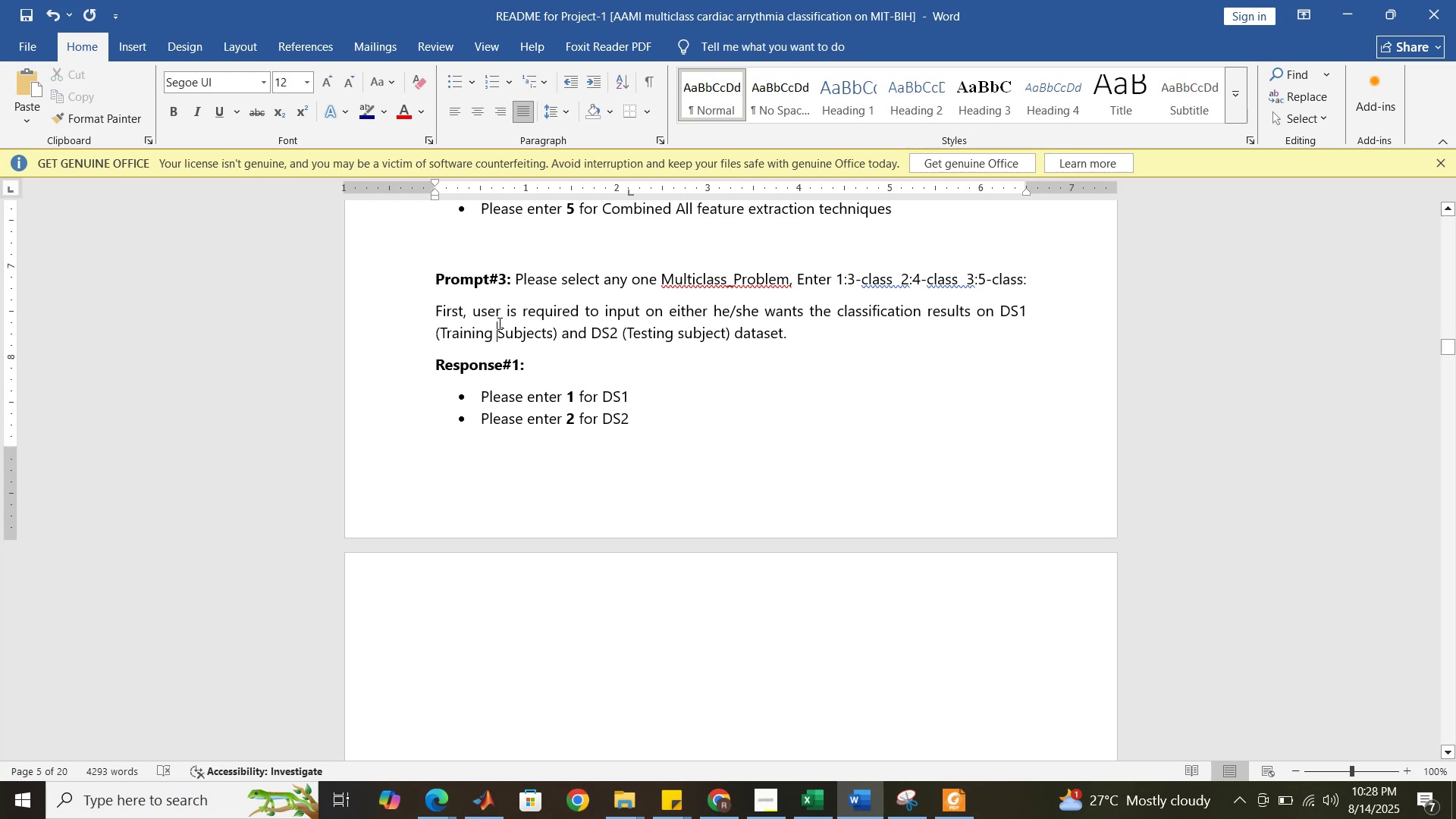 
wait(10.25)
 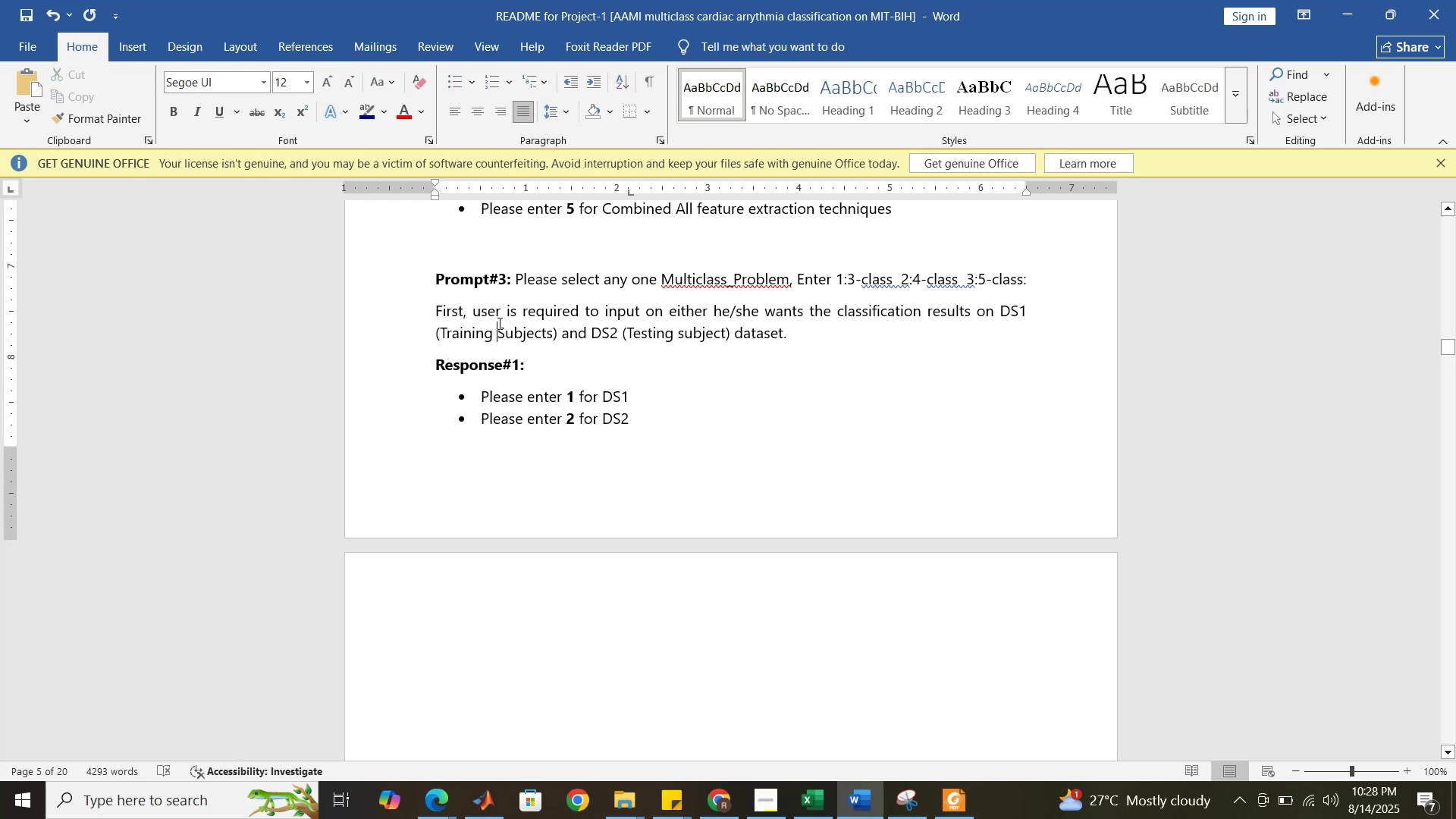 
double_click([436, 312])
 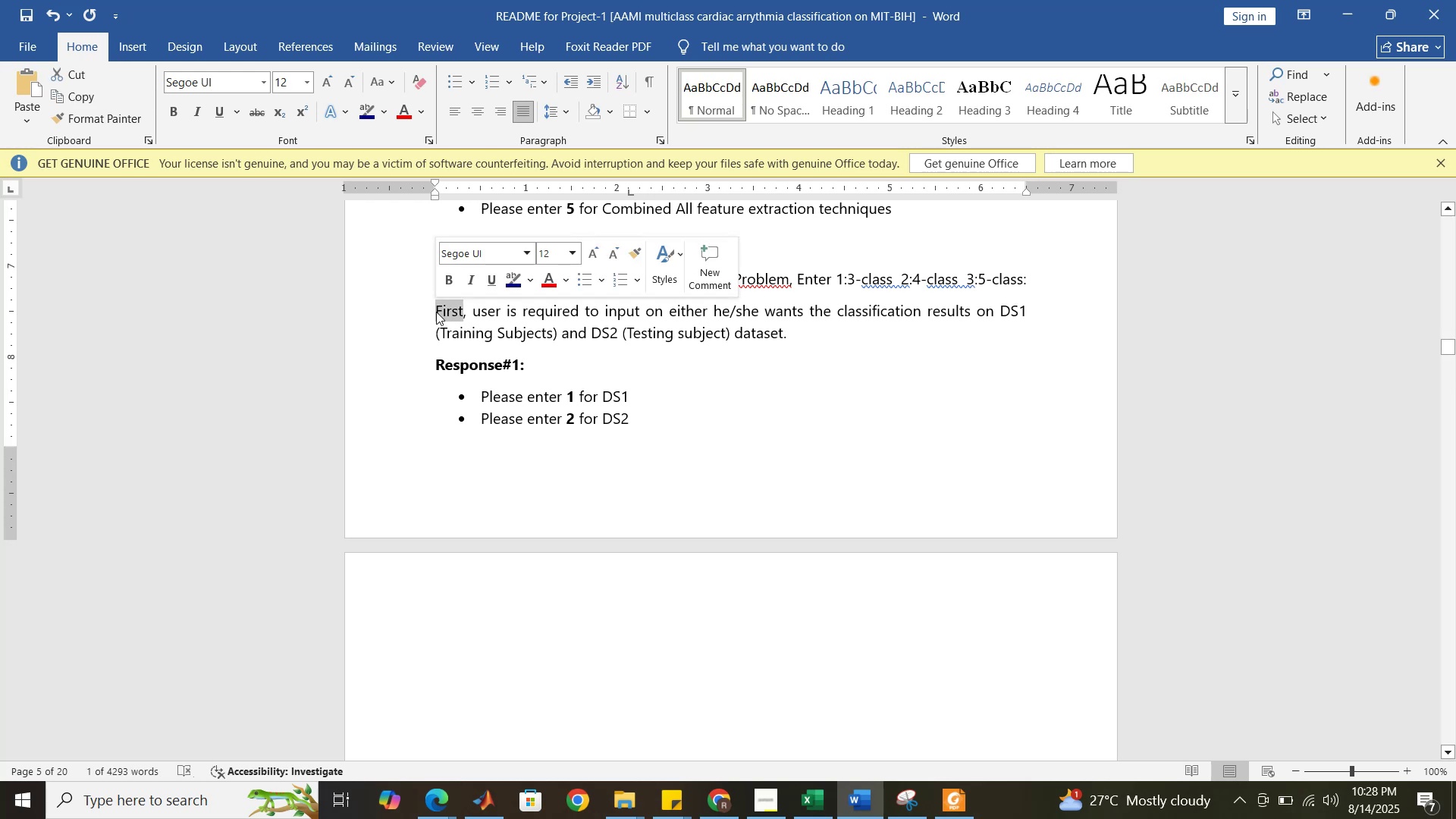 
left_click([436, 312])
 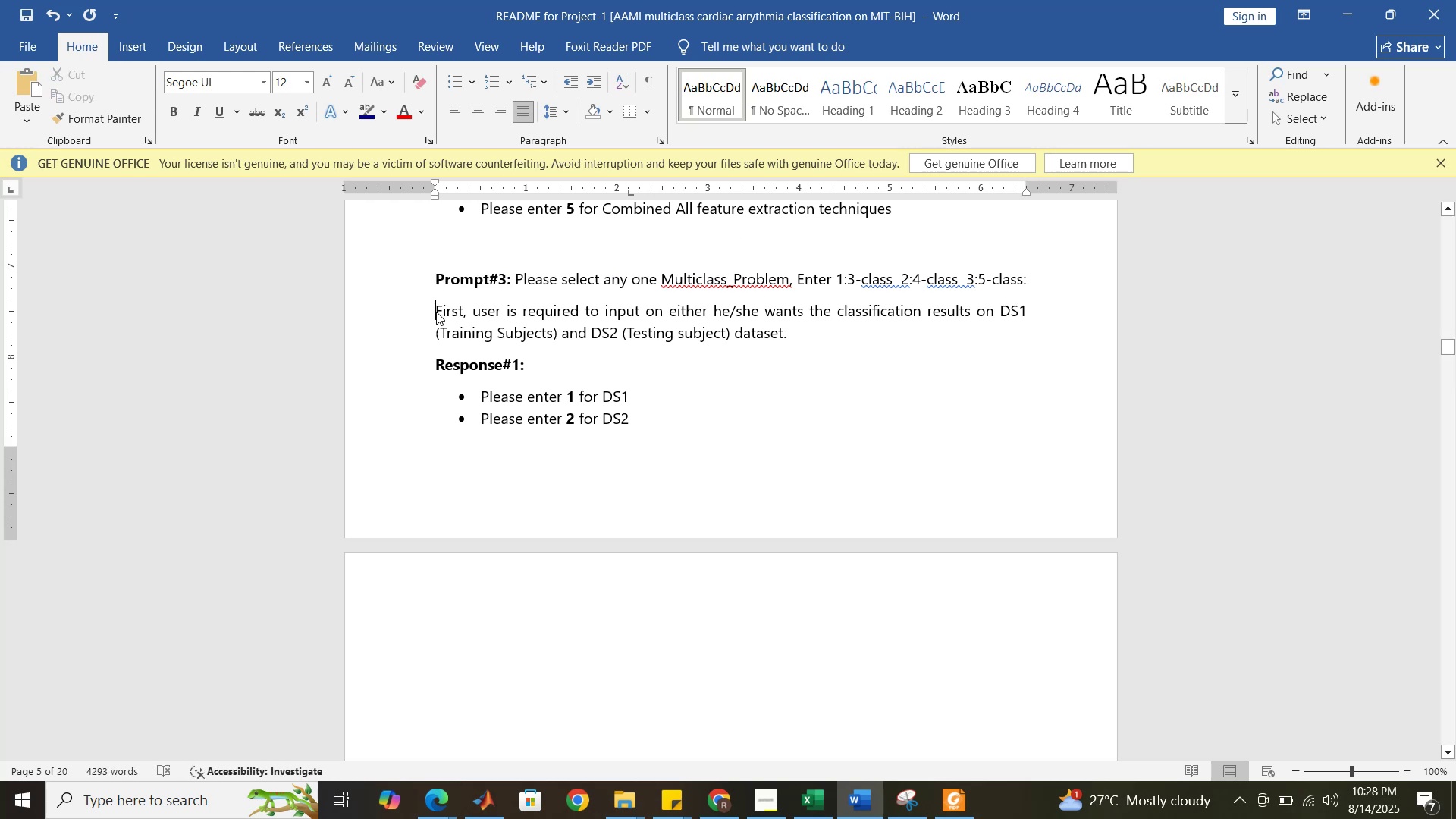 
scroll: coordinate [436, 312], scroll_direction: up, amount: 8.0
 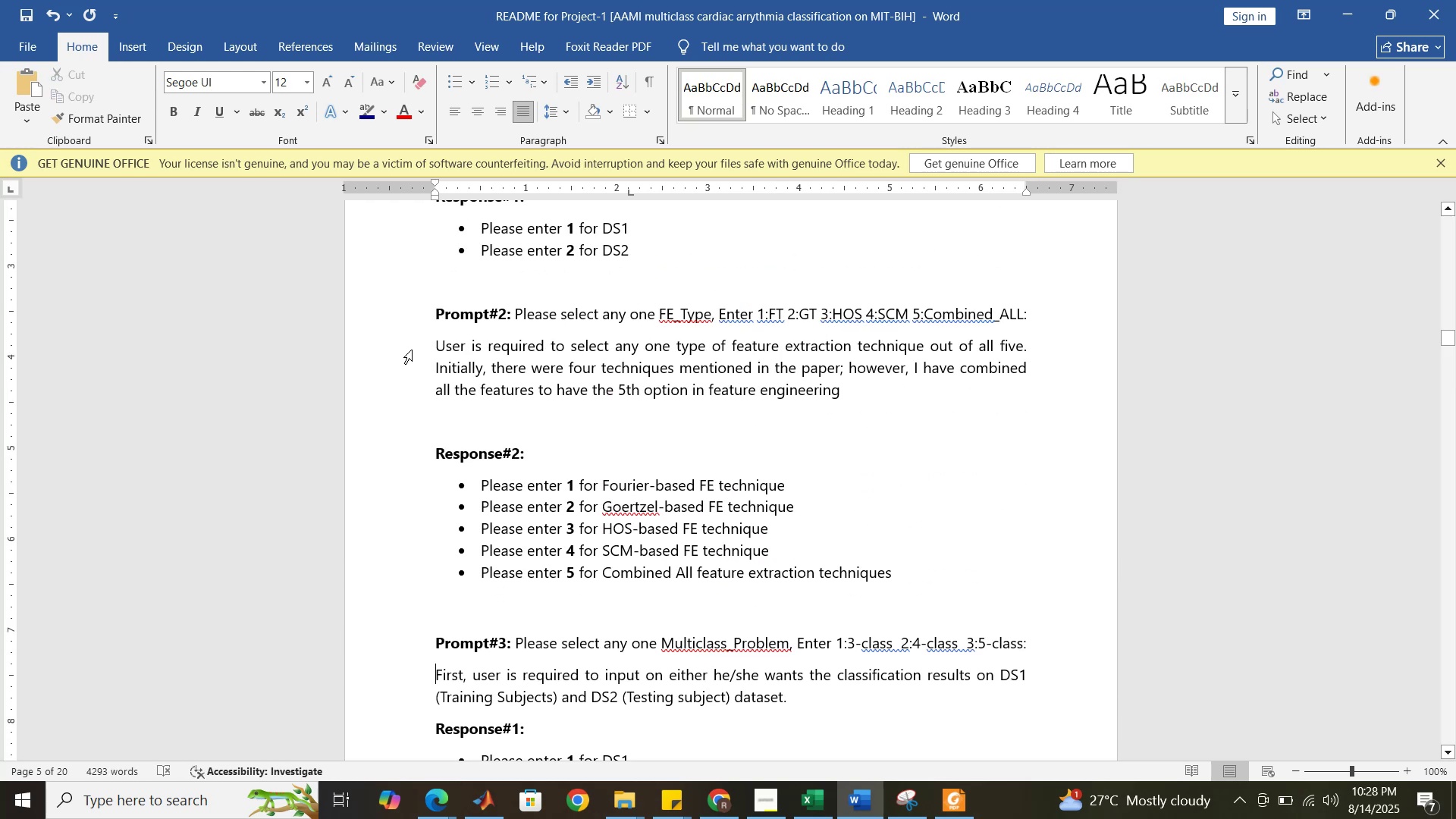 
left_click([465, 430])
 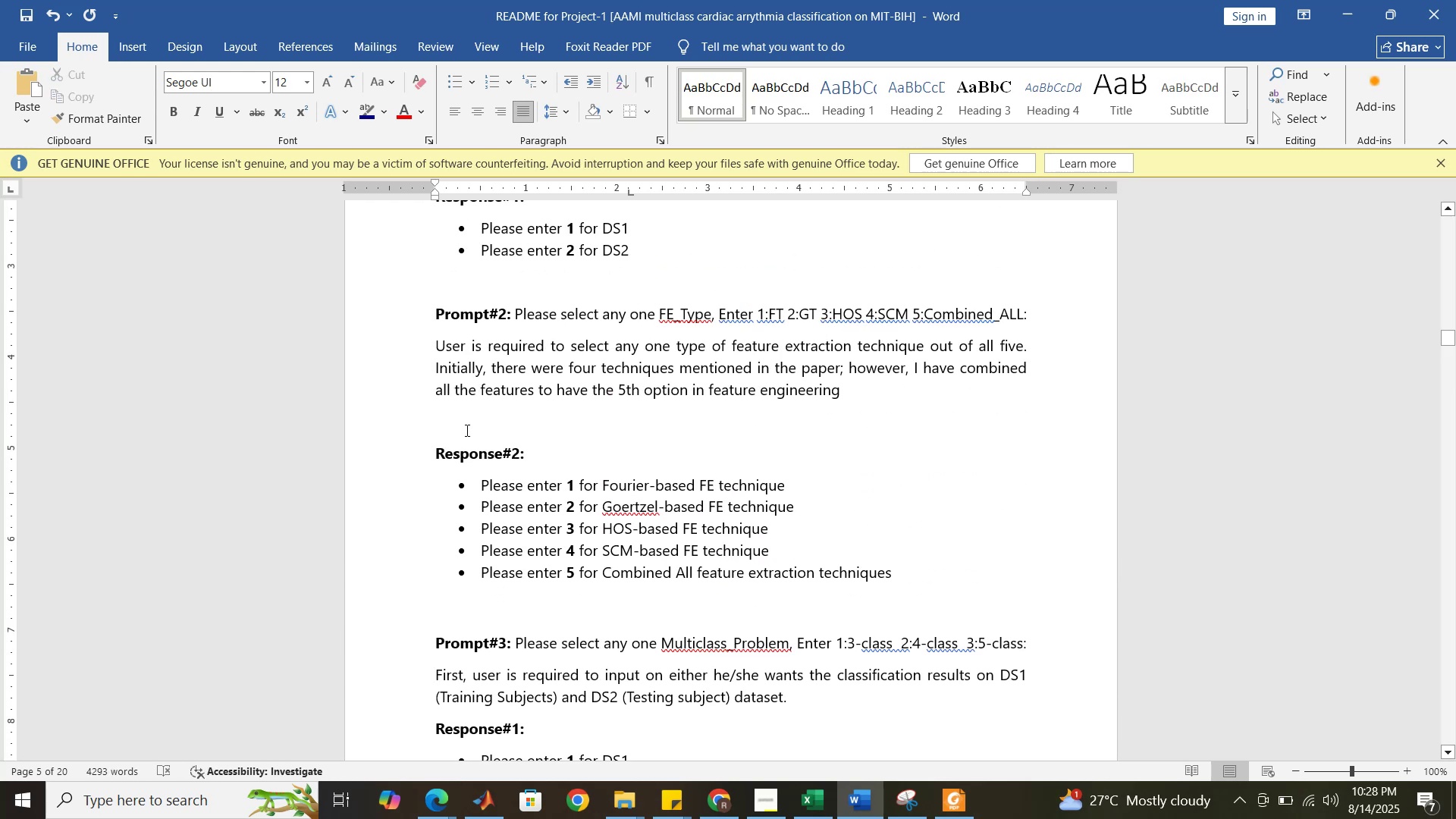 
key(Delete)
 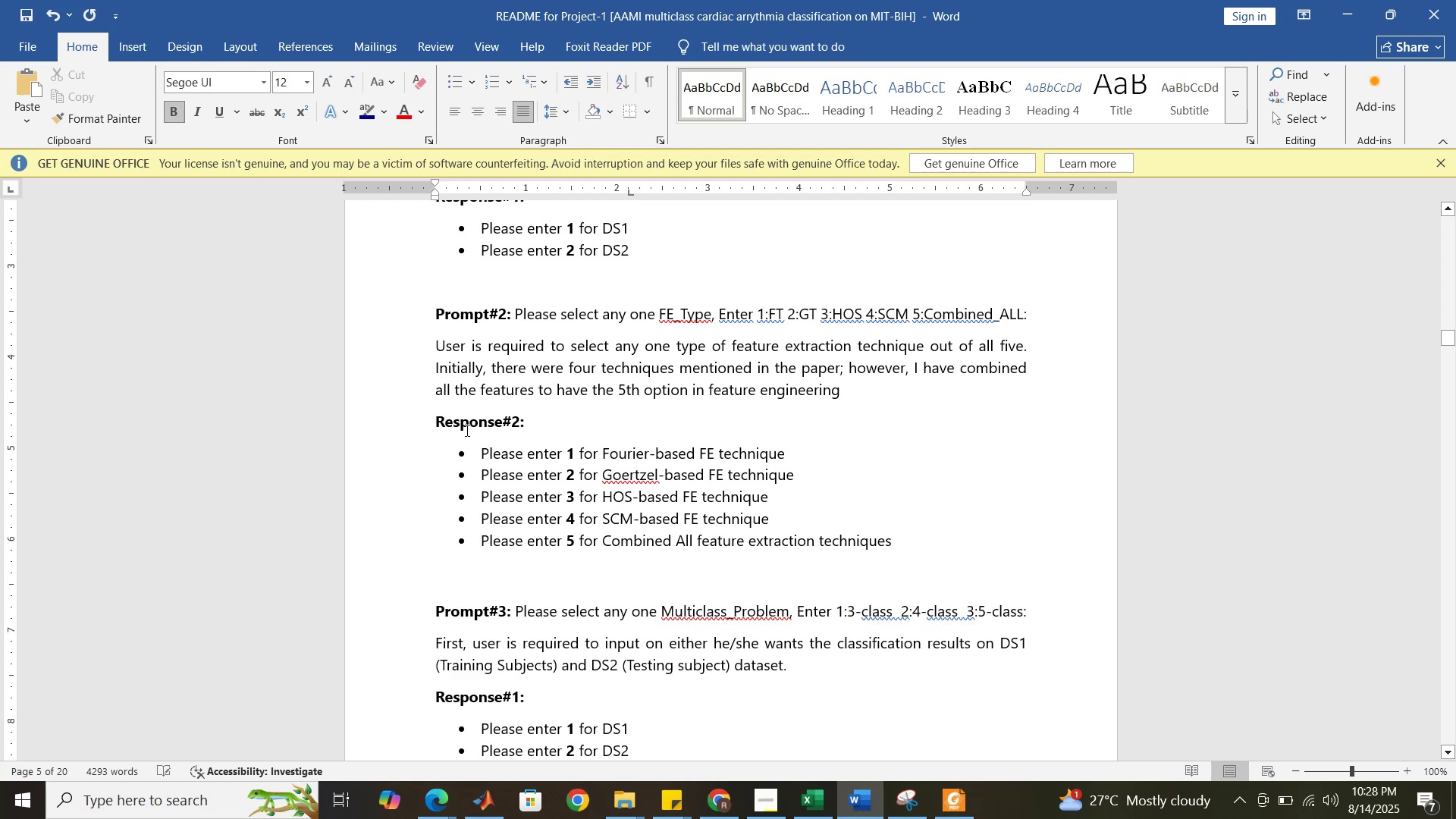 
scroll: coordinate [463, 409], scroll_direction: up, amount: 5.0
 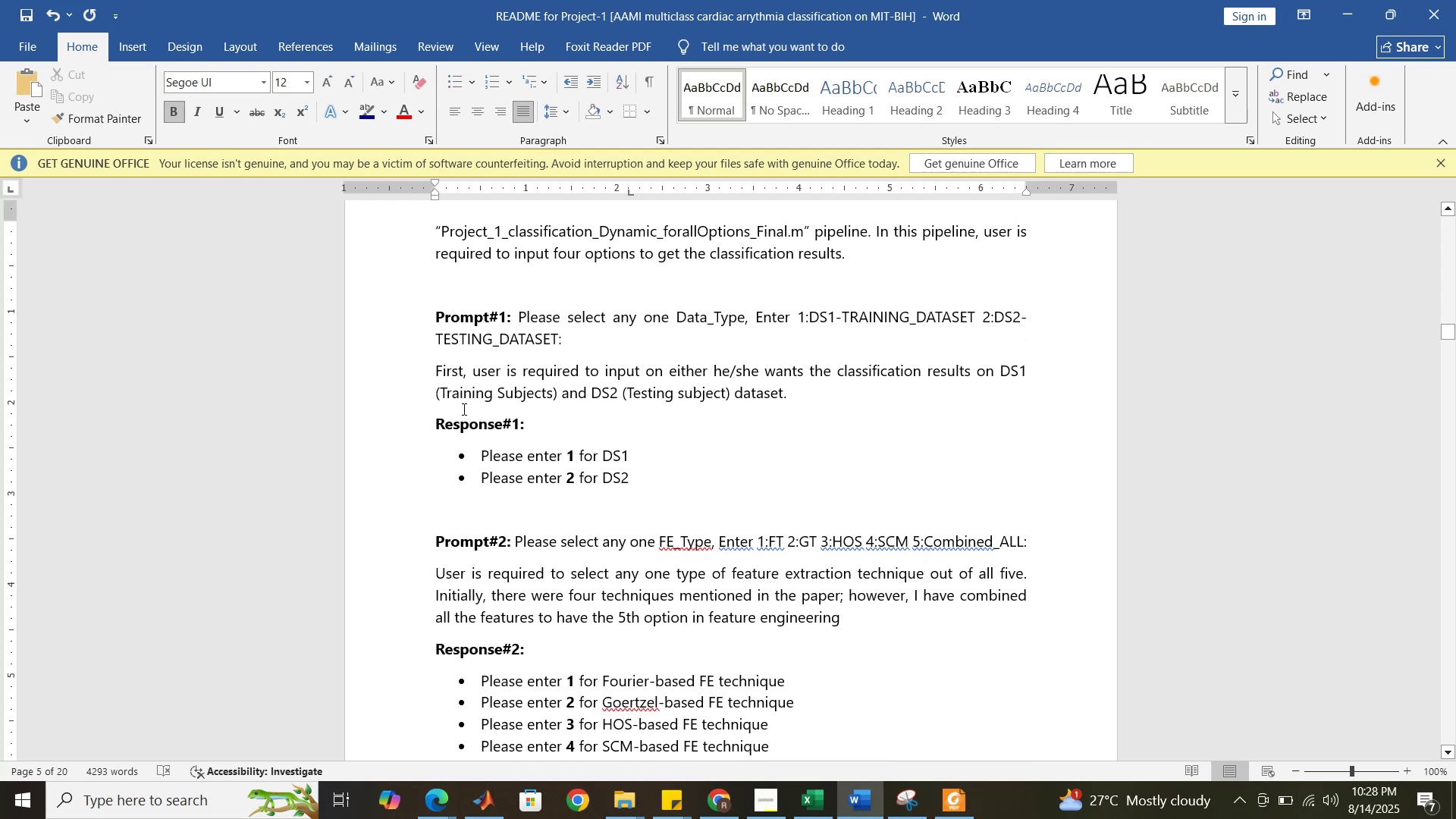 
scroll: coordinate [463, 408], scroll_direction: down, amount: 7.0
 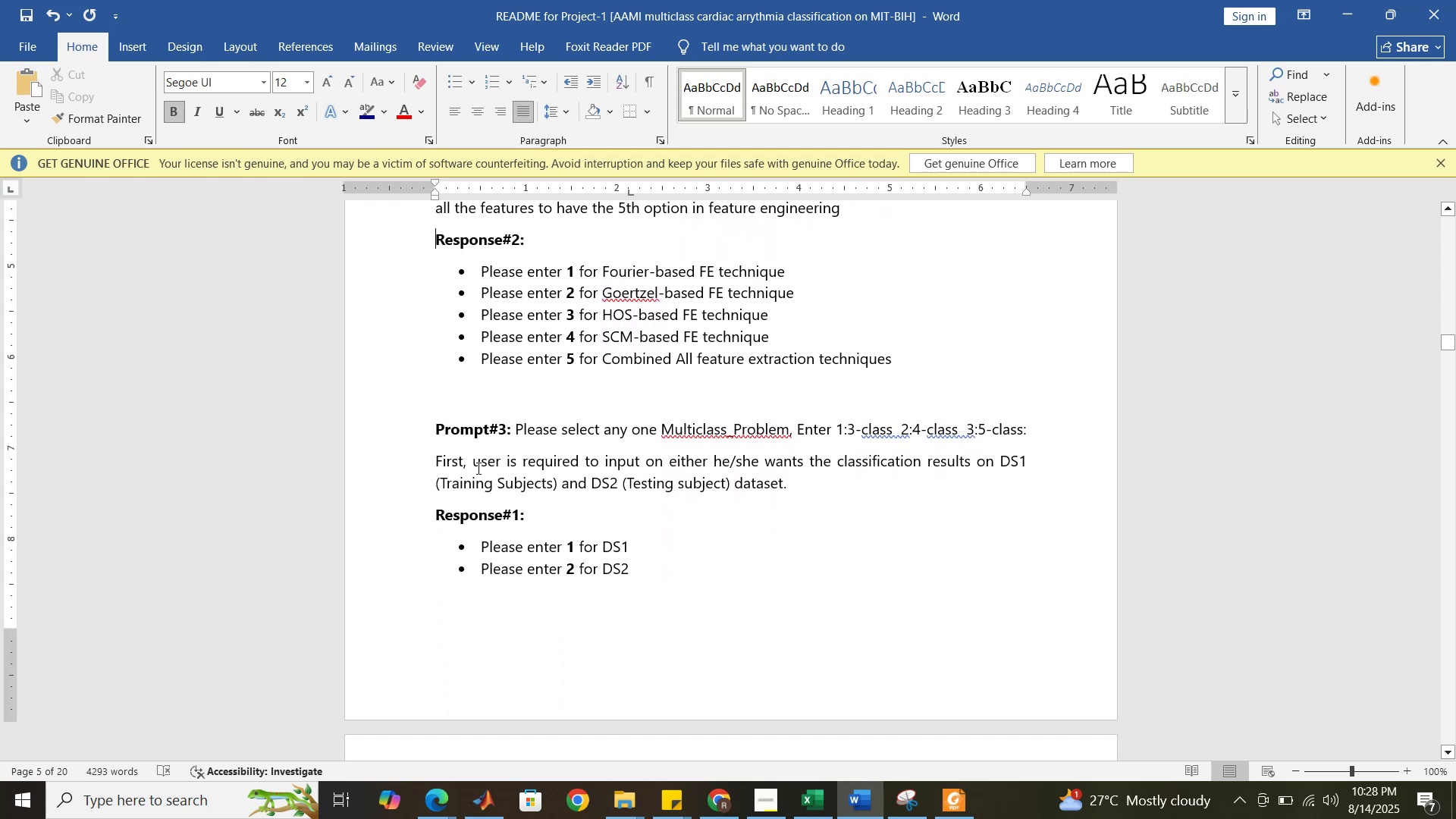 
left_click([435, 461])
 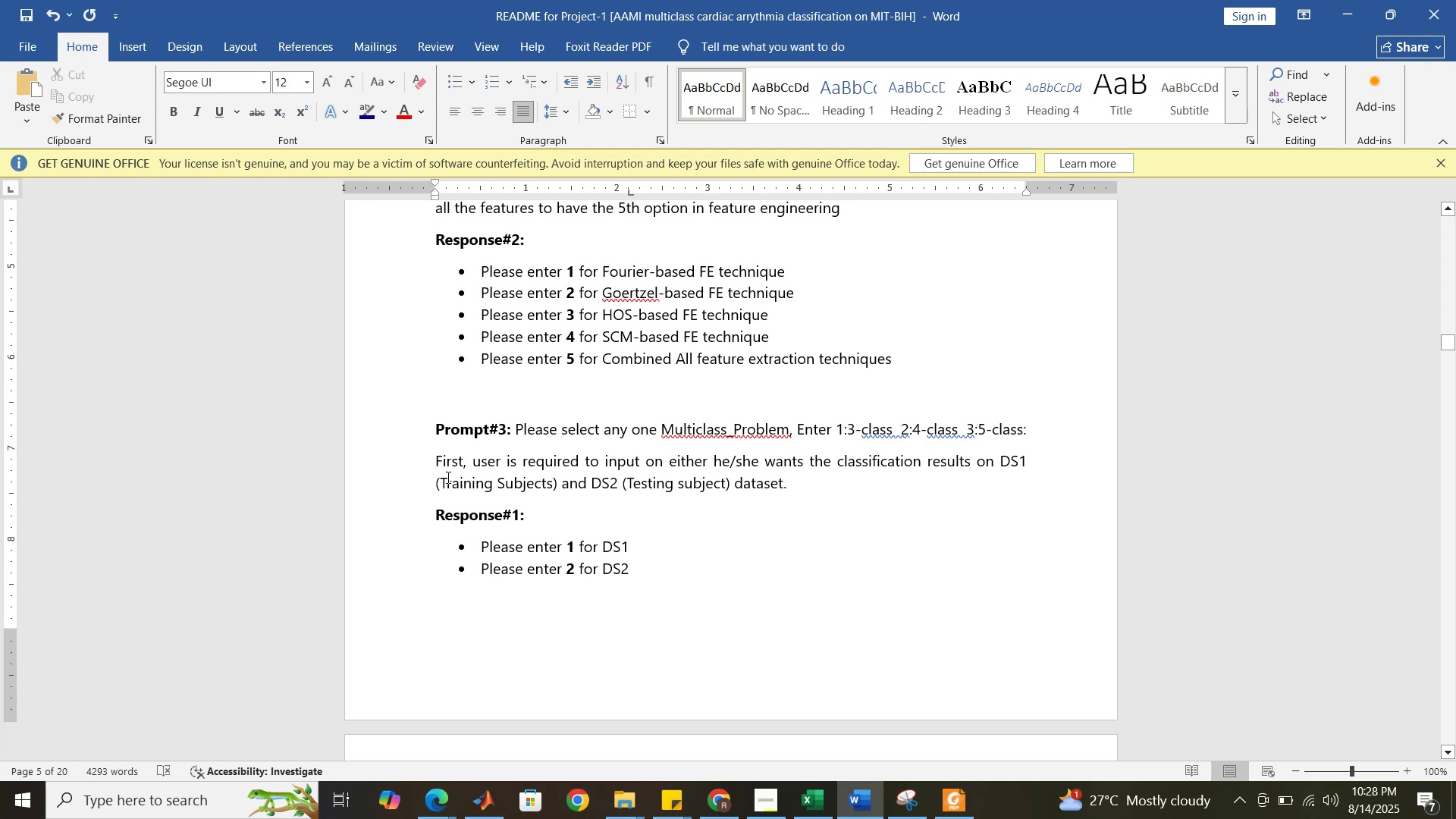 
type(After tht )
key(Backspace)
key(Backspace)
type(at )
key(Backspace)
type(, third prompt is about the multiclass)
 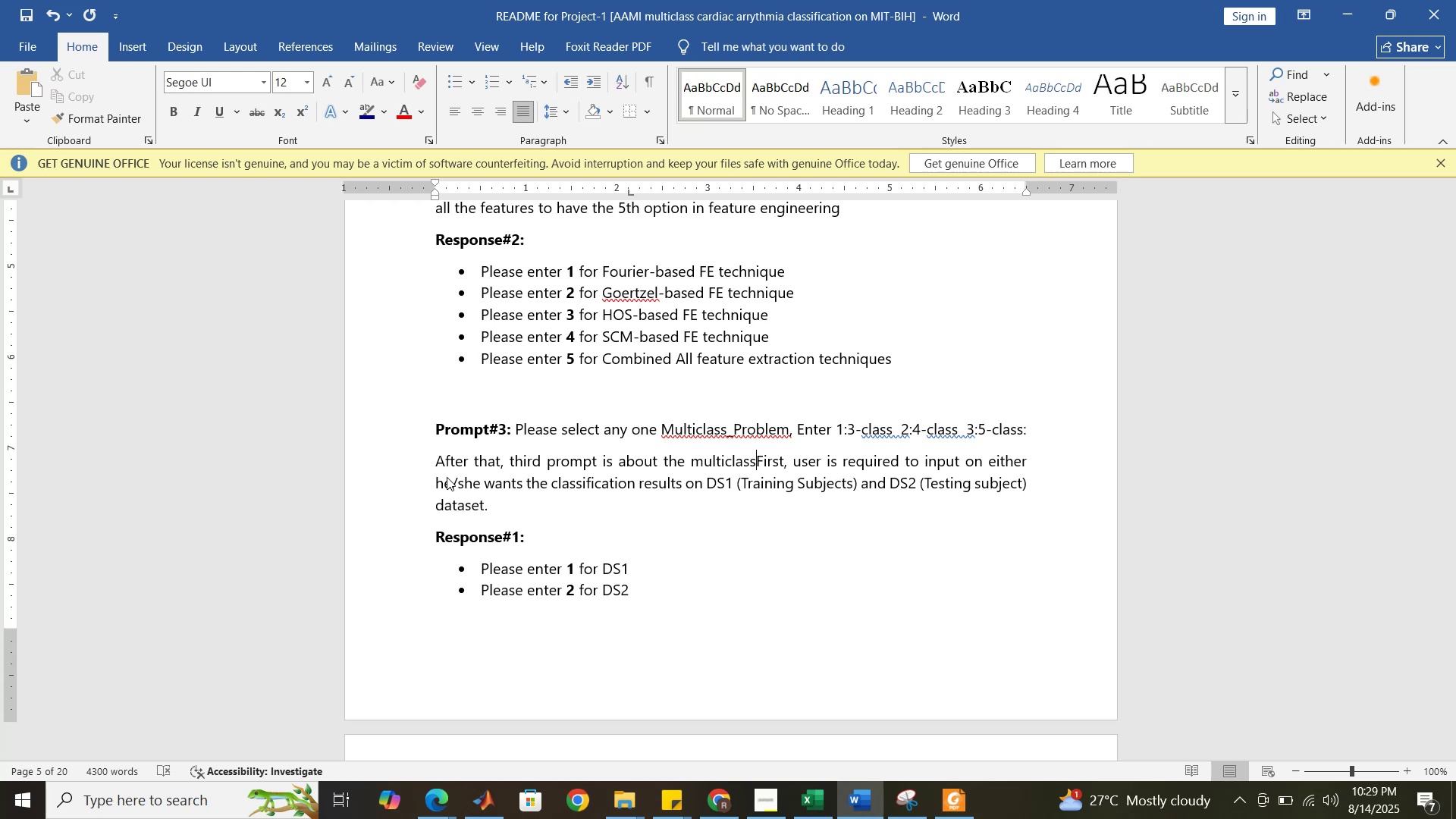 
key(Space)
 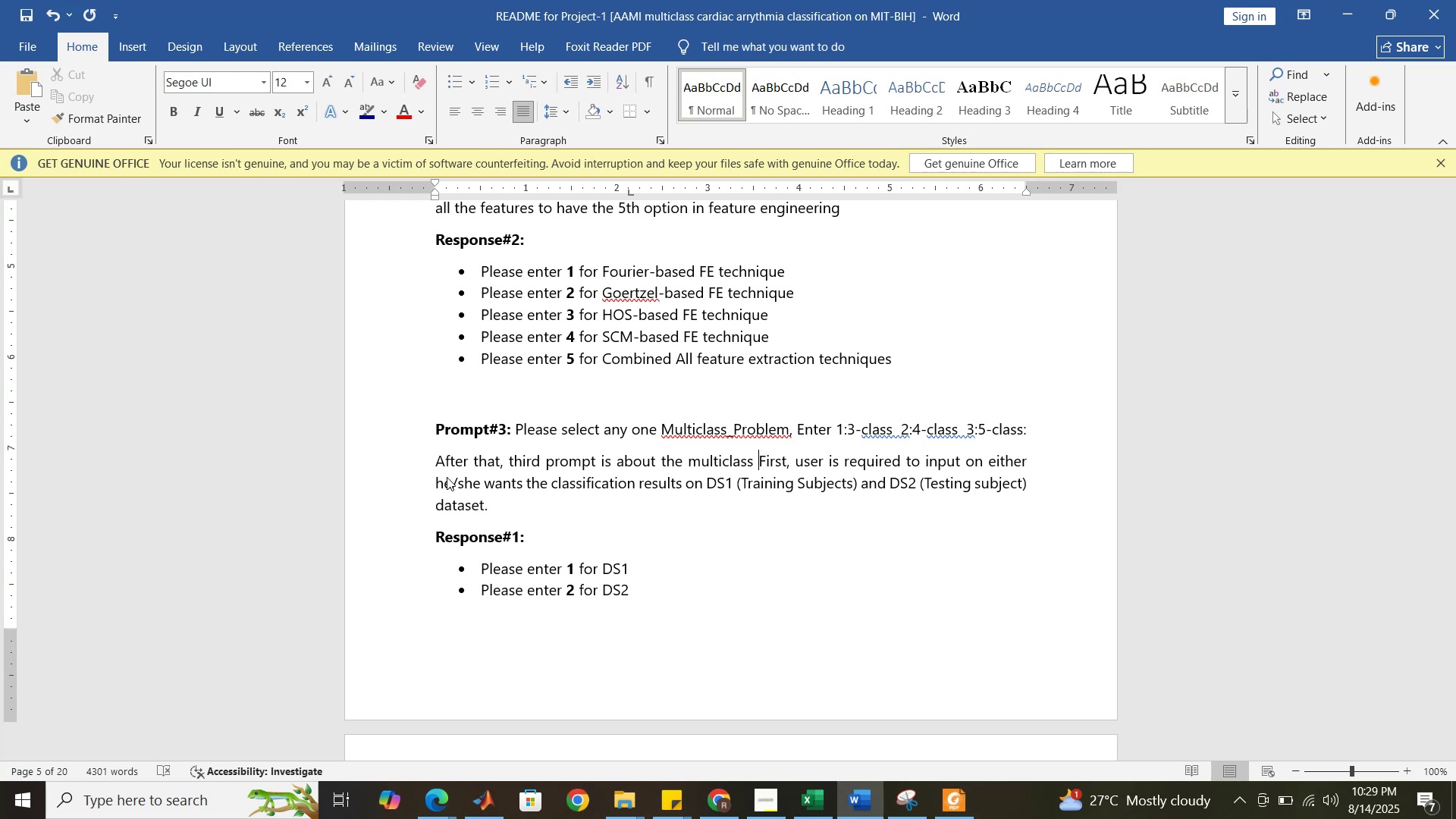 
type(problem )
key(Backspace)
type(. )
 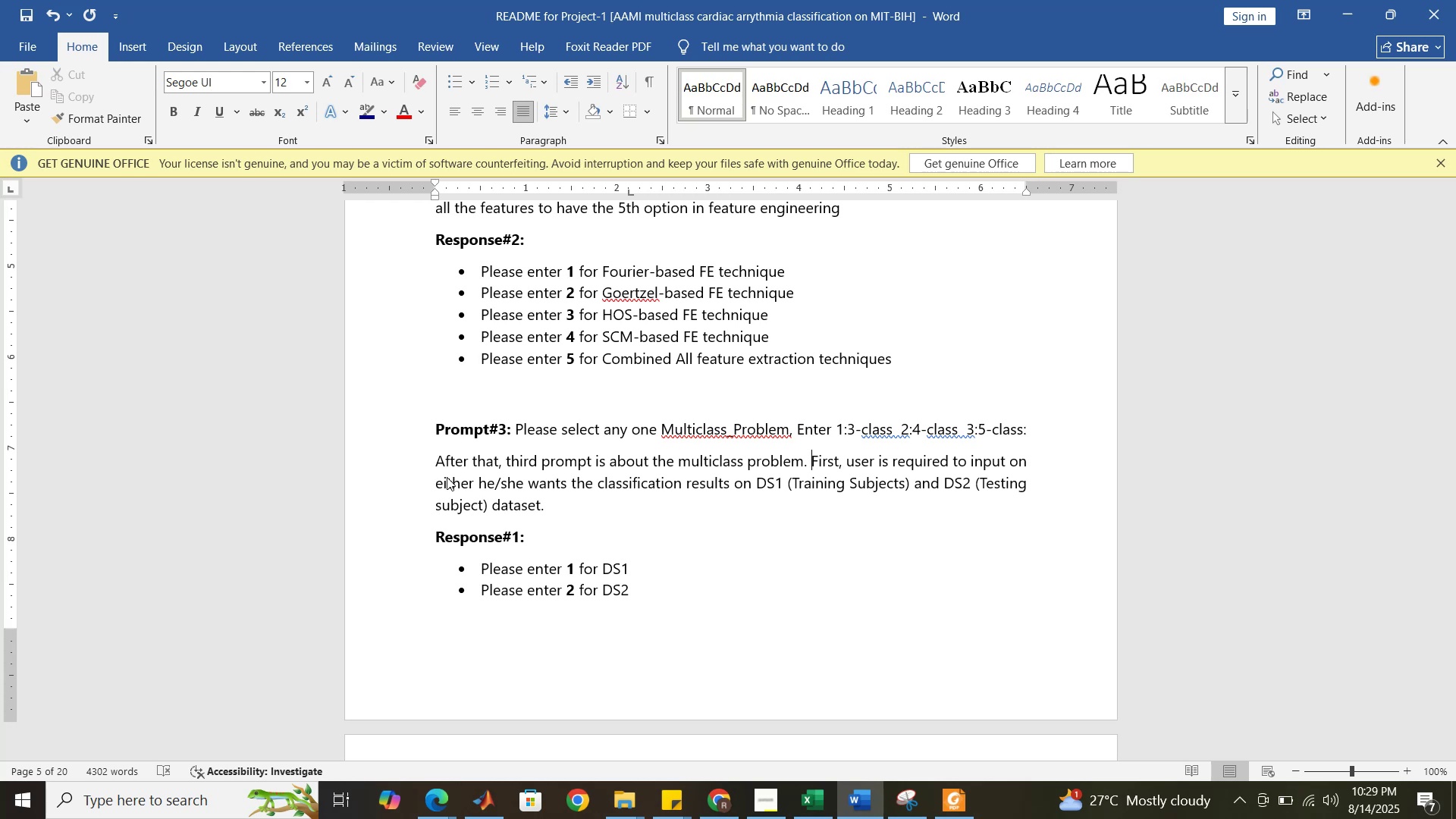 
wait(5.3)
 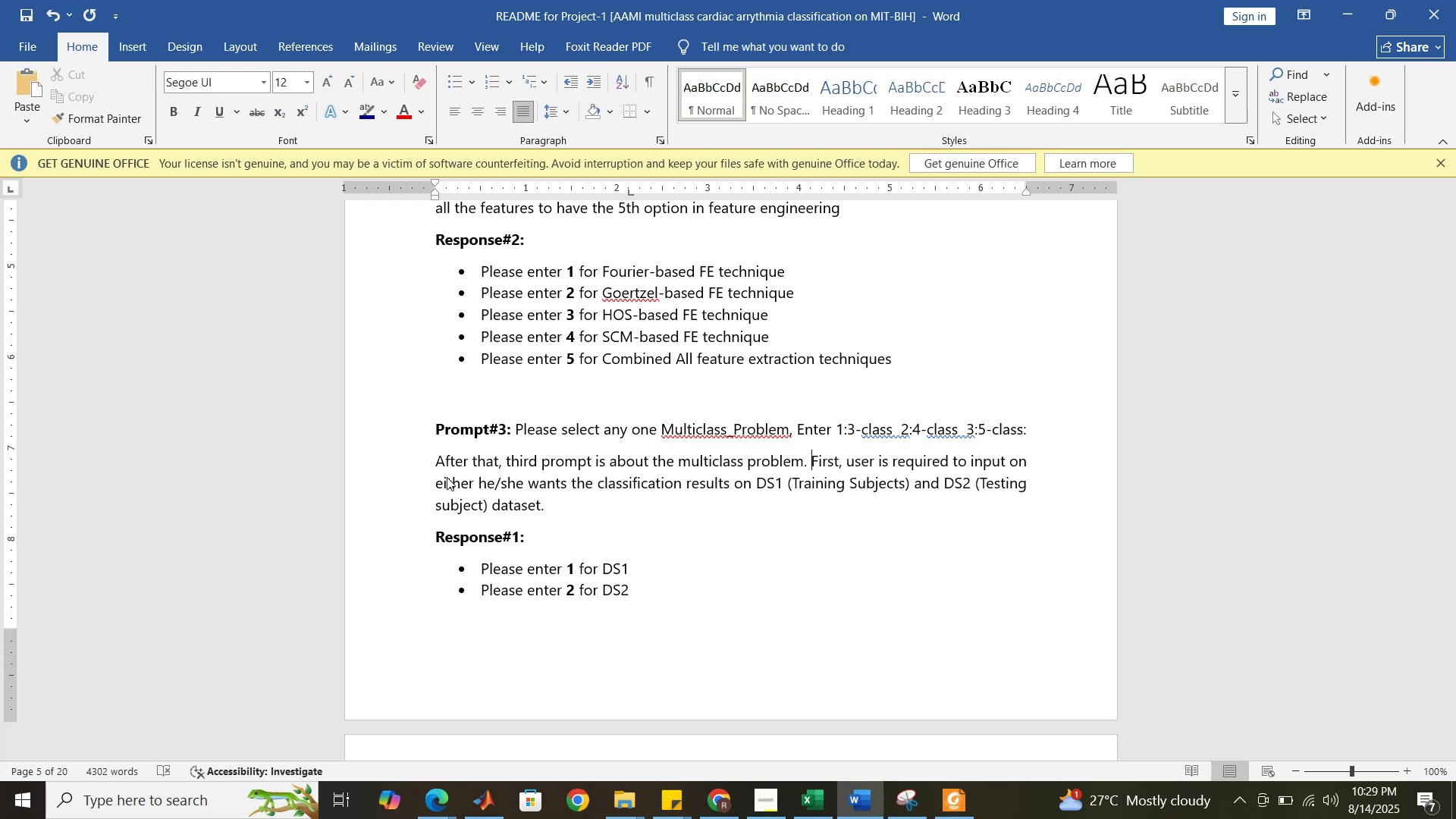 
key(Enter)
 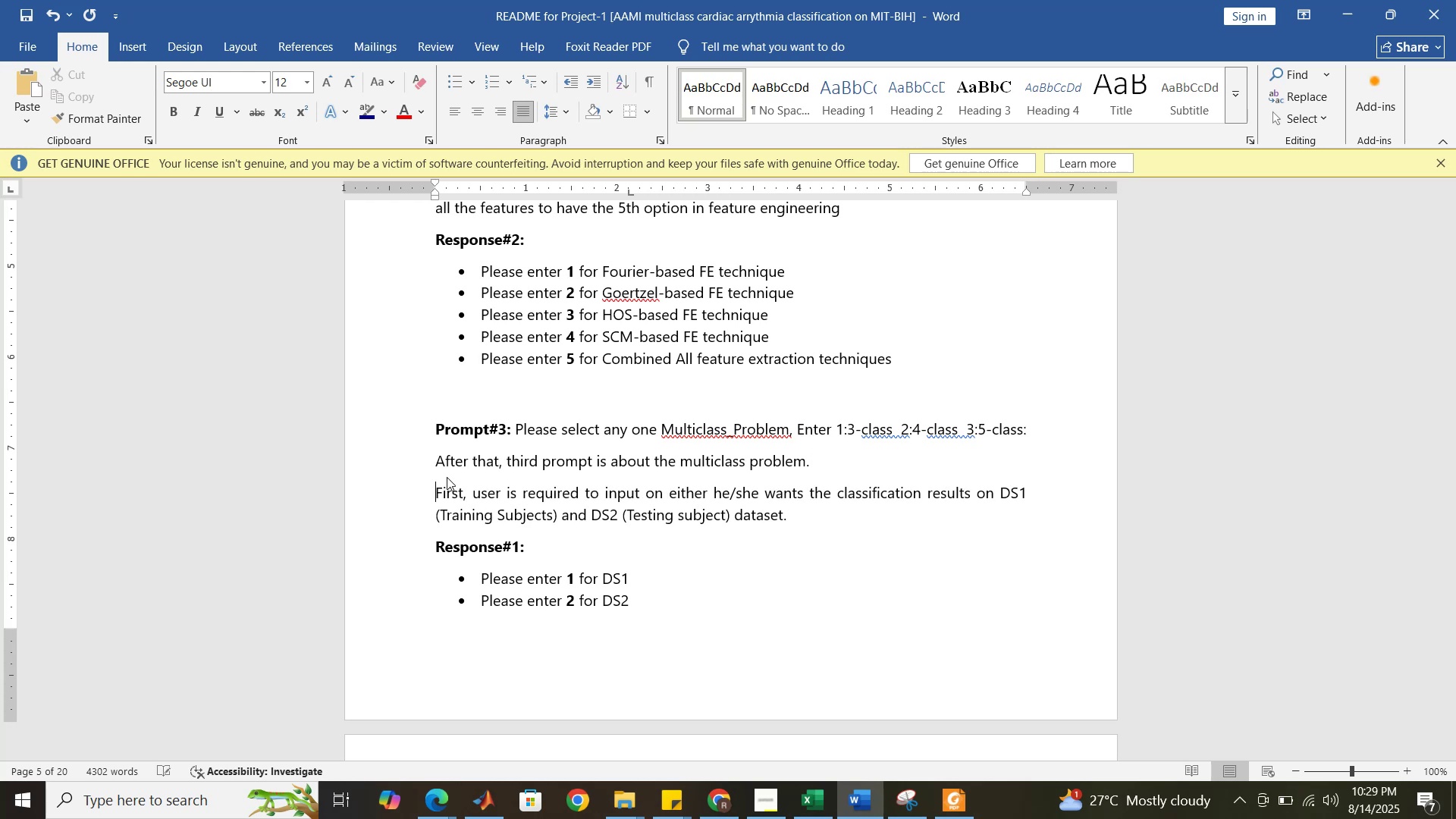 
key(ArrowLeft)
 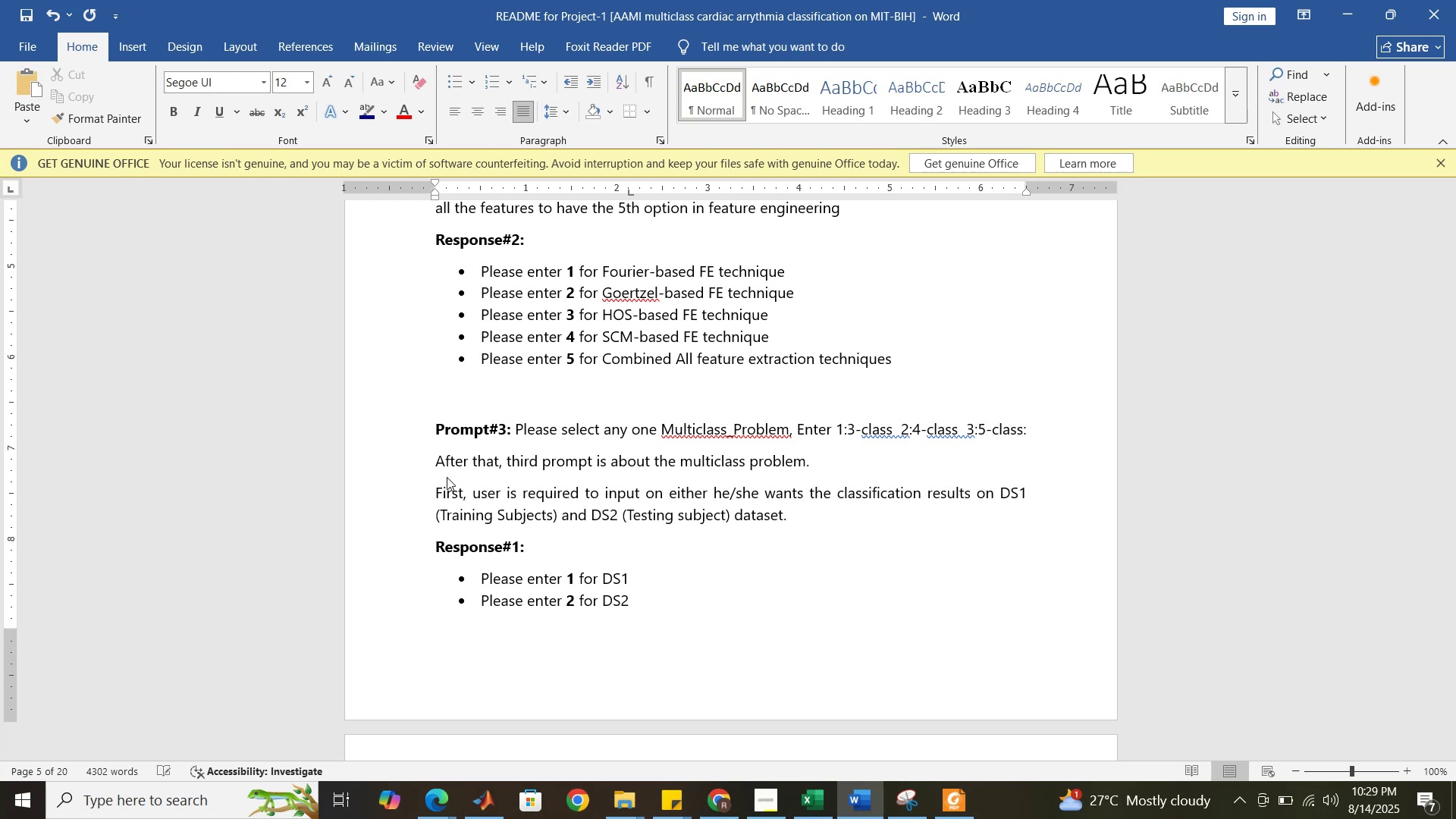 
type(User need to define )
 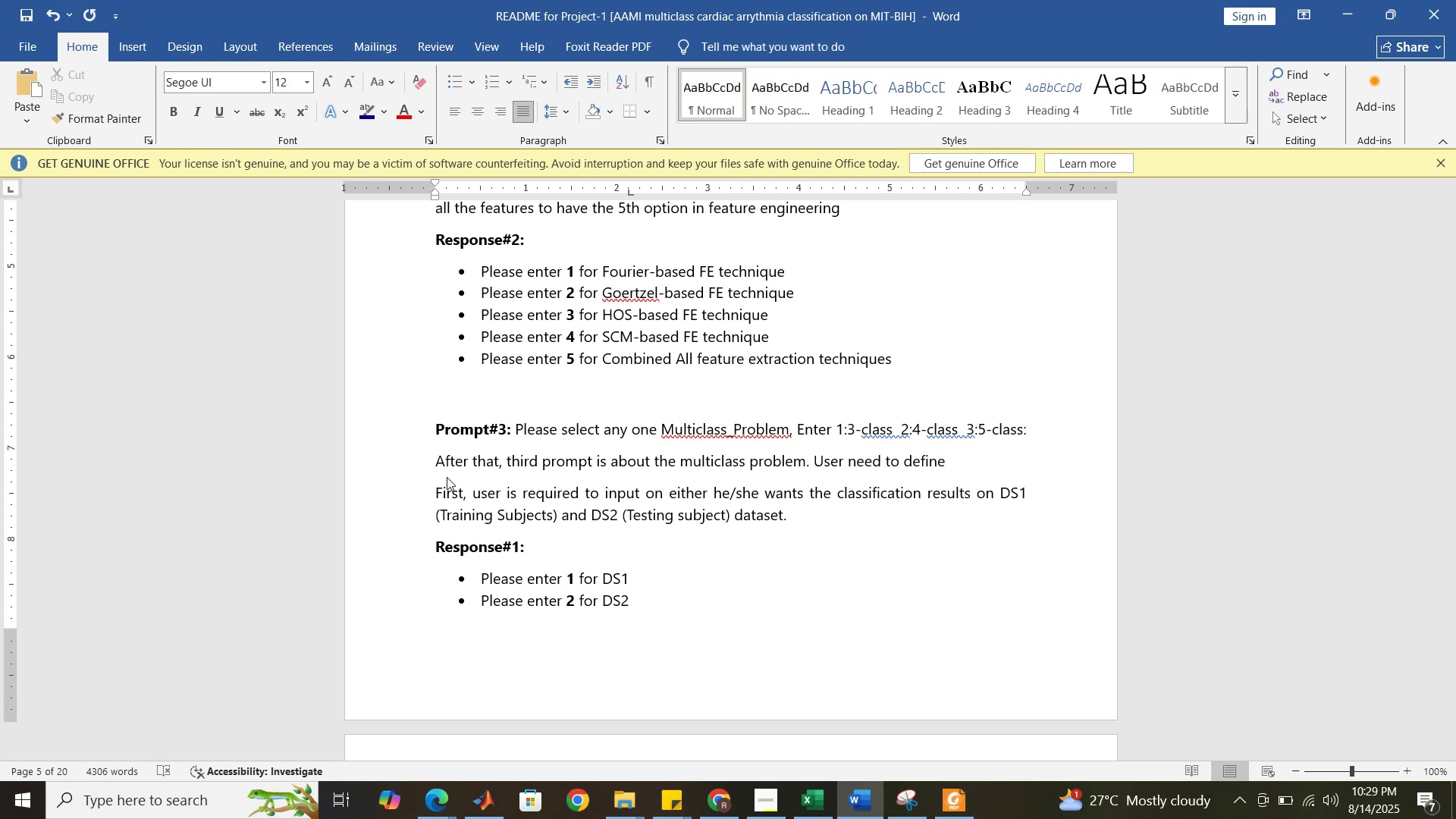 
hold_key(key=ArrowLeft, duration=0.69)
 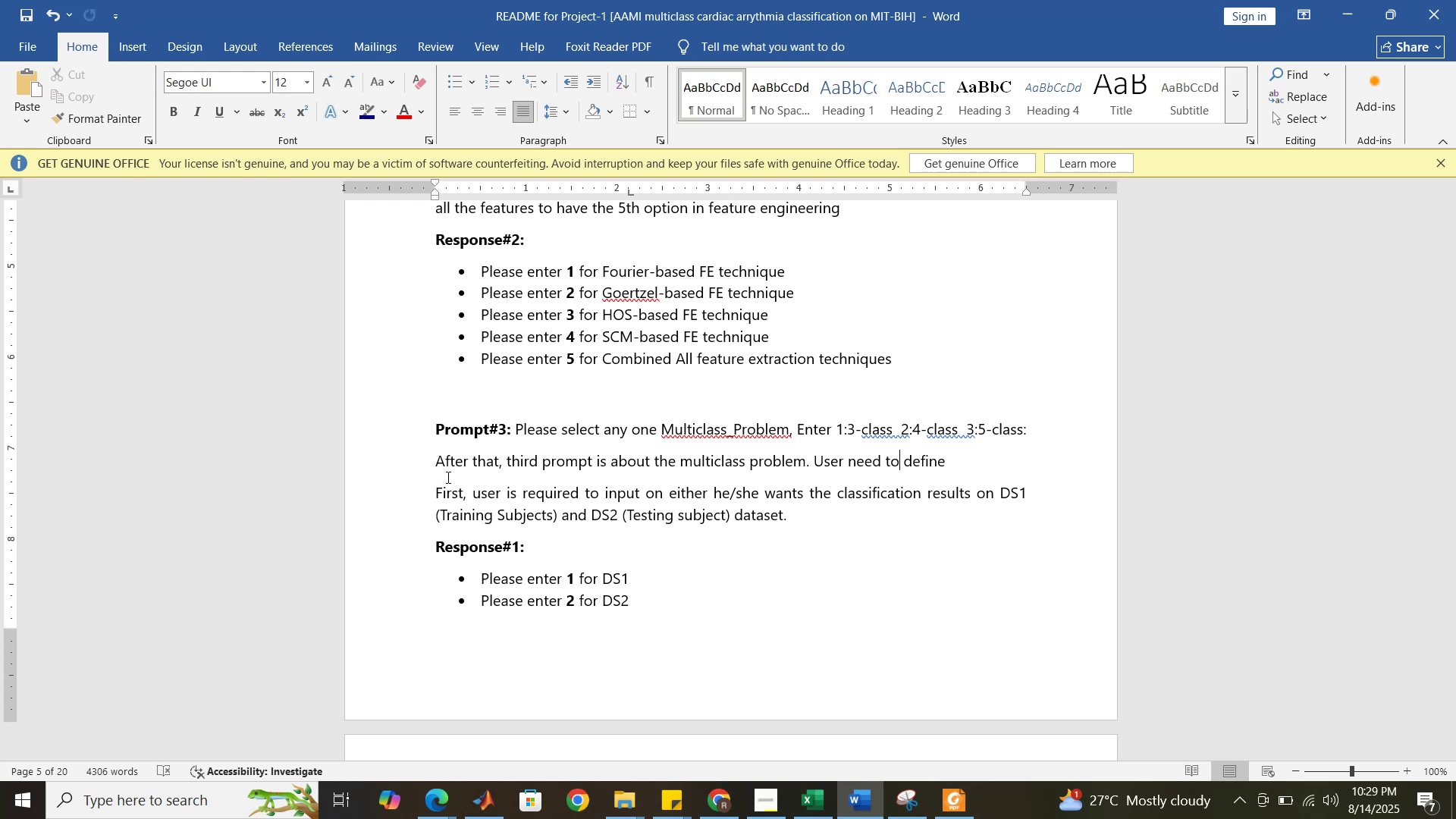 
key(ArrowLeft)
 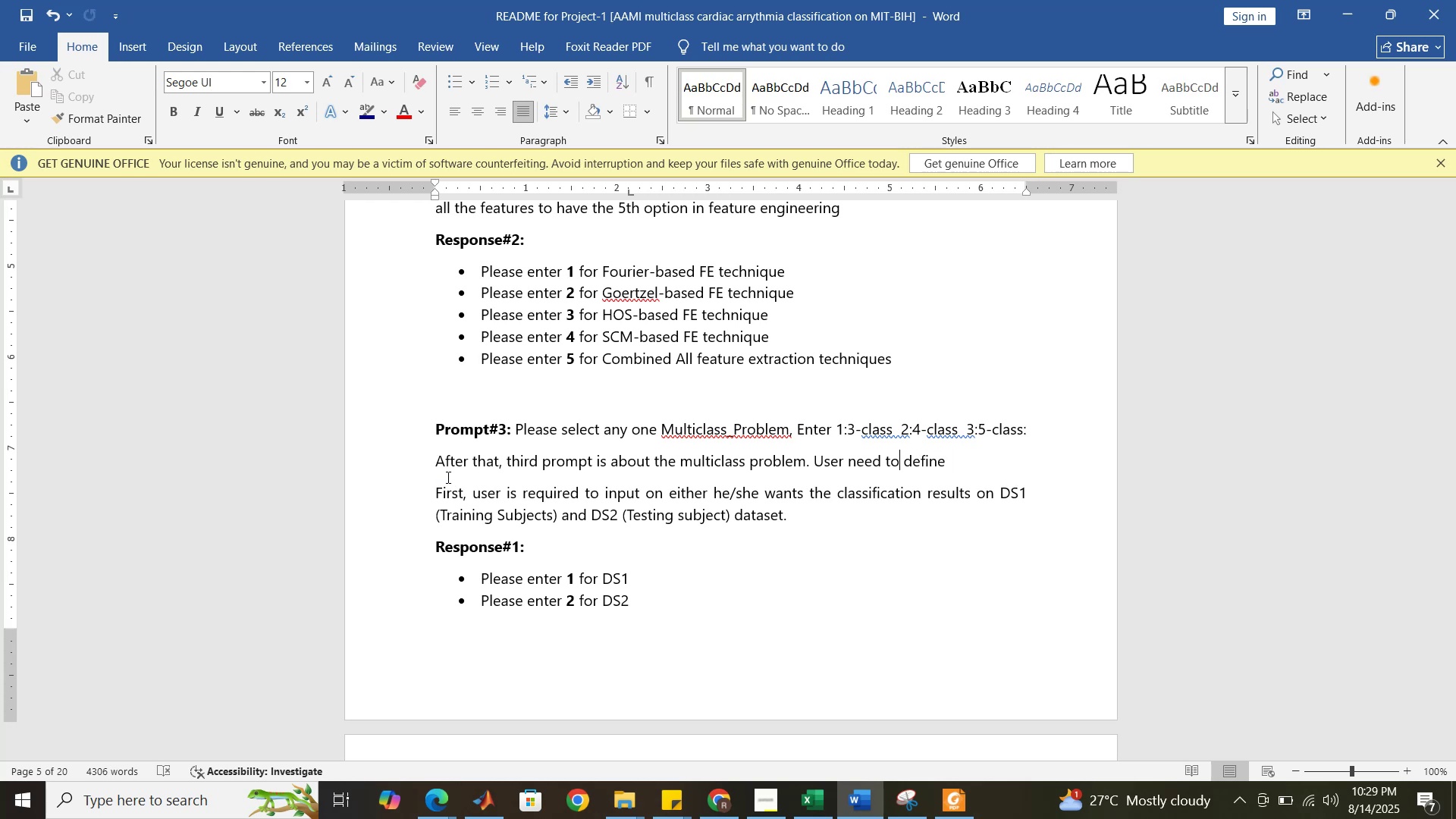 
key(ArrowLeft)
 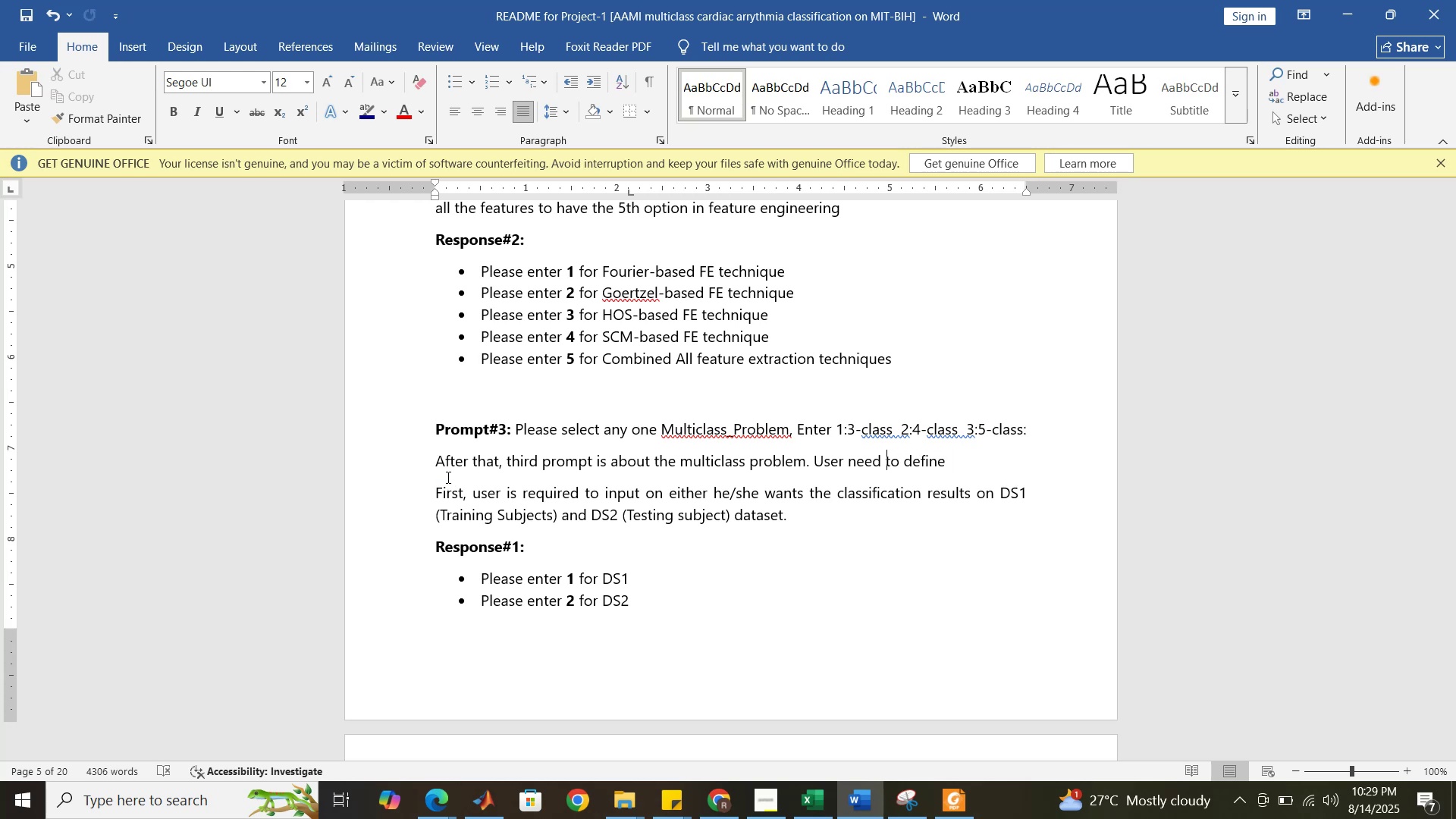 
key(ArrowLeft)
 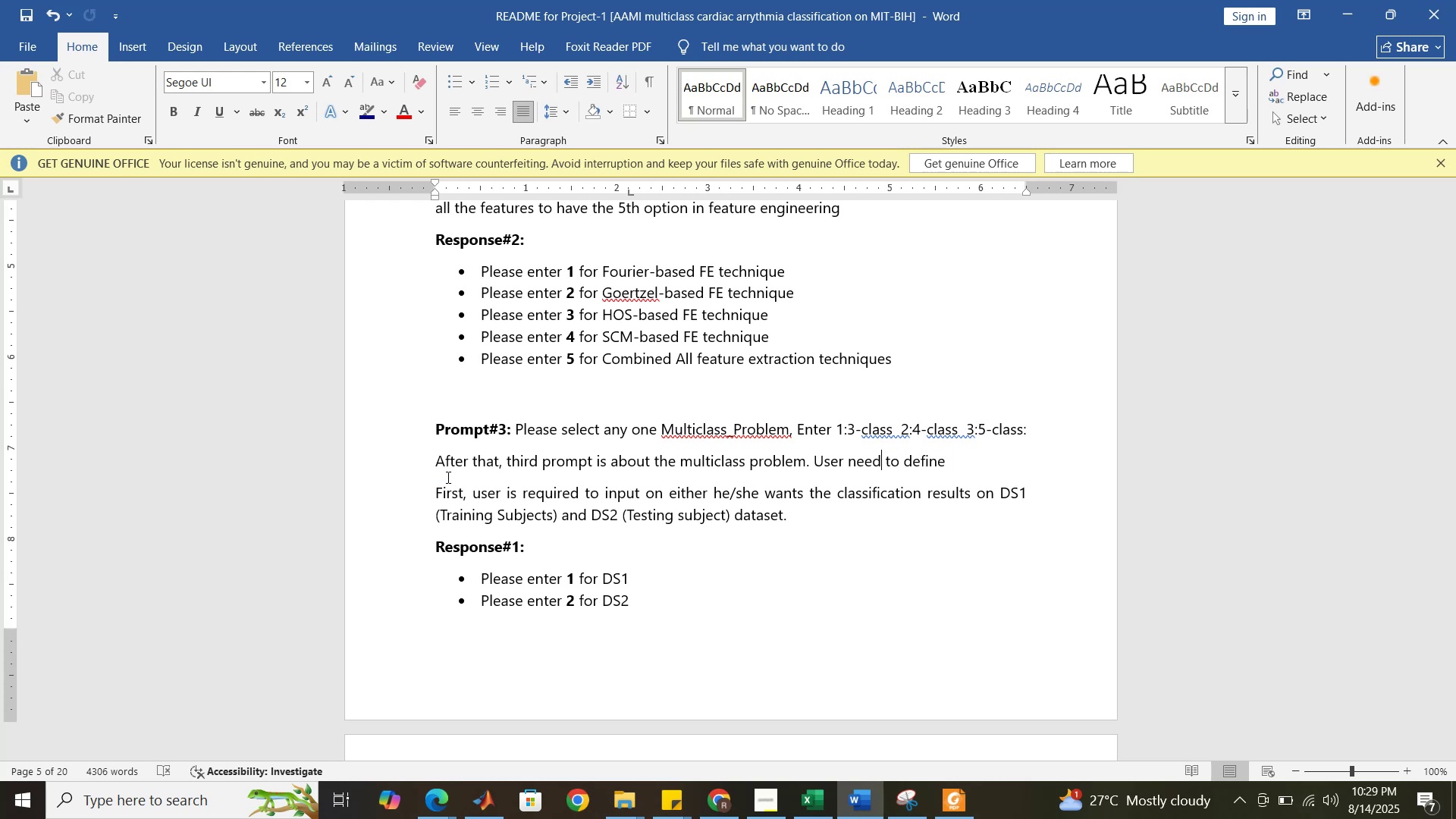 
key(S)
 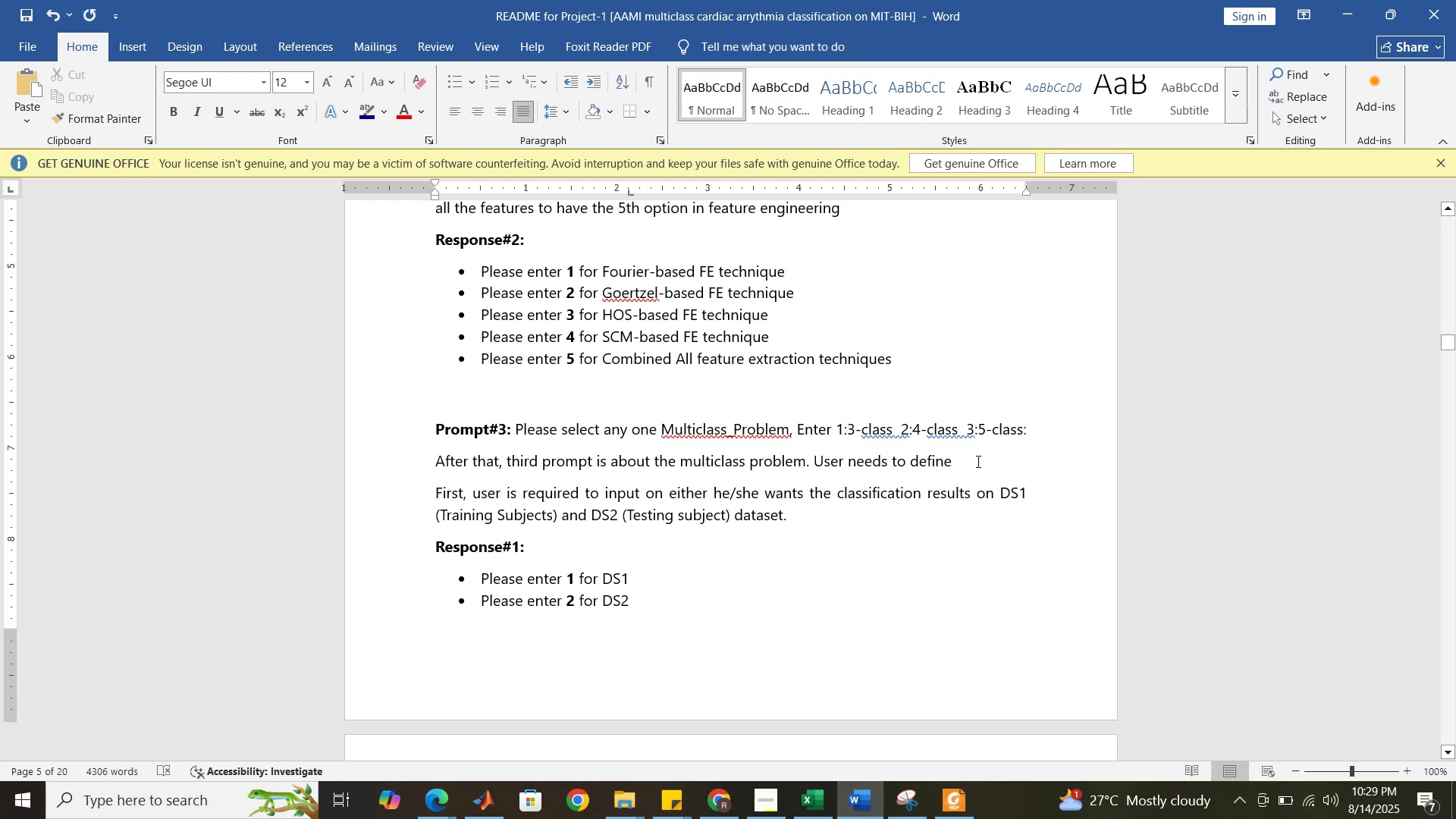 
left_click([977, 461])
 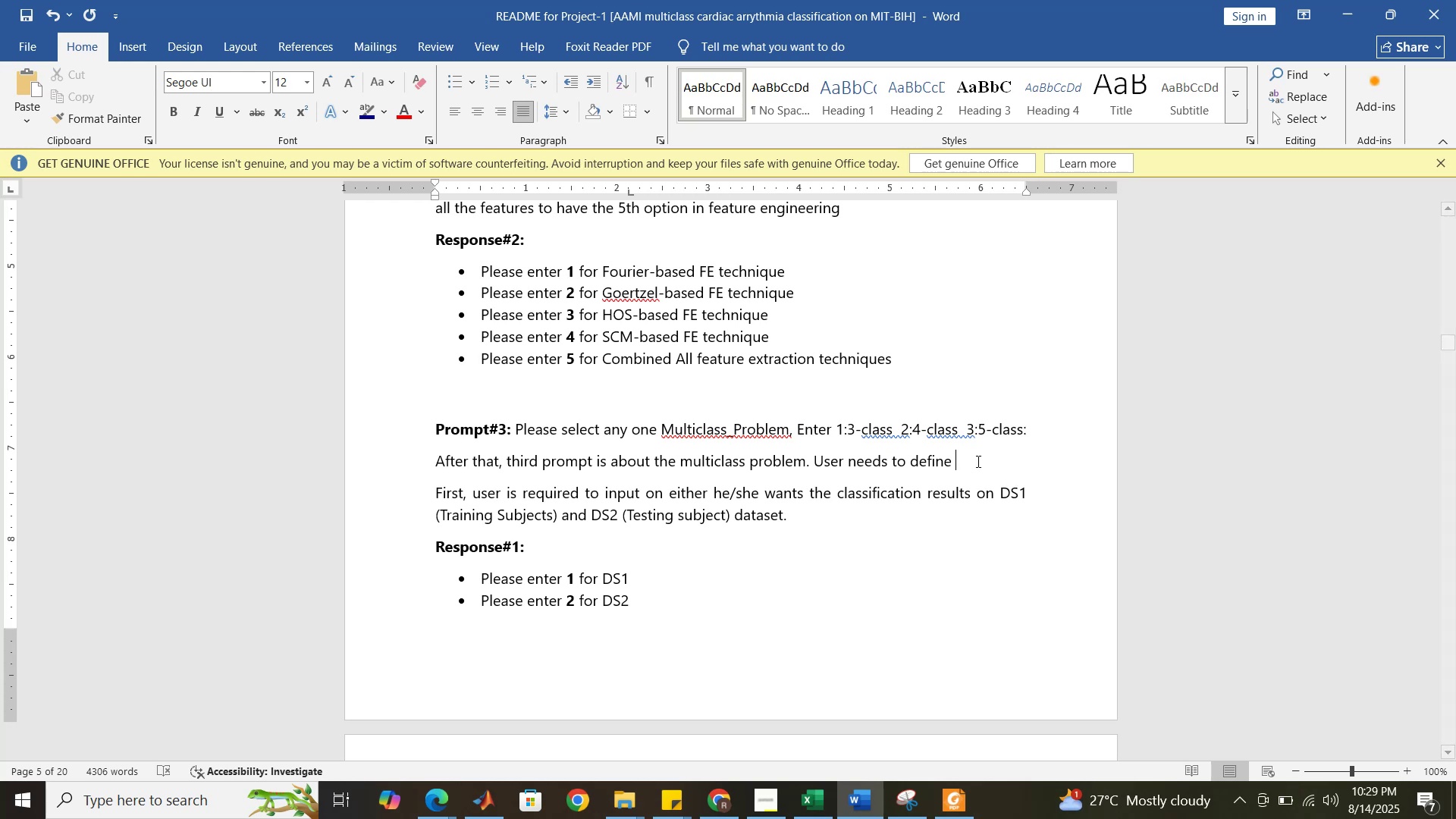 
wait(6.03)
 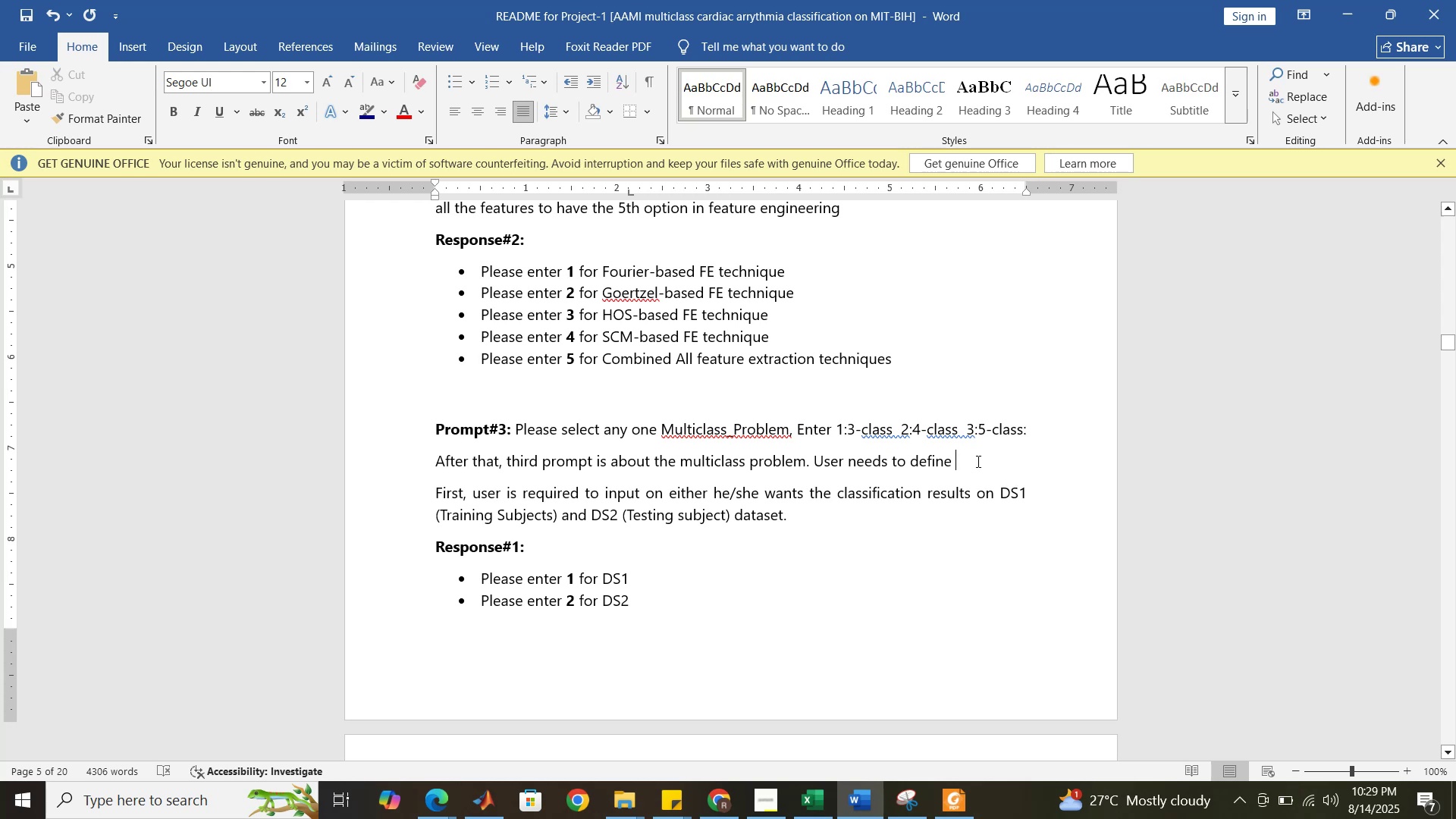 
key(Backspace)
 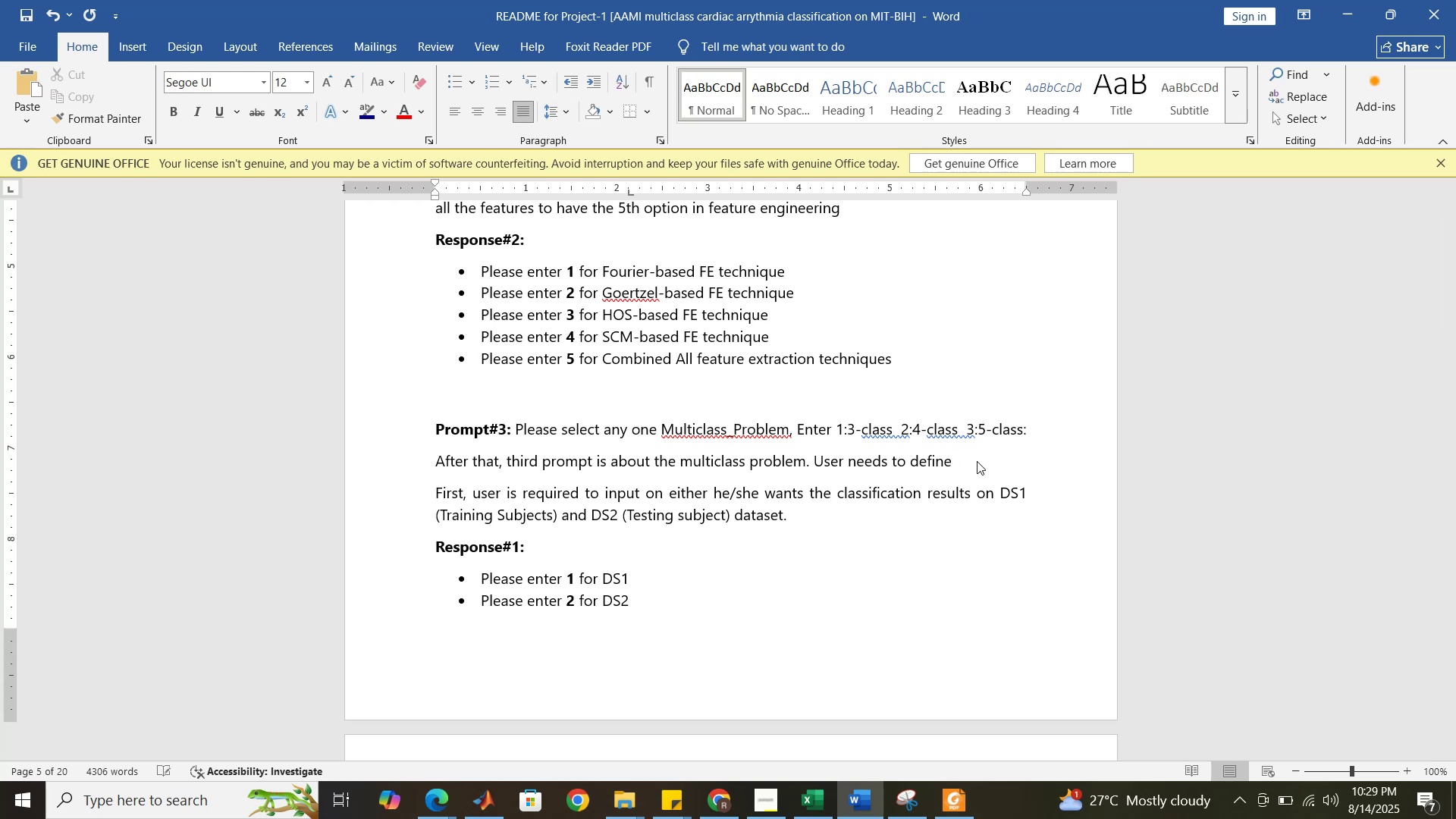 
key(Comma)
 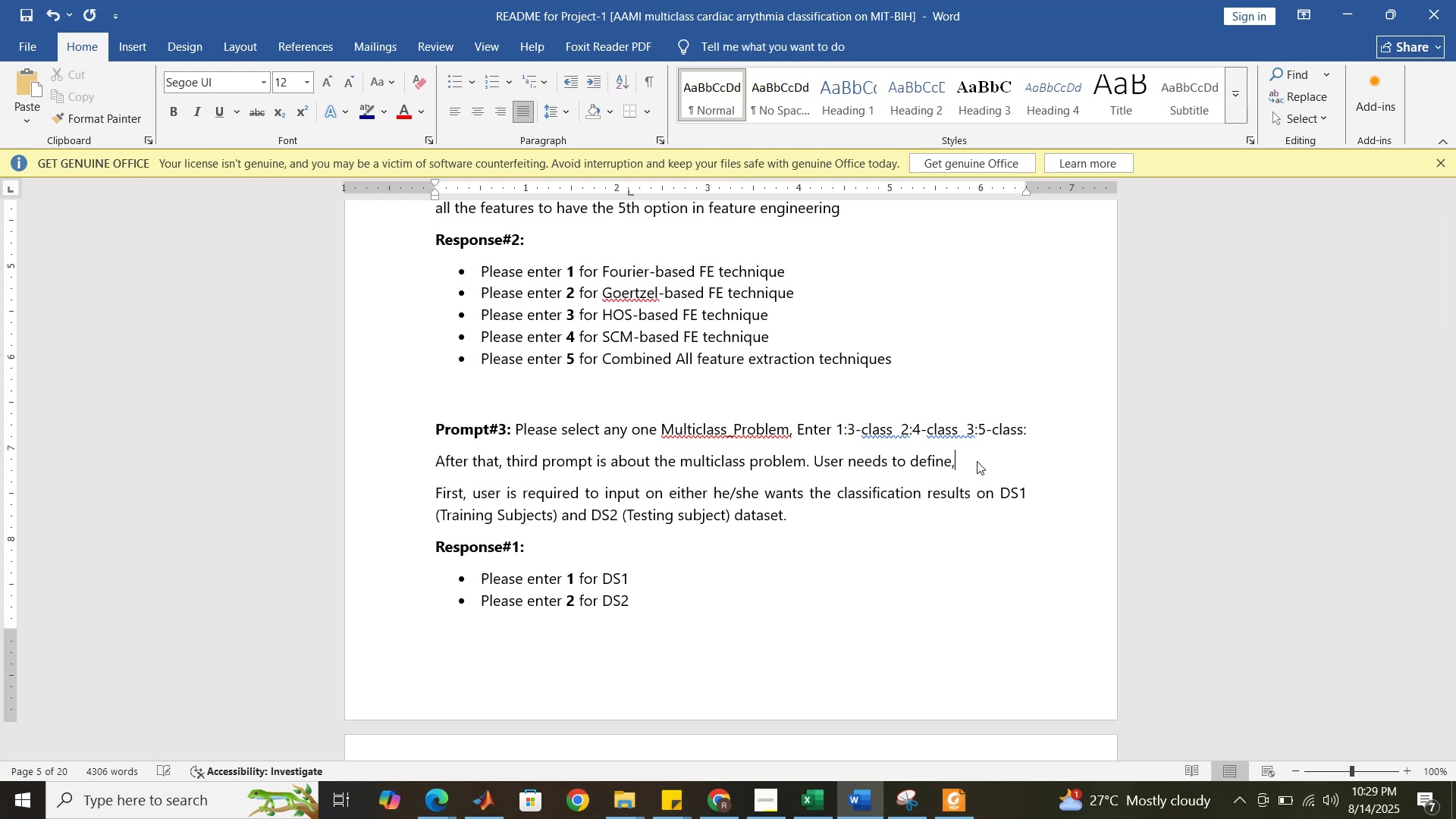 
key(Space)
 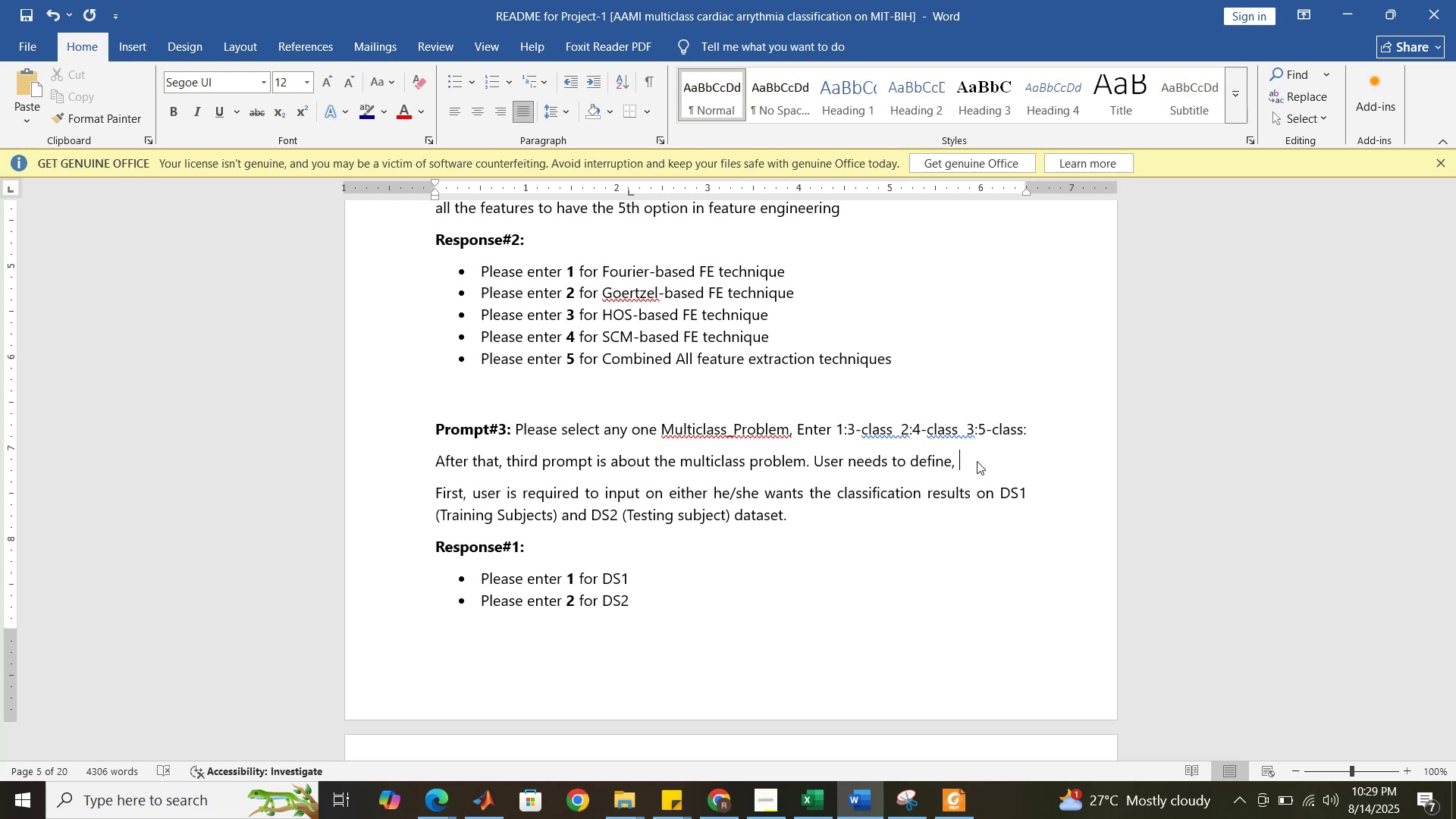 
wait(15.66)
 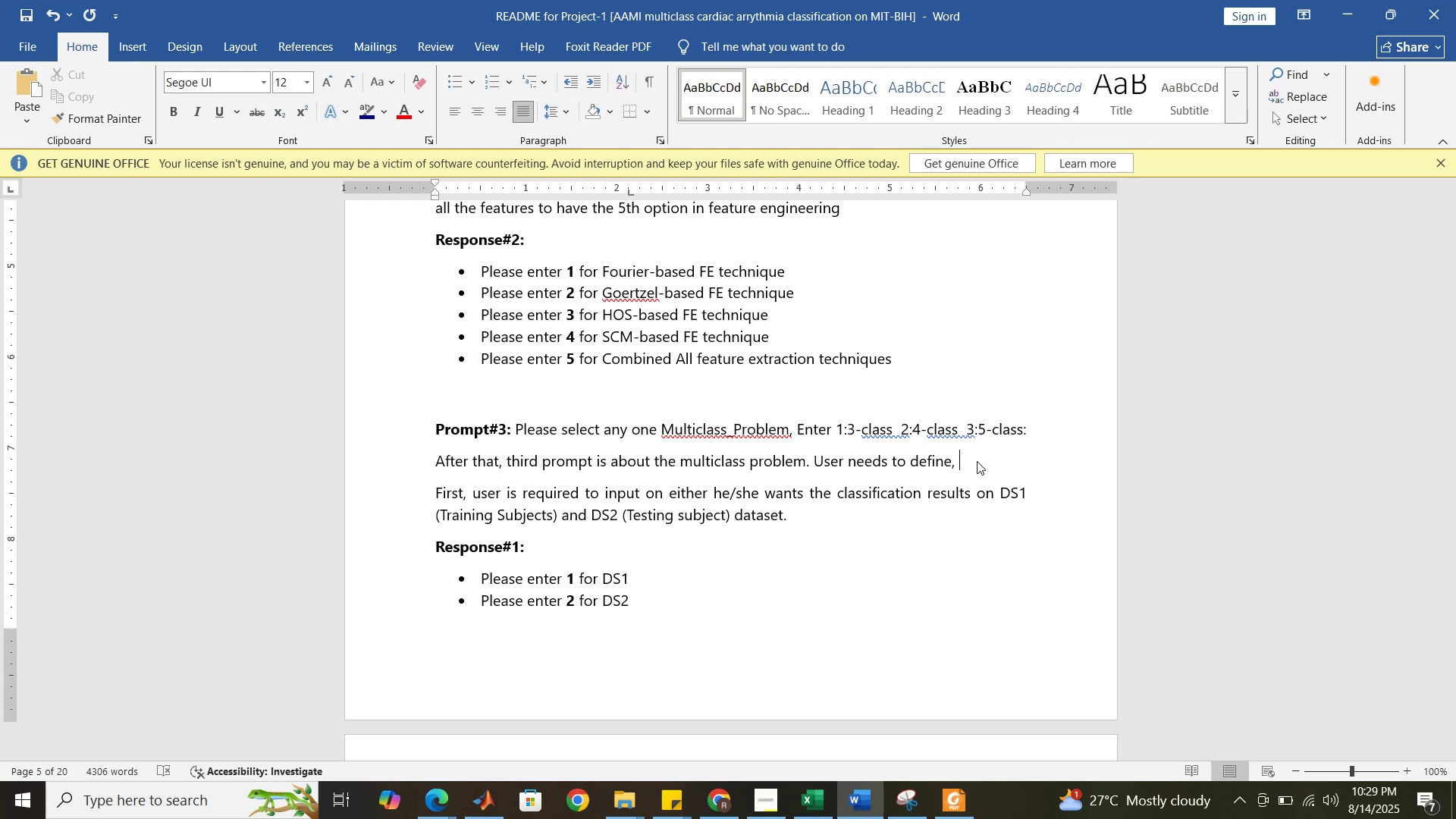 
type(user)
key(Backspace)
key(Backspace)
key(Backspace)
key(Backspace)
type(which particular multiclass problem he.she need )
key(Backspace)
key(Backspace)
type(/she want to )
 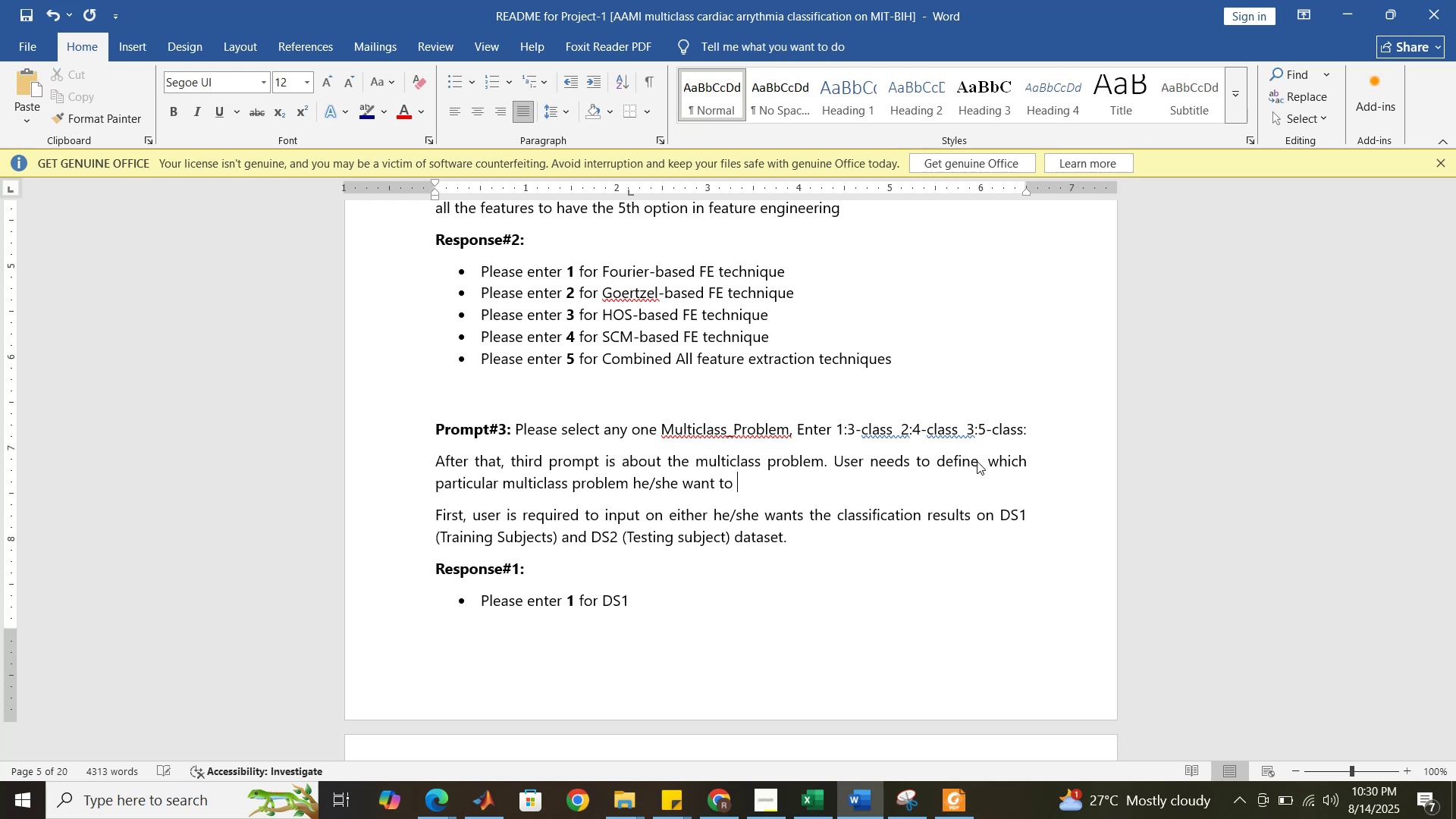 
wait(20.69)
 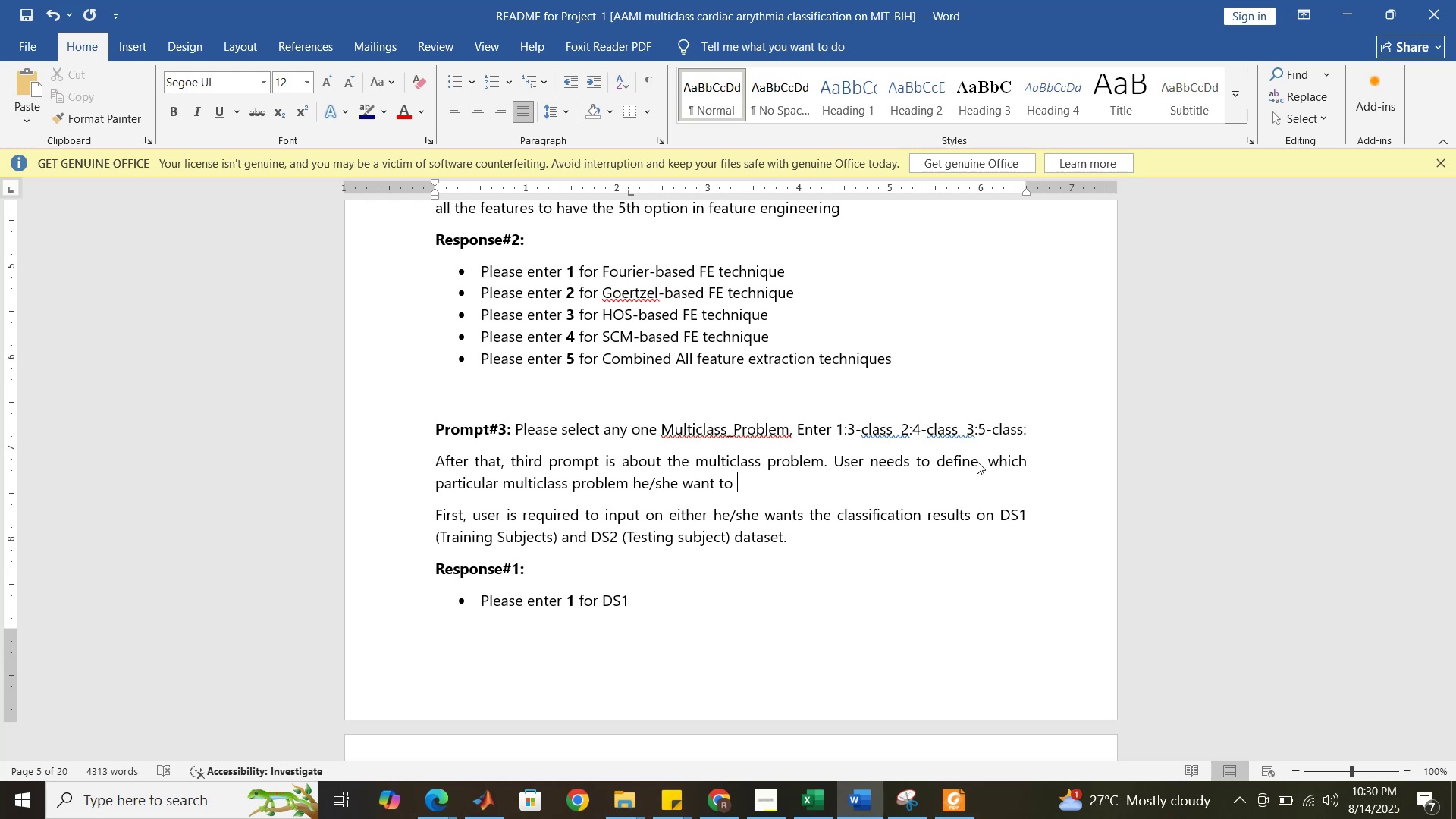 
type(get the results )
key(Backspace)
type(. )
 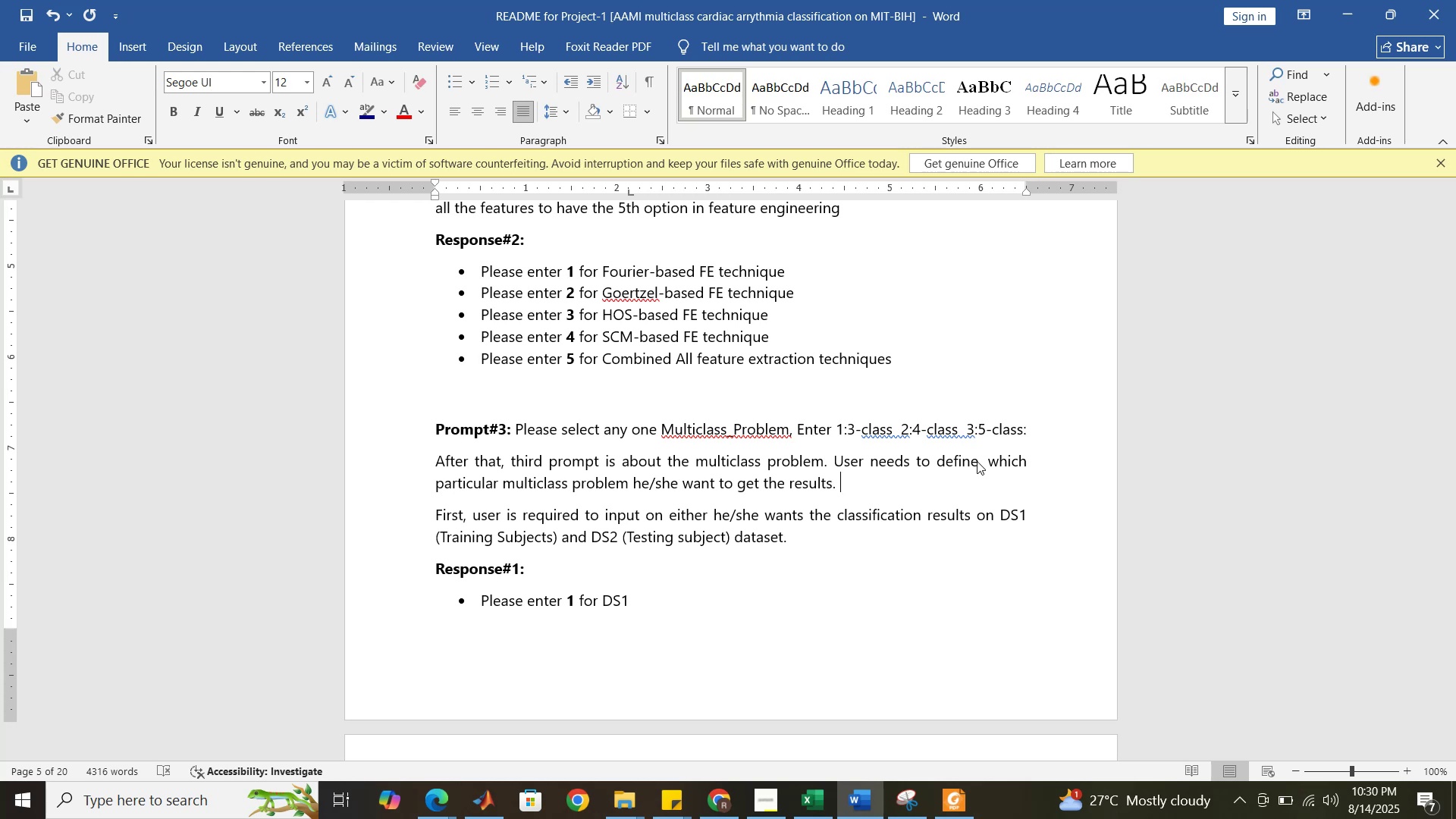 
wait(11.82)
 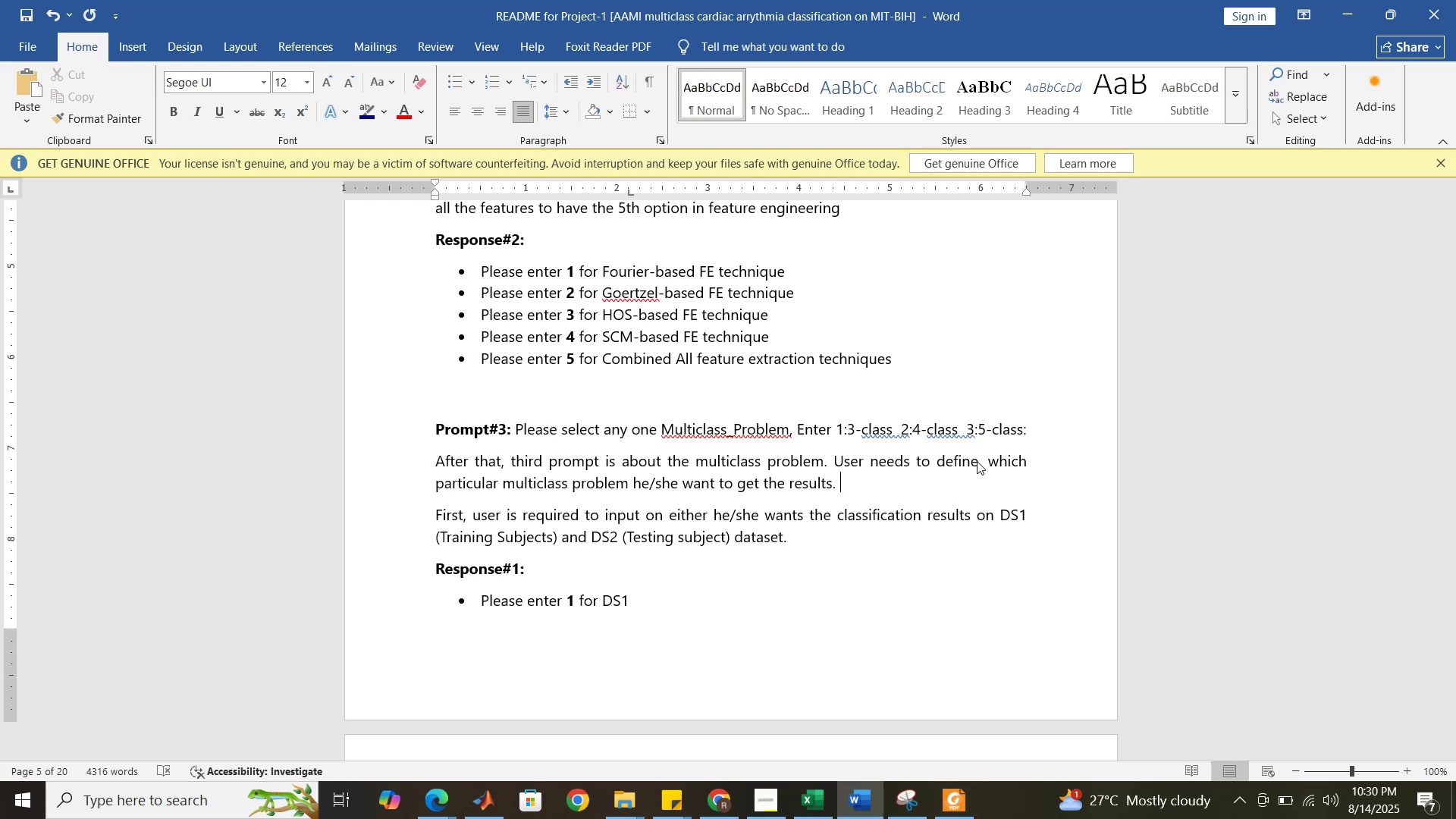 
key(Enter)
 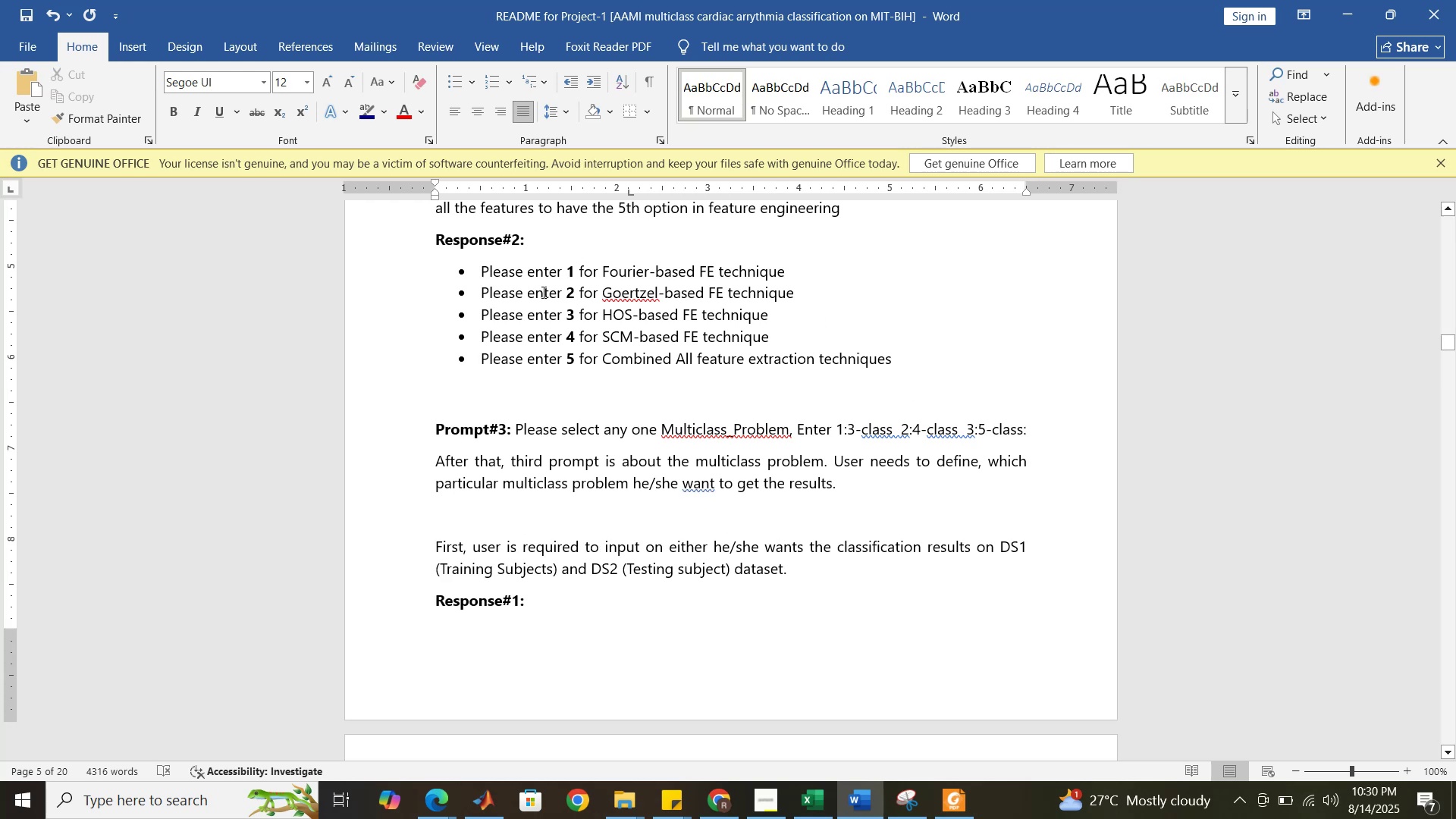 
left_click_drag(start_coordinate=[450, 271], to_coordinate=[783, 281])
 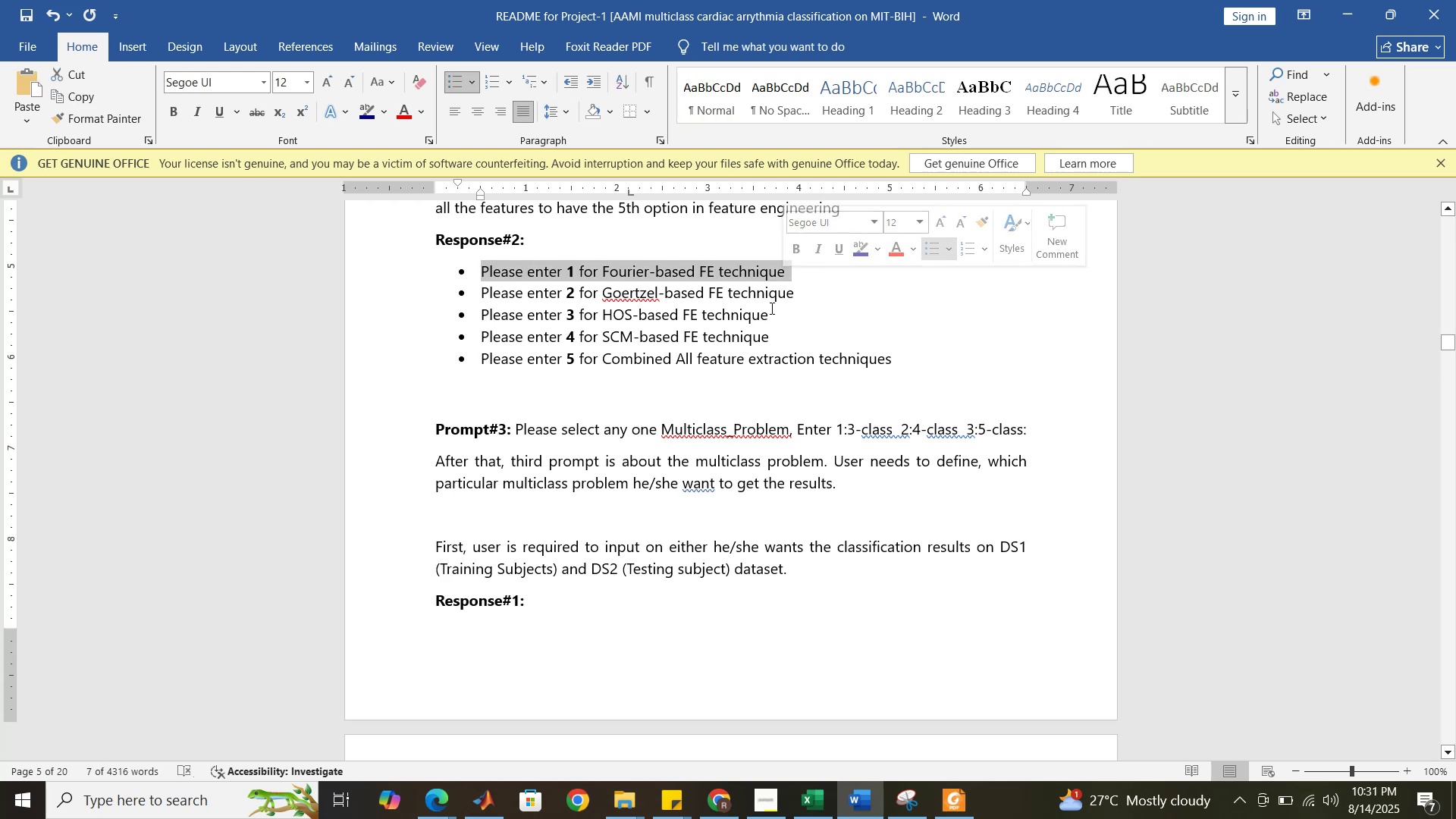 
left_click_drag(start_coordinate=[780, 313], to_coordinate=[460, 267])
 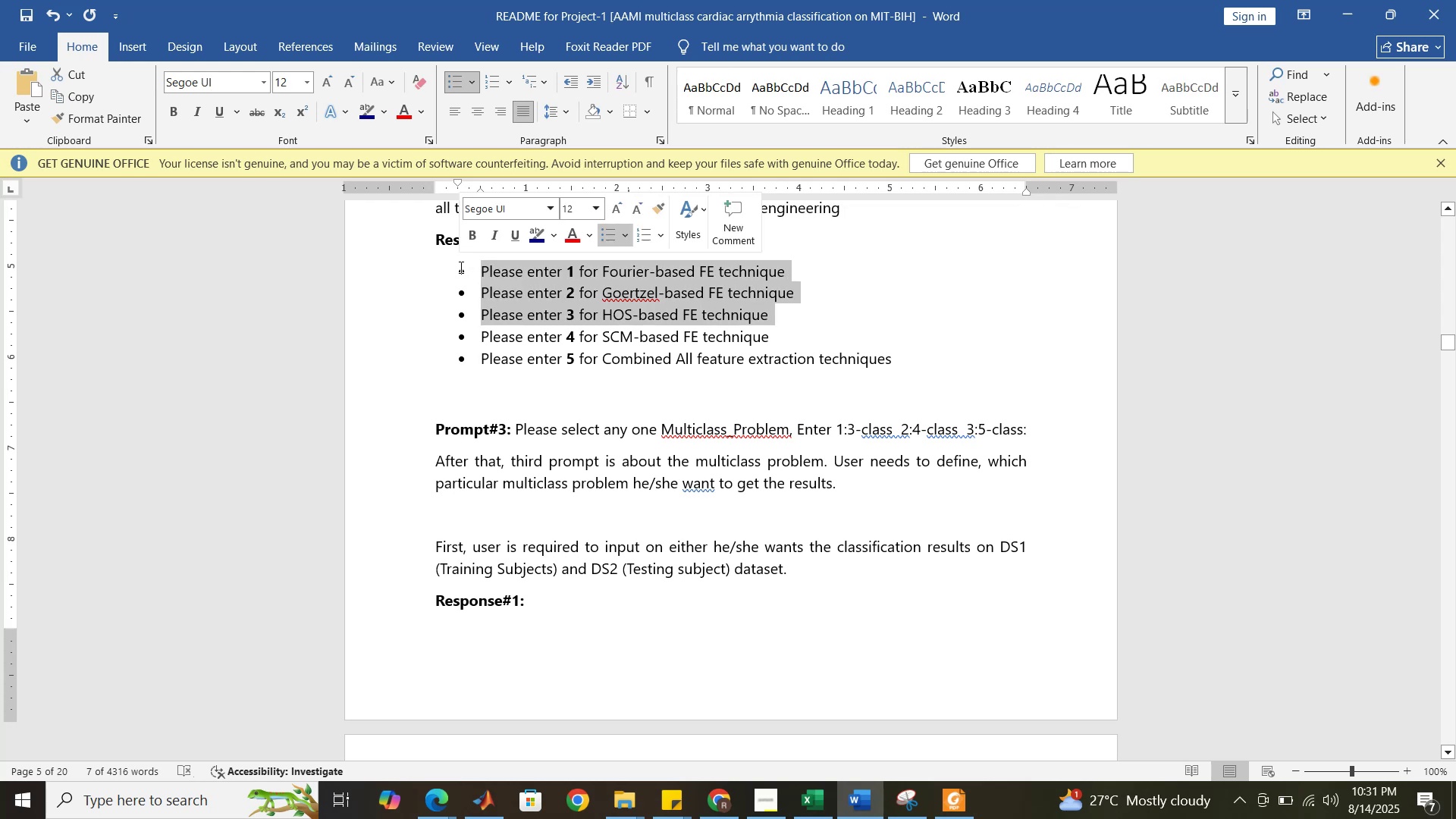 
key(Control+C)
 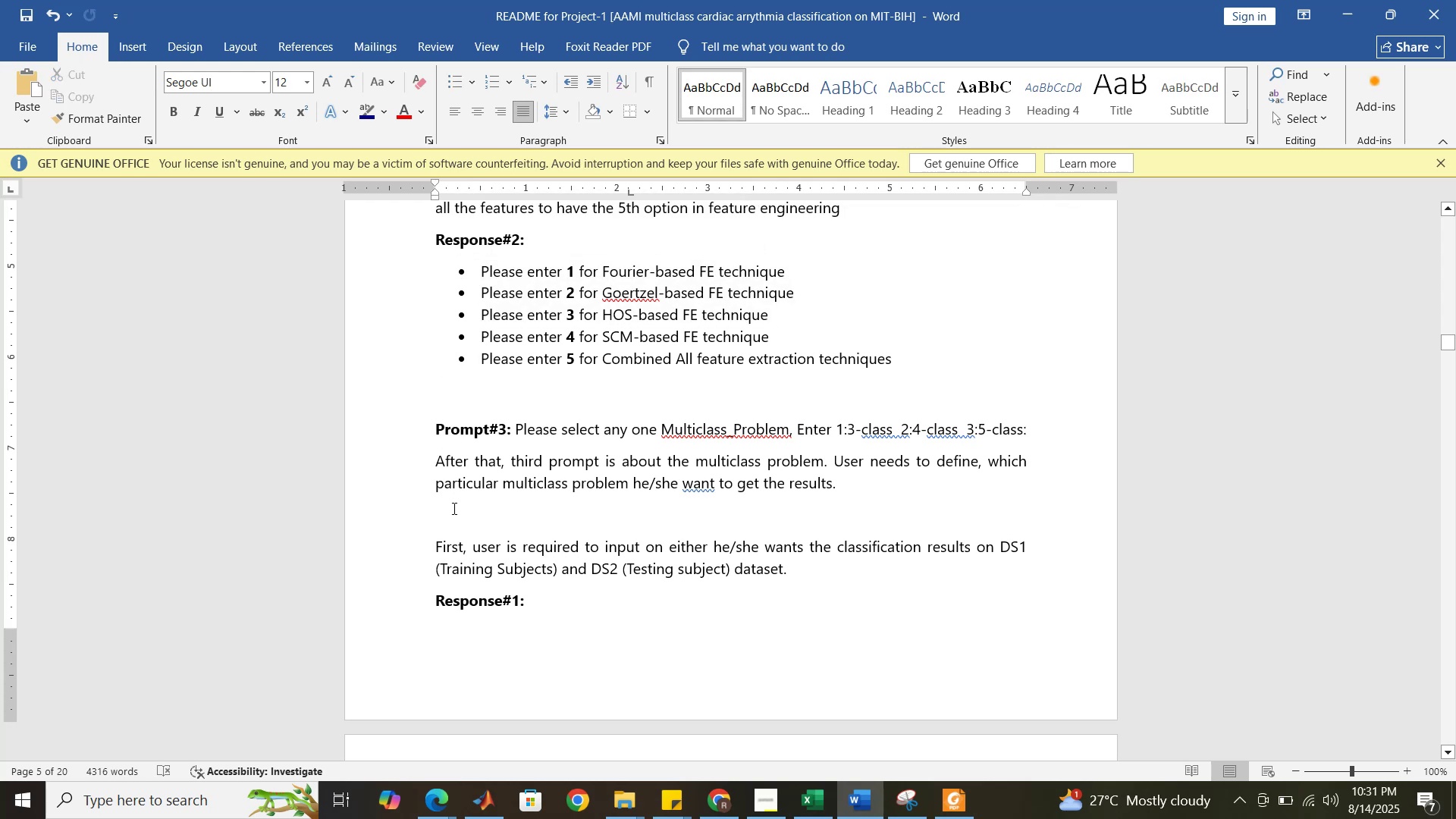 
key(Control+V)
 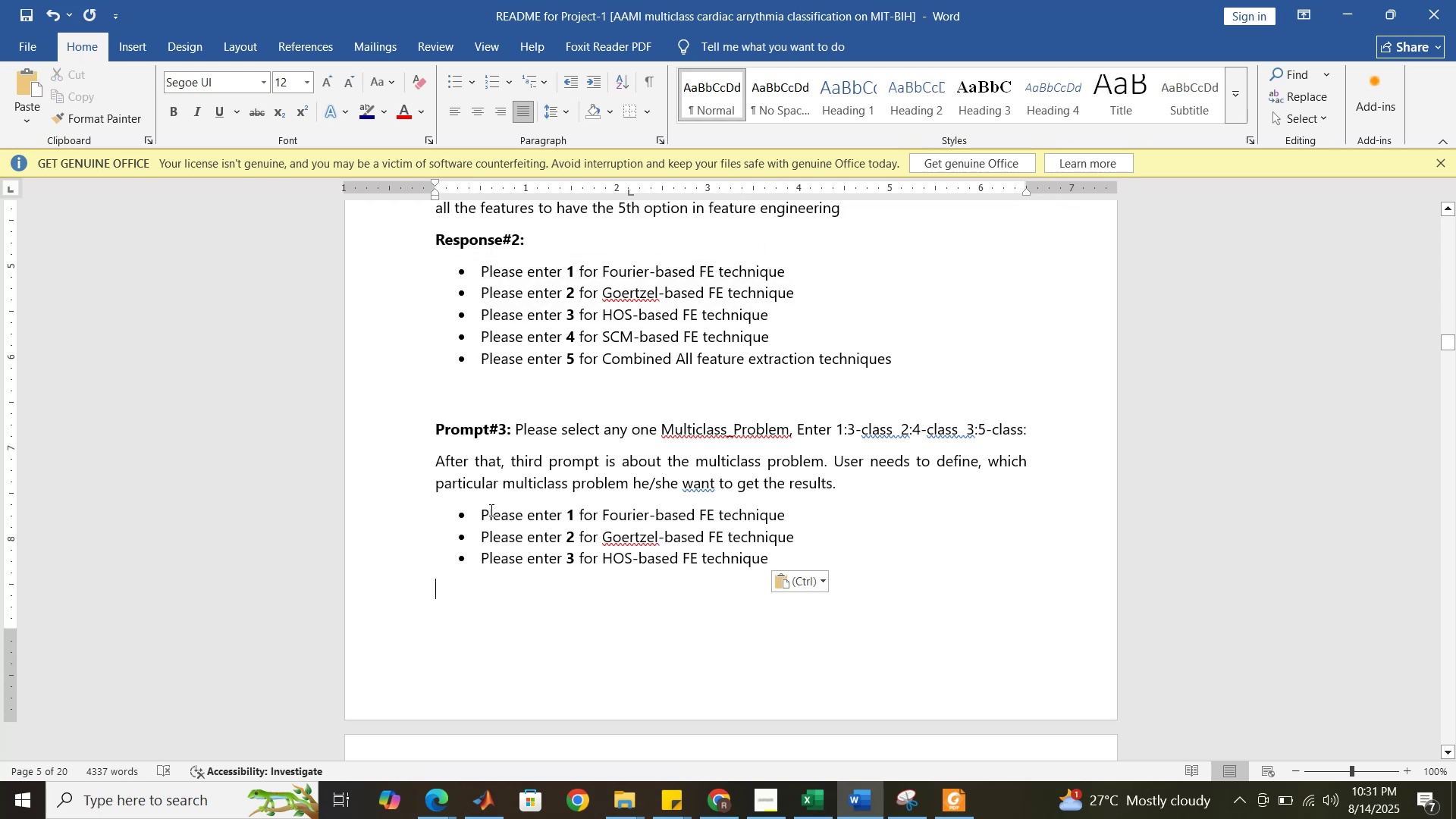 
left_click_drag(start_coordinate=[479, 513], to_coordinate=[572, 520])
 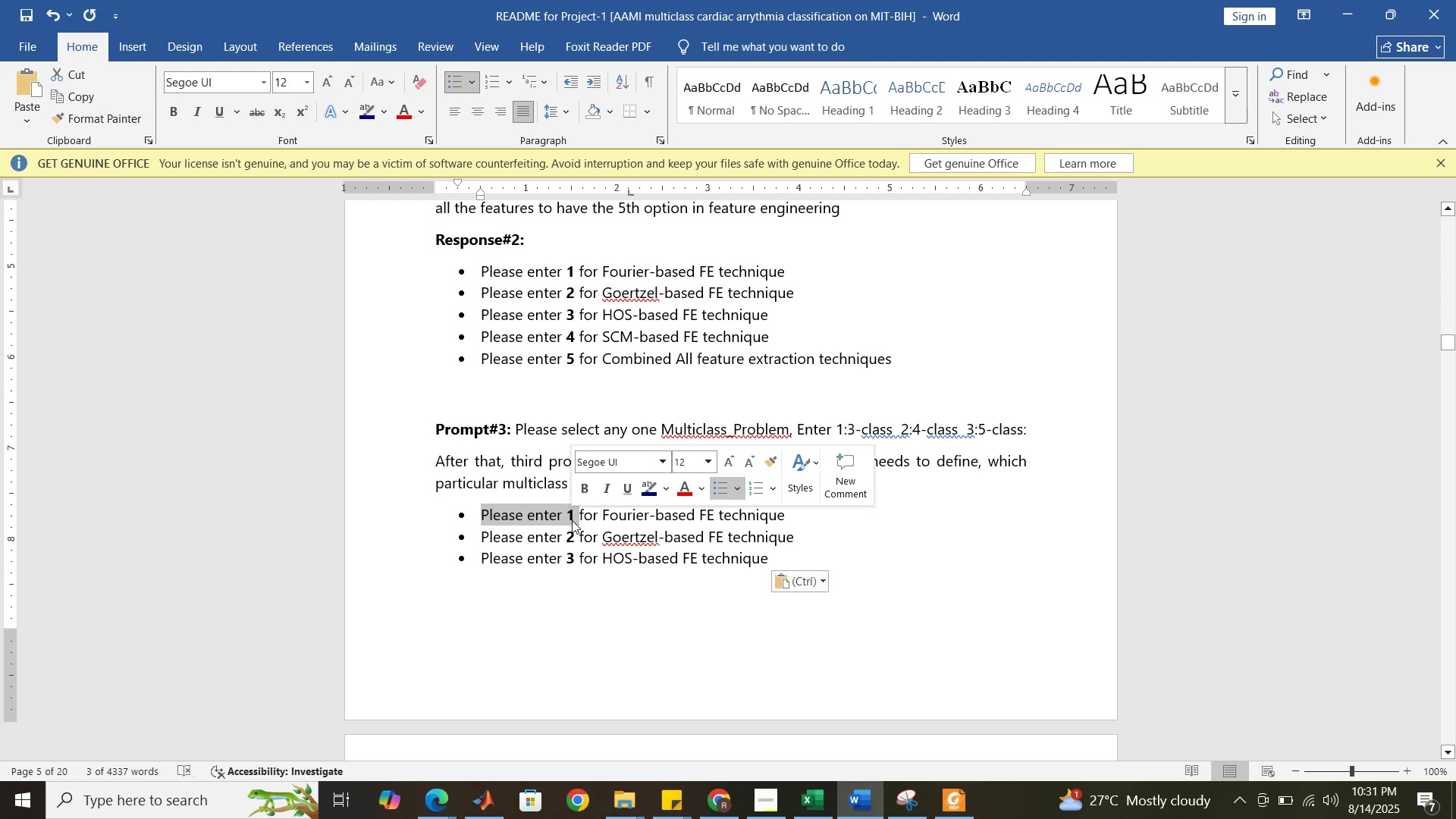 
type(3-class prolem )
key(Backspace)
key(Backspace)
key(Backspace)
key(Backspace)
key(Backspace)
key(Backspace)
key(Backspace)
 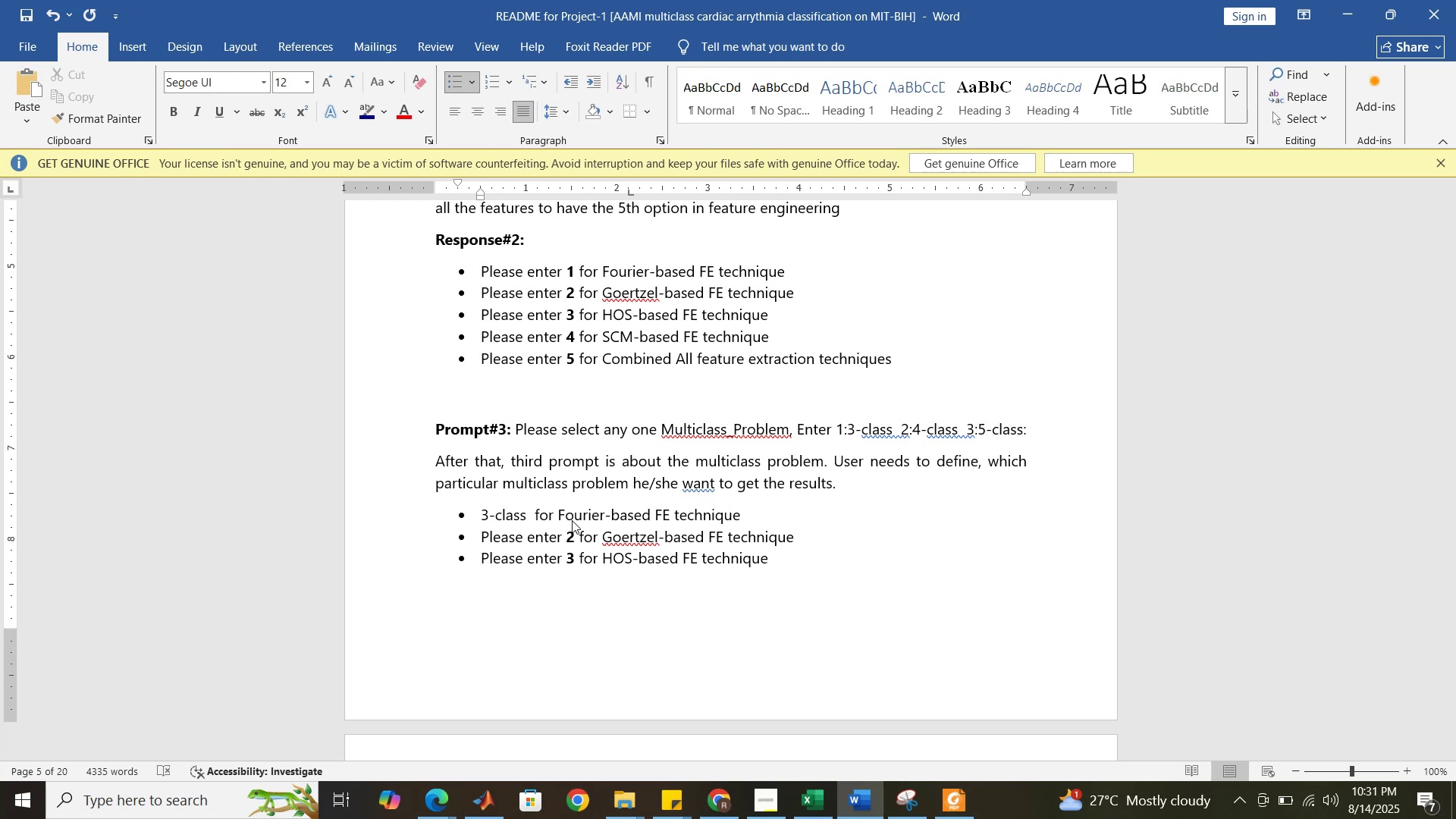 
type(problem includes )
key(Backspace)
type(: Normal )
key(Backspace)
type(, SVEB and VEB')
 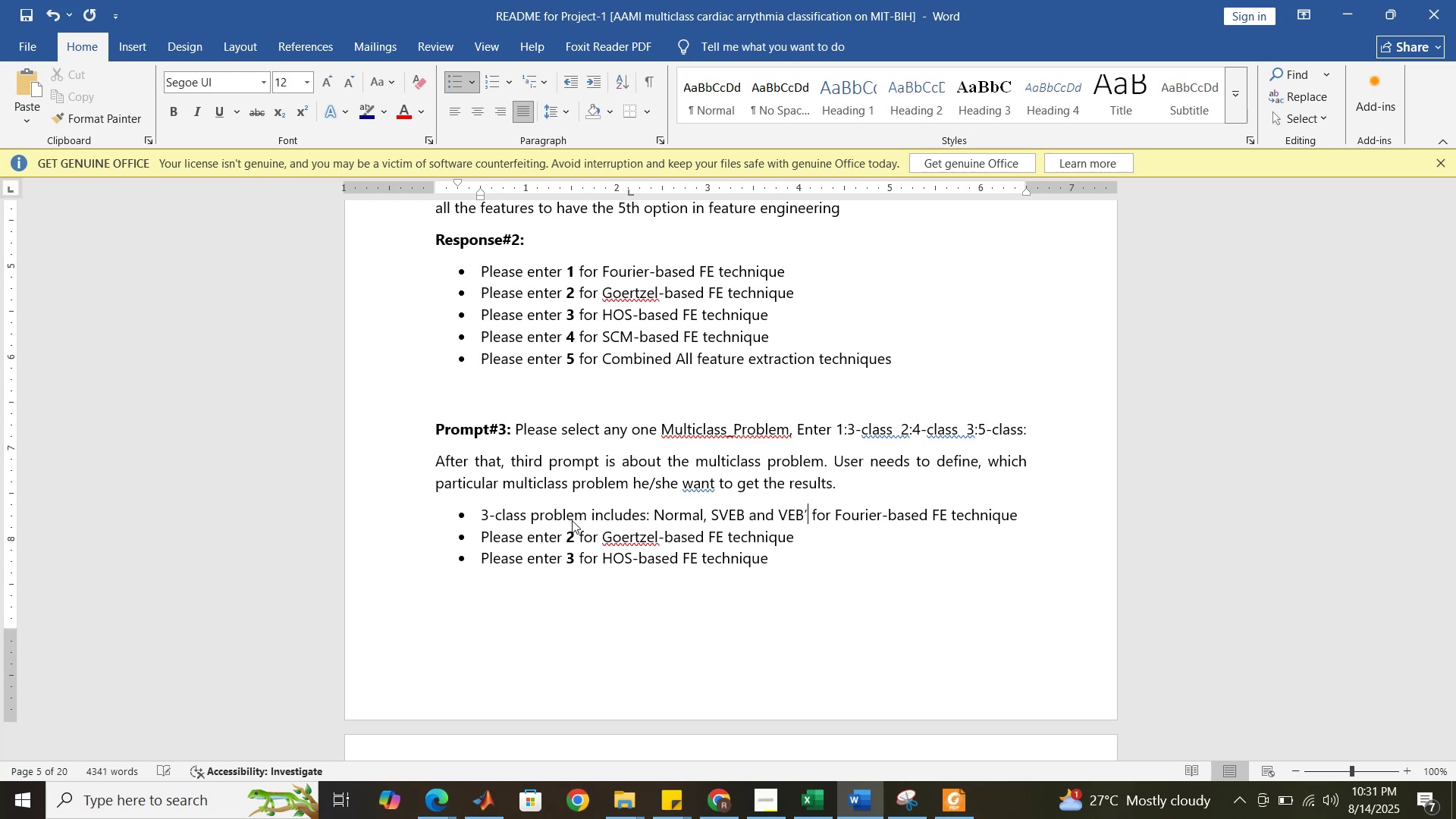 
key(Shift+ArrowRight)
 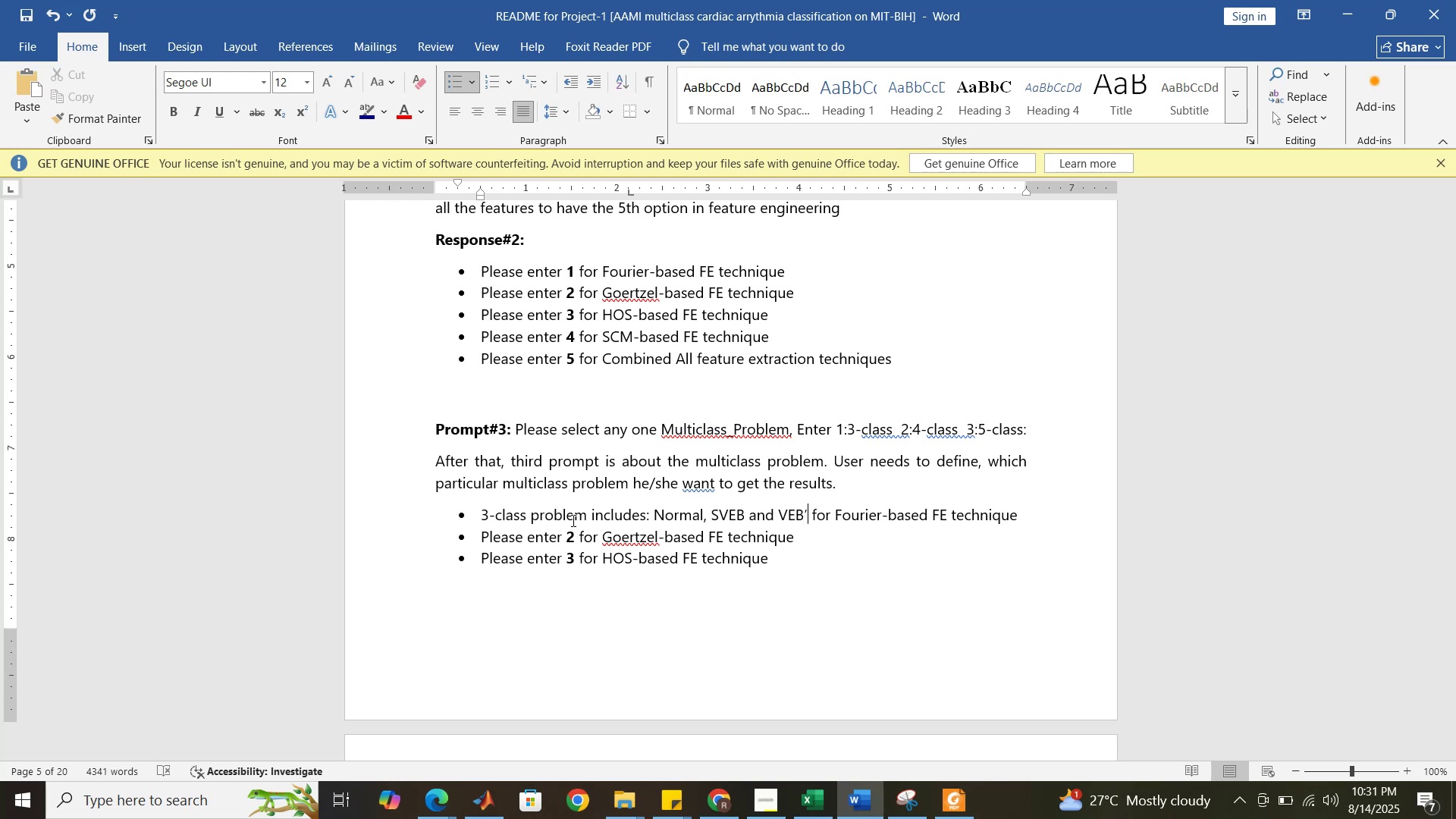 
hold_key(key=ArrowRight, duration=1.22)
 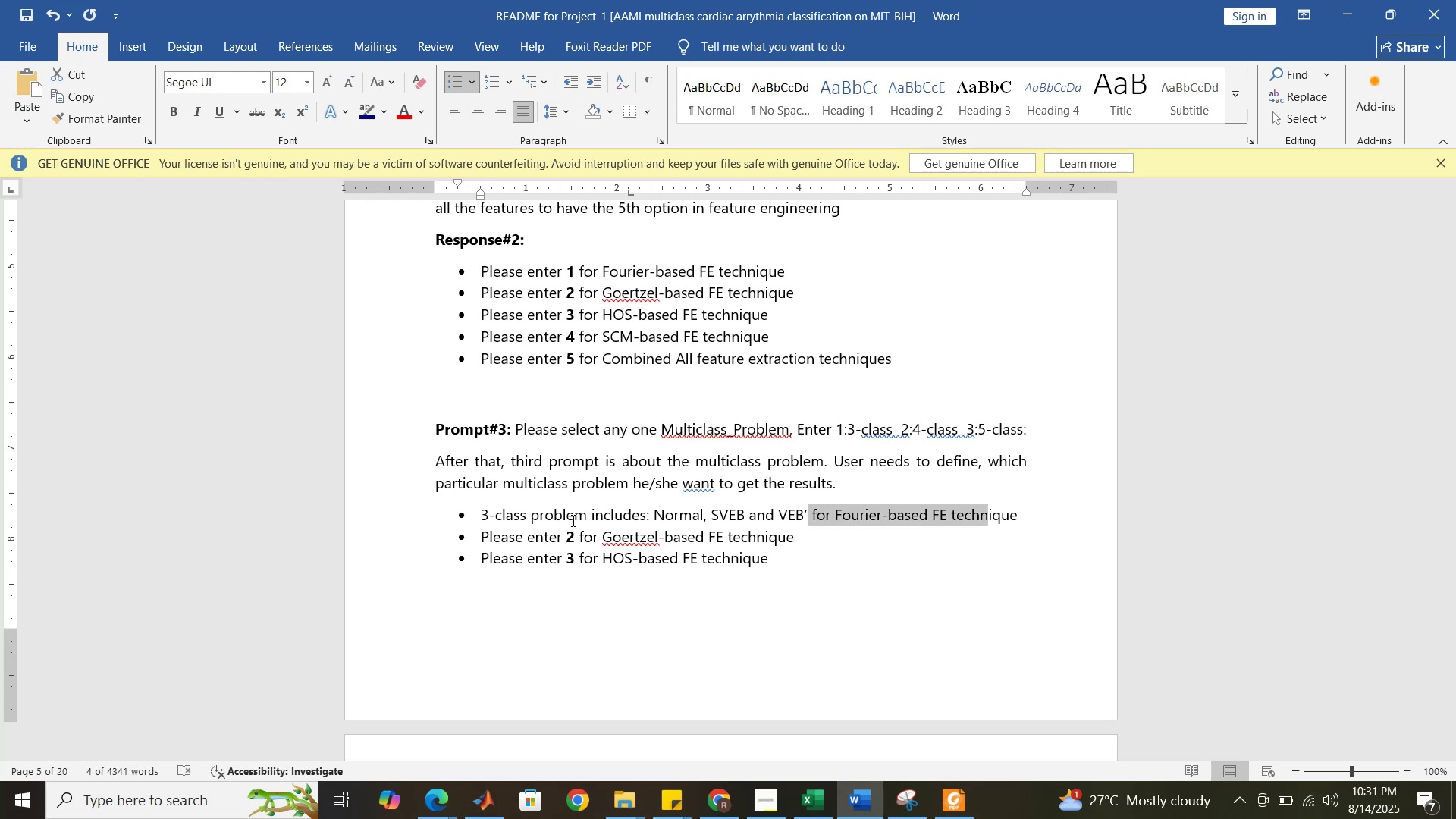 
key(Shift+ArrowRight)
 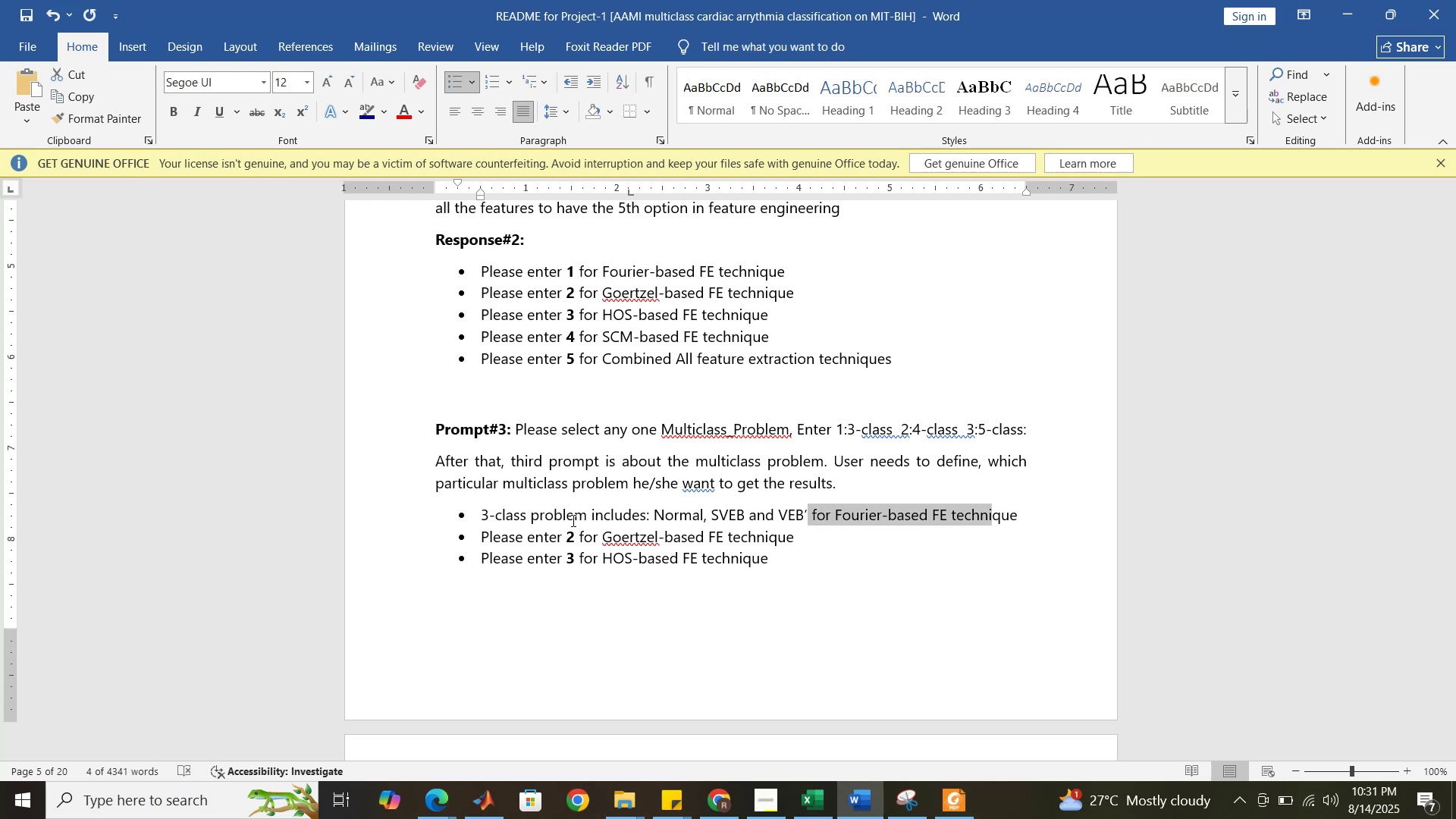 
key(Shift+ArrowRight)
 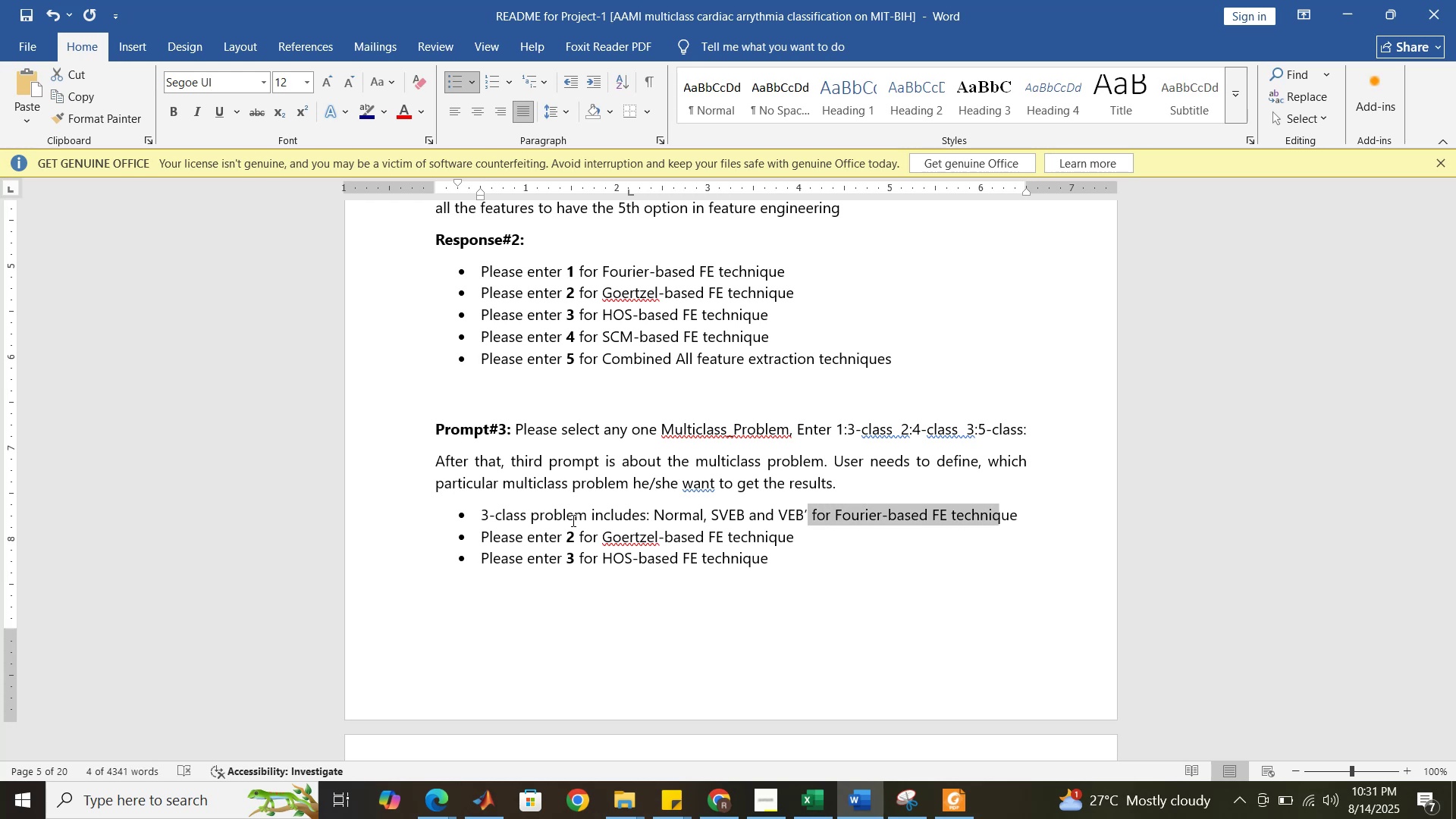 
key(Shift+ArrowRight)
 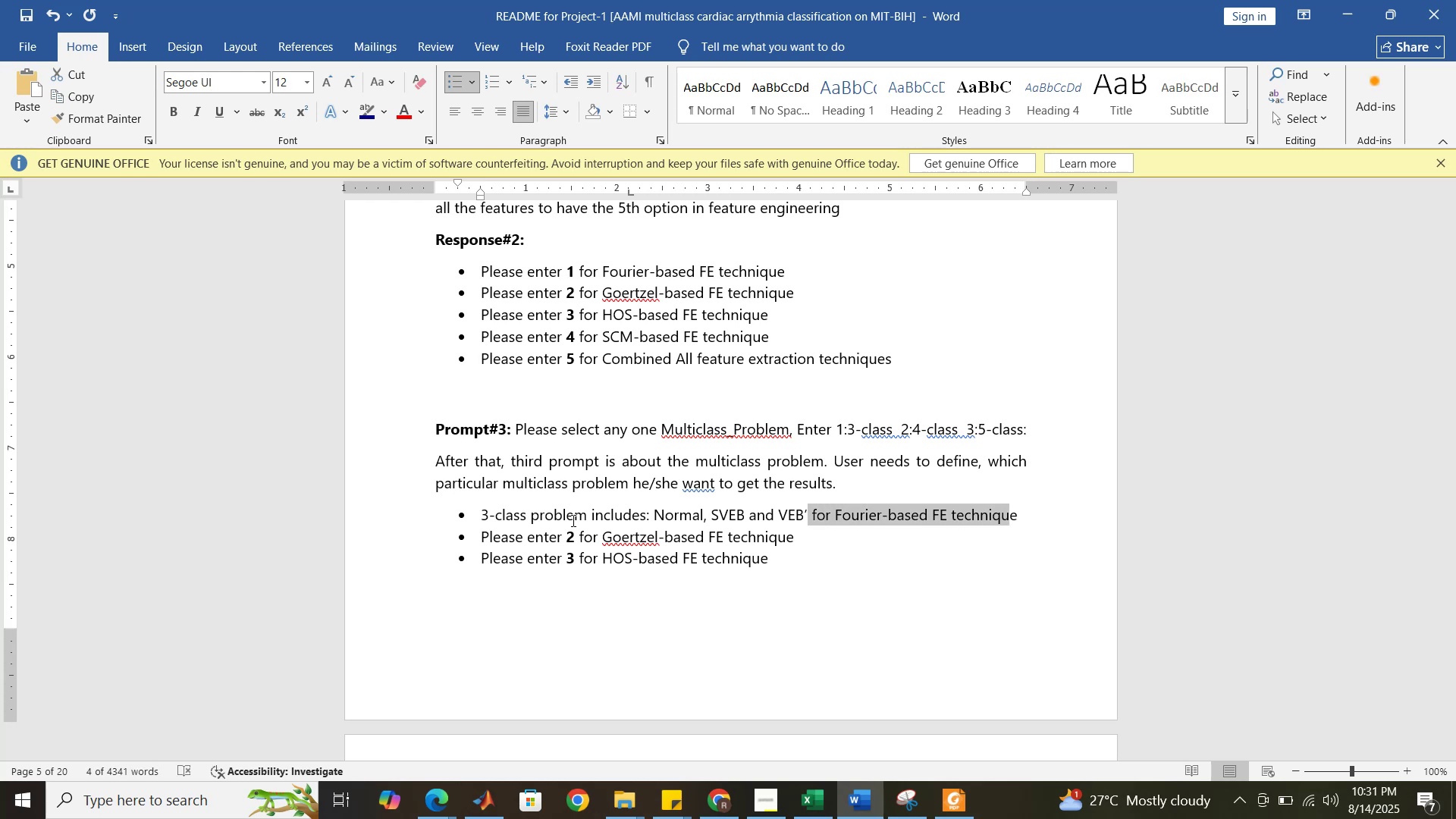 
key(Shift+ArrowRight)
 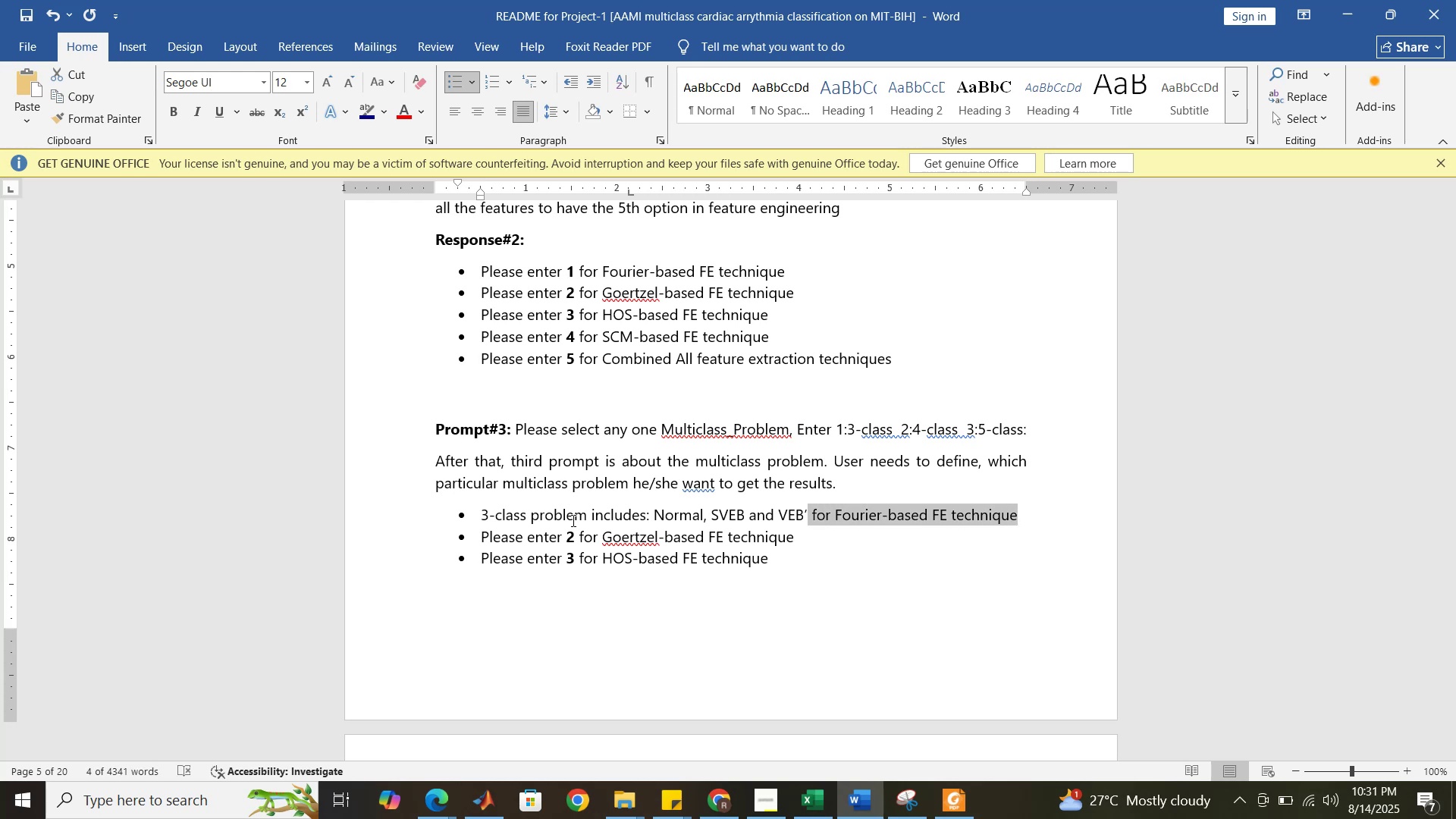 
key(Delete)
 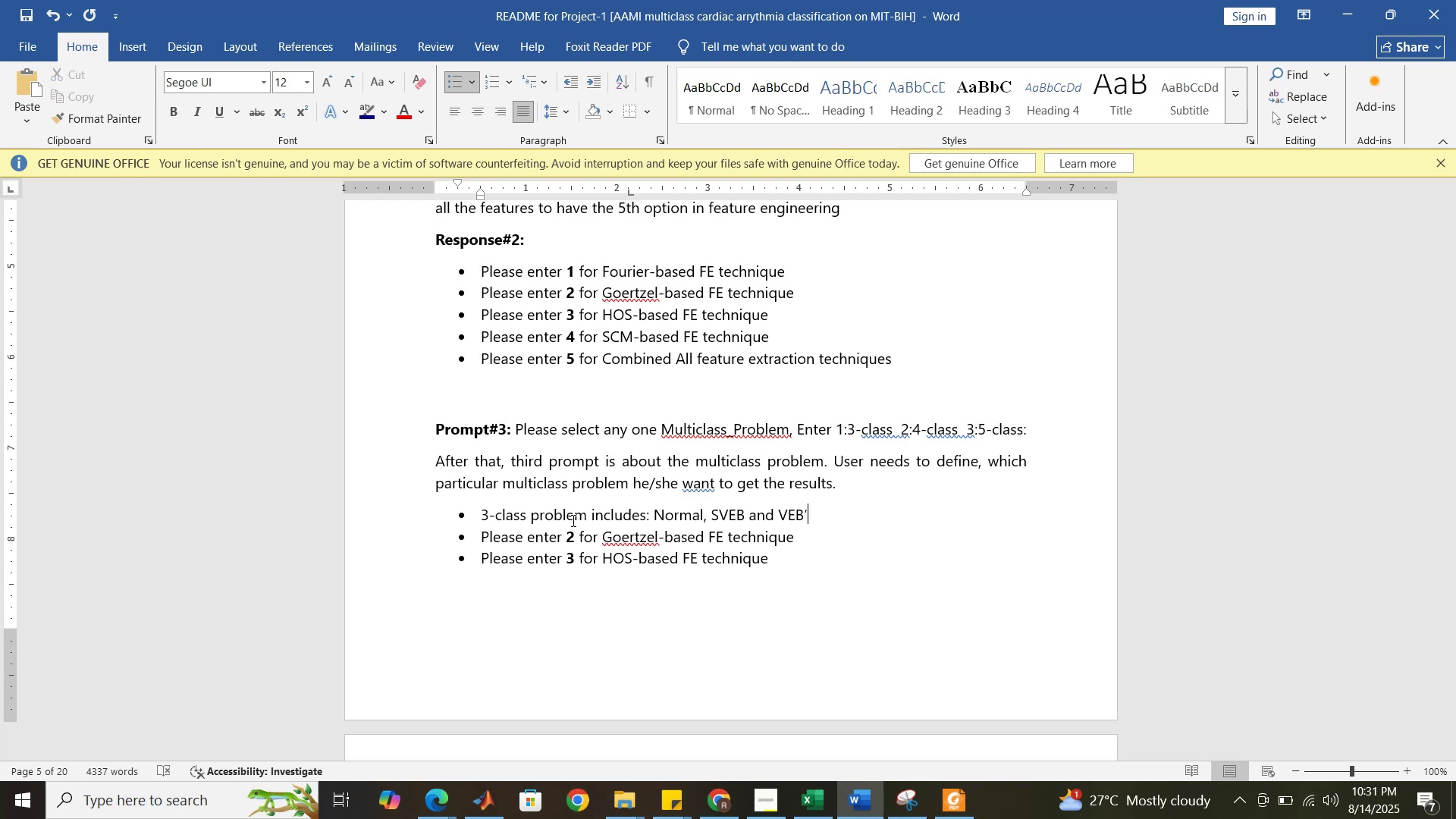 
hold_key(key=ShiftRight, duration=0.56)
 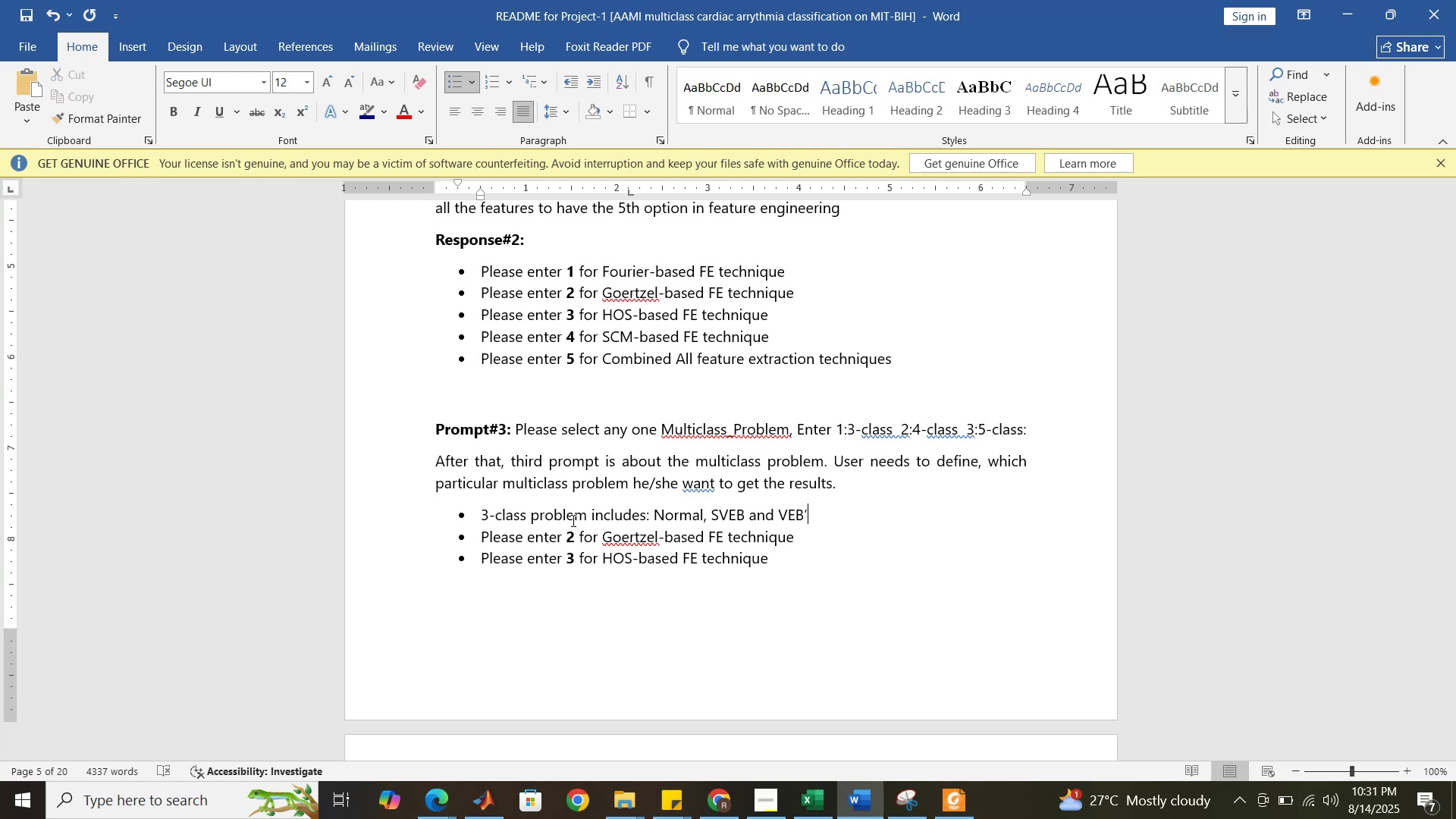 
key(Shift+ShiftRight)
 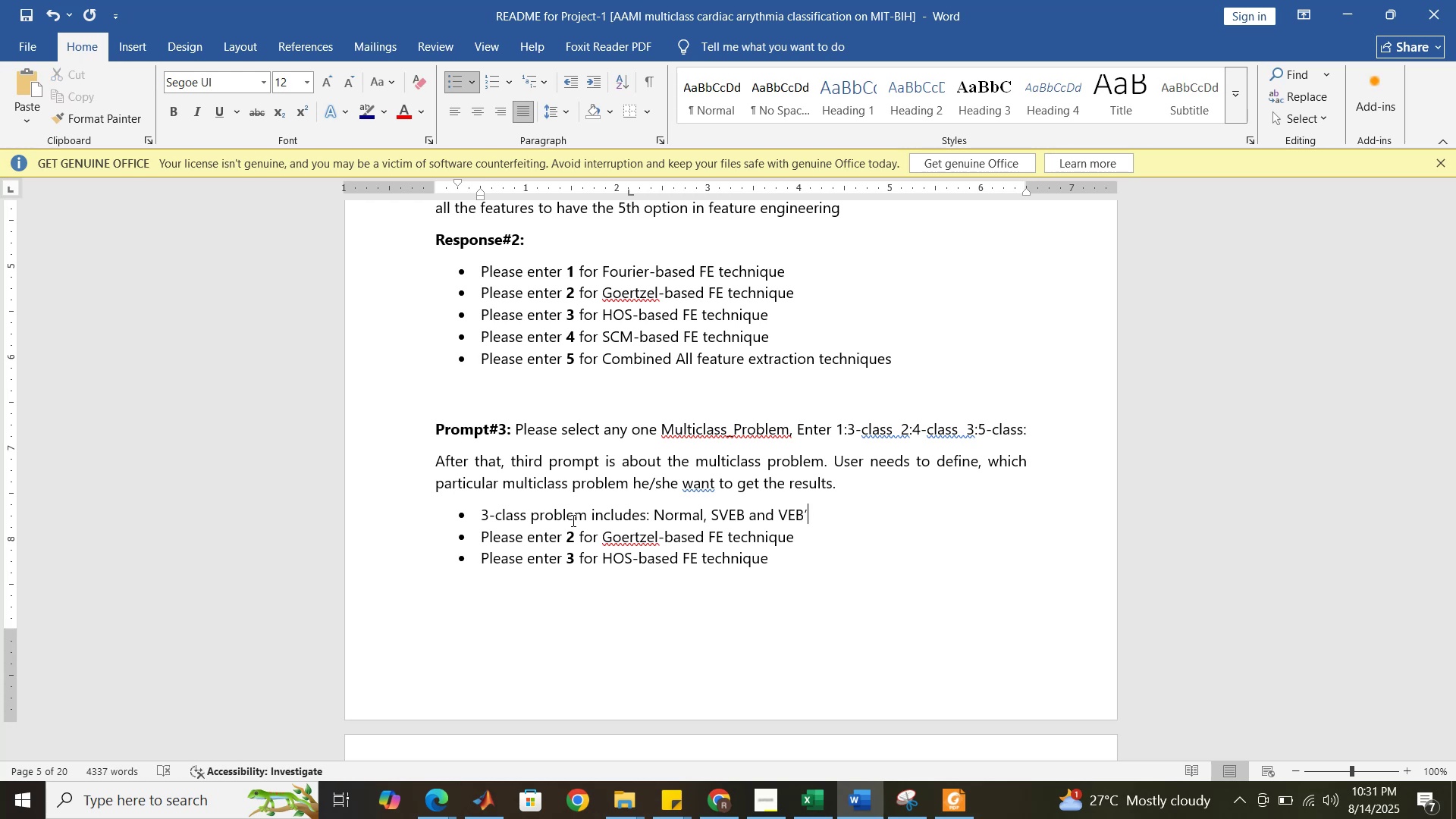 
key(Shift+BracketRight)
 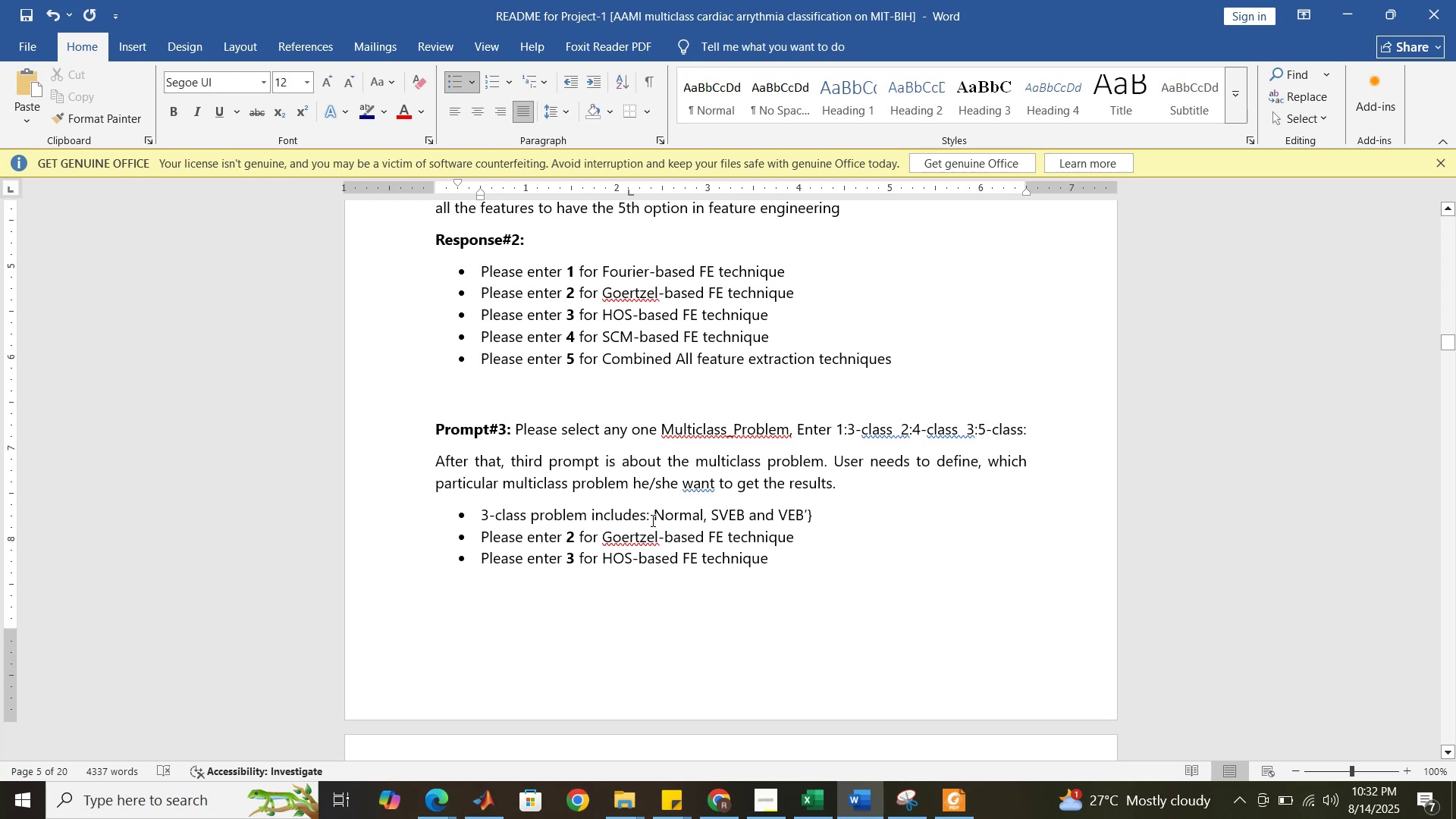 
left_click([651, 519])
 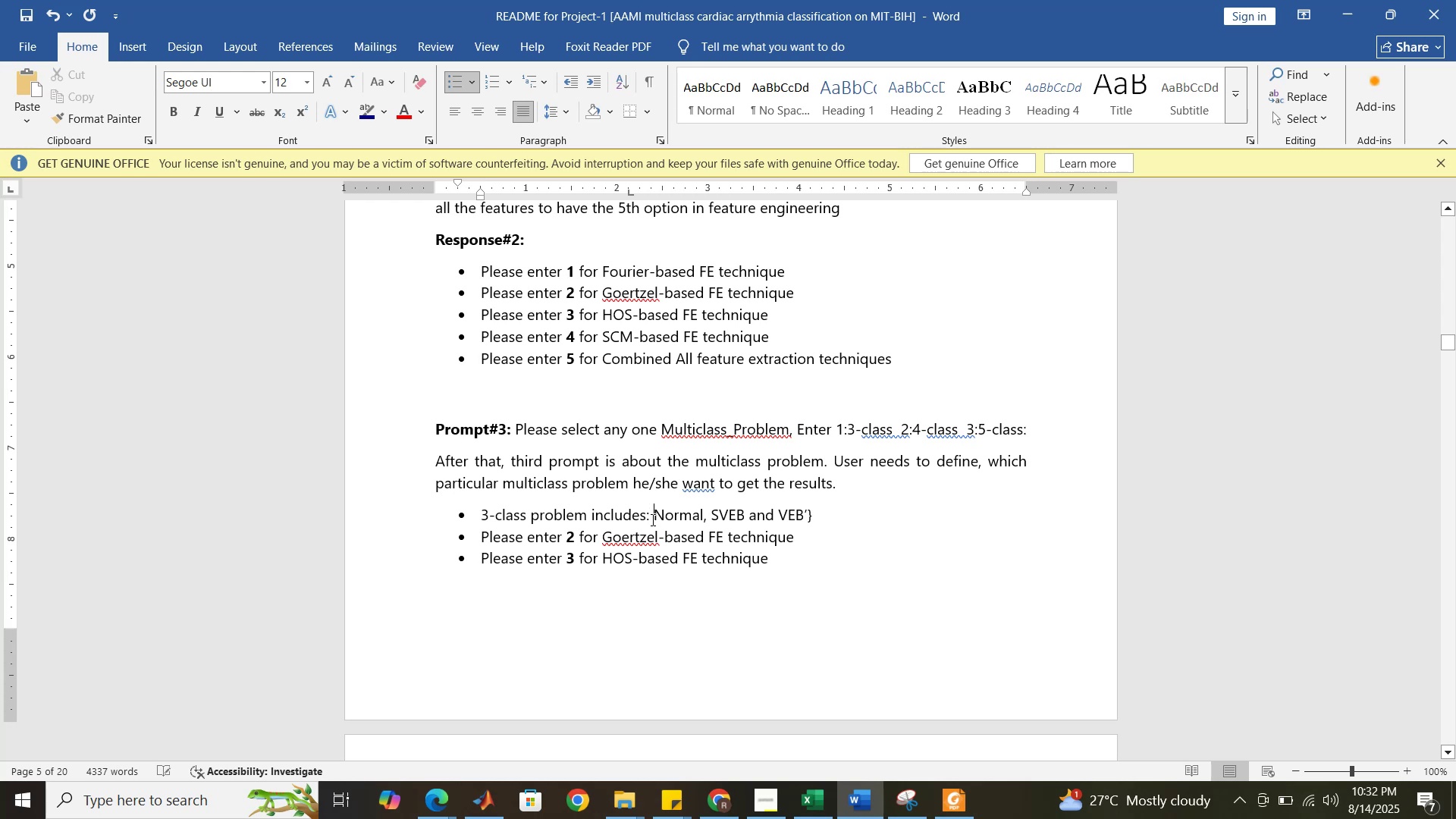 
key(Shift+BracketLeft)
 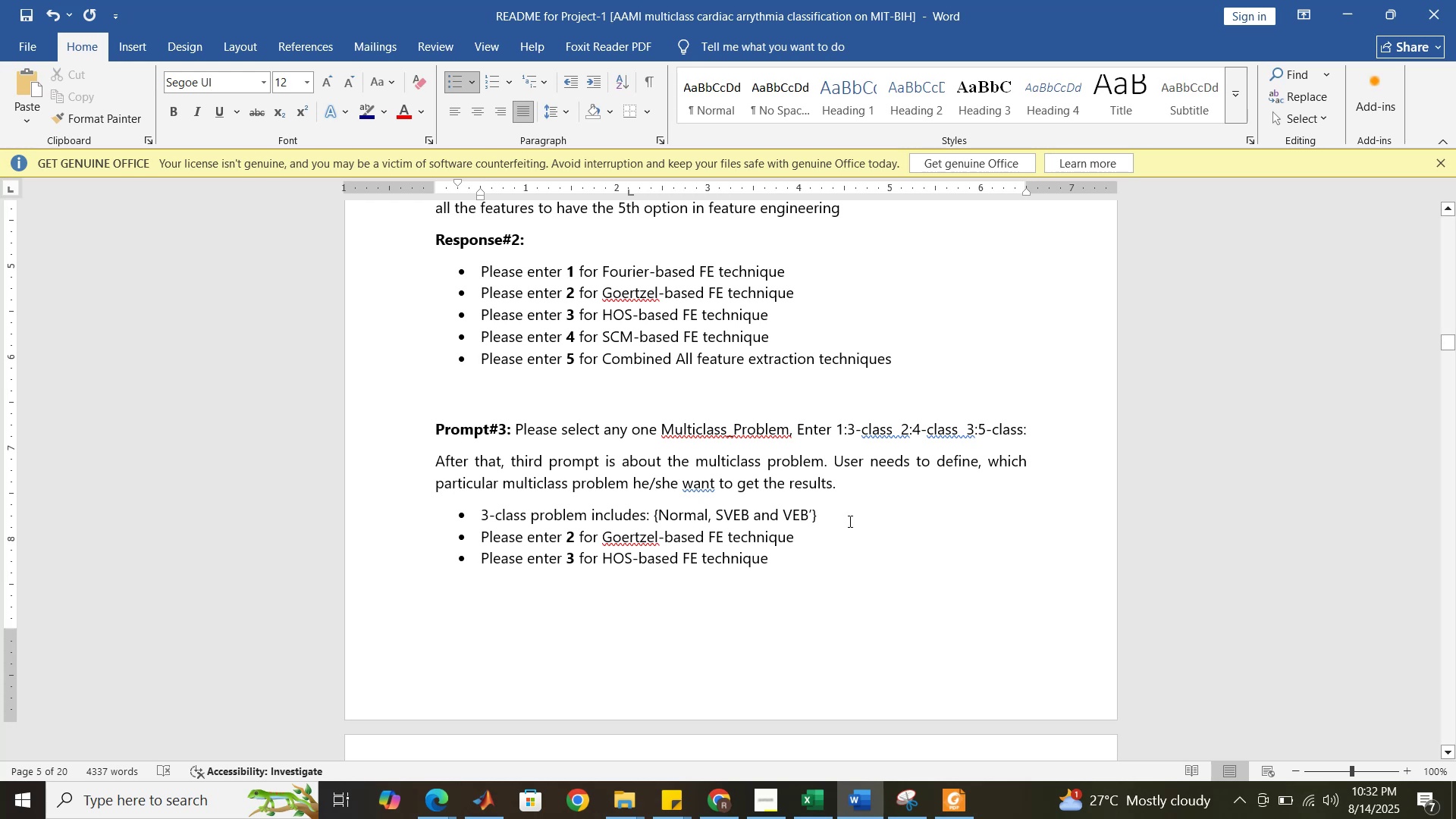 
left_click([849, 521])
 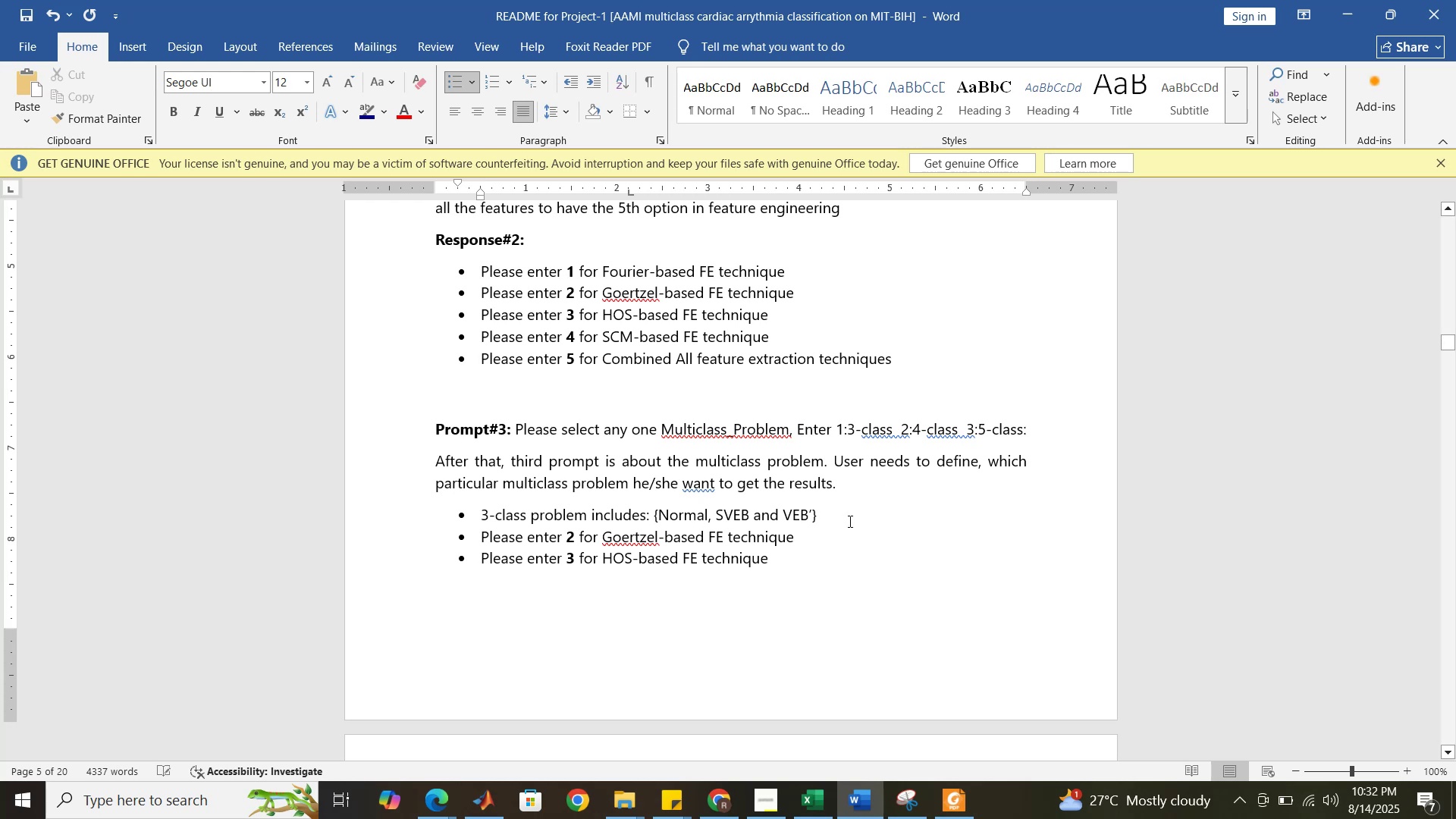 
key(Enter)
 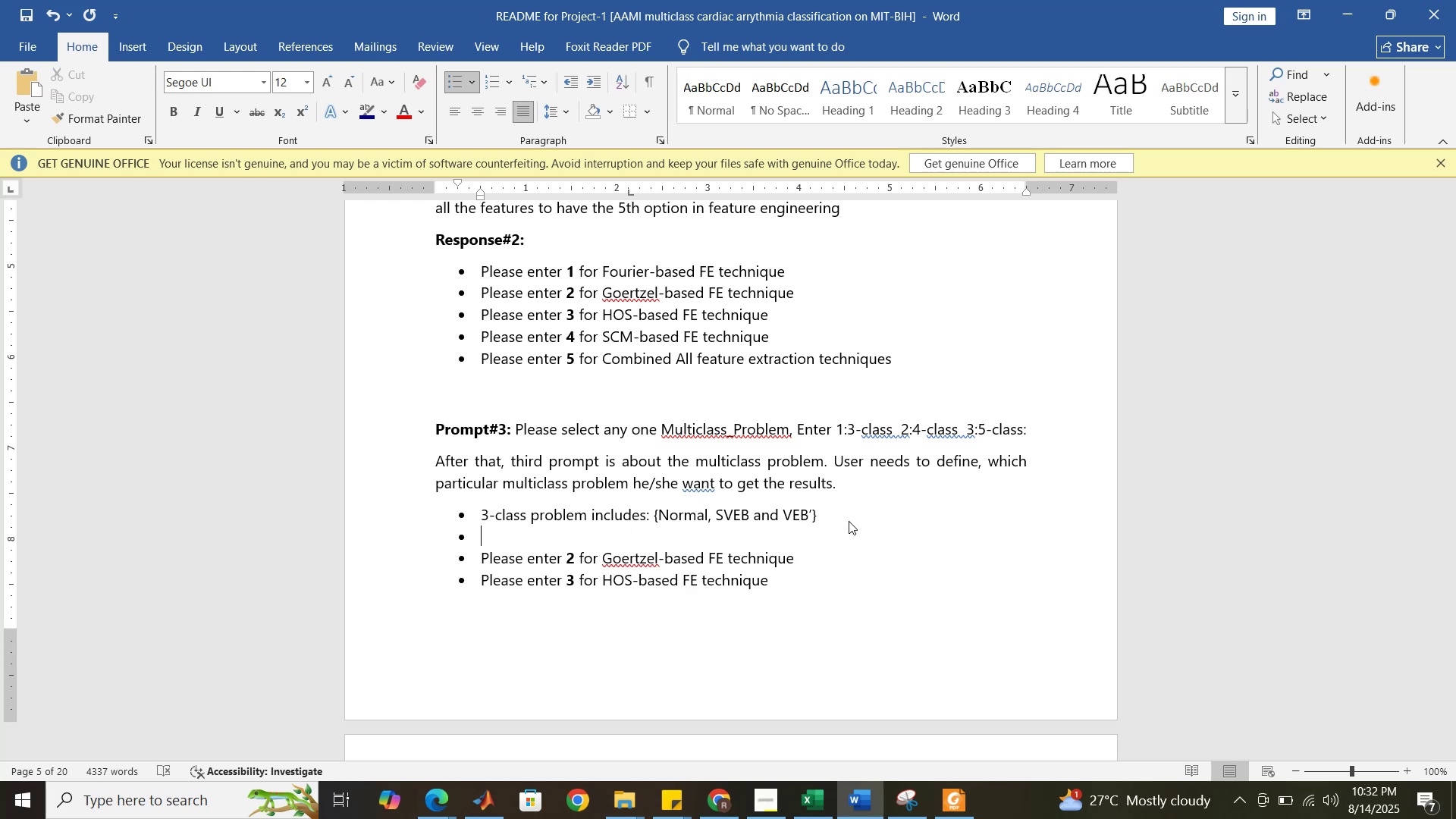 
key(4)
 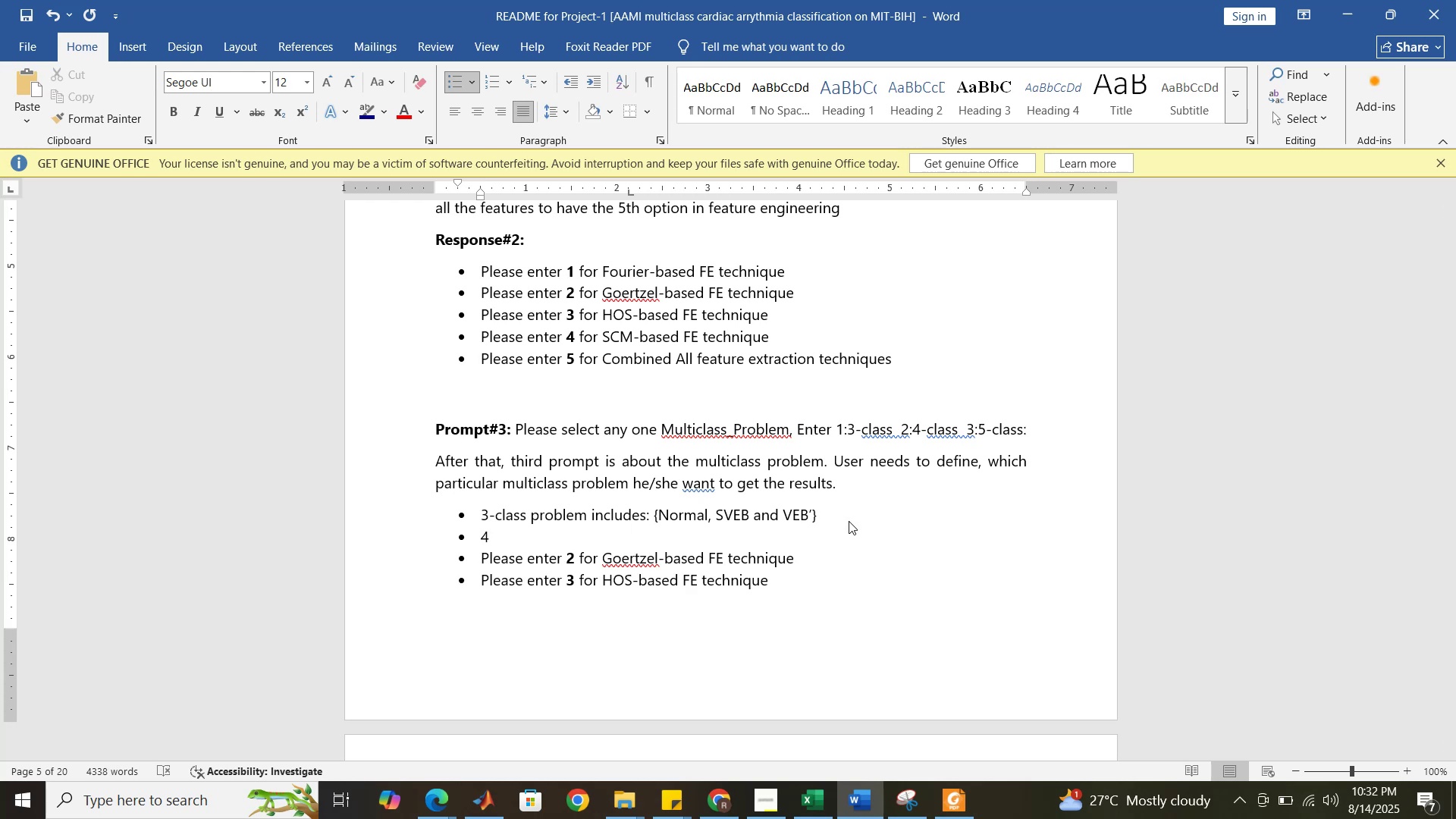 
key(Backspace)
 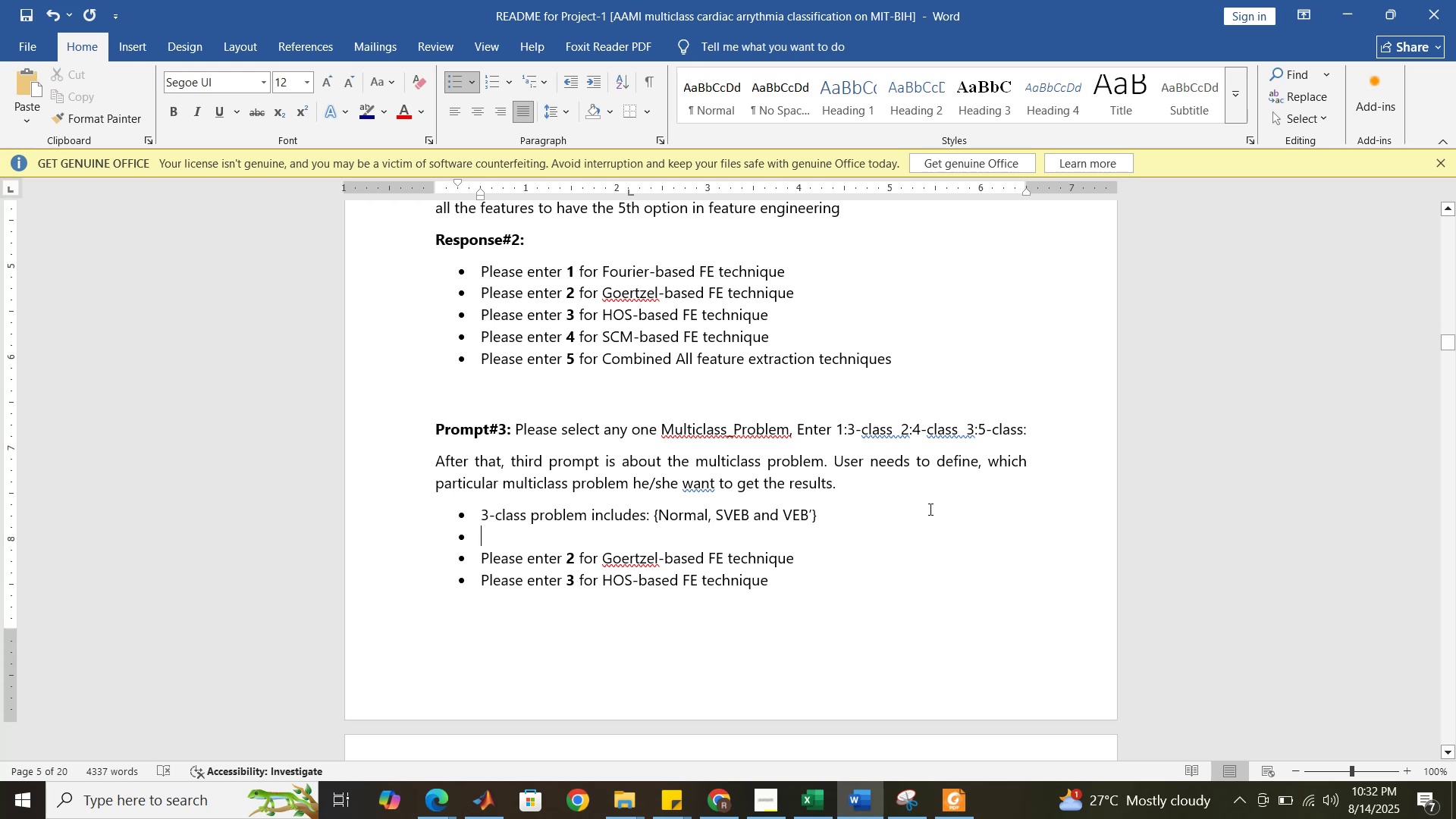 
left_click([814, 516])
 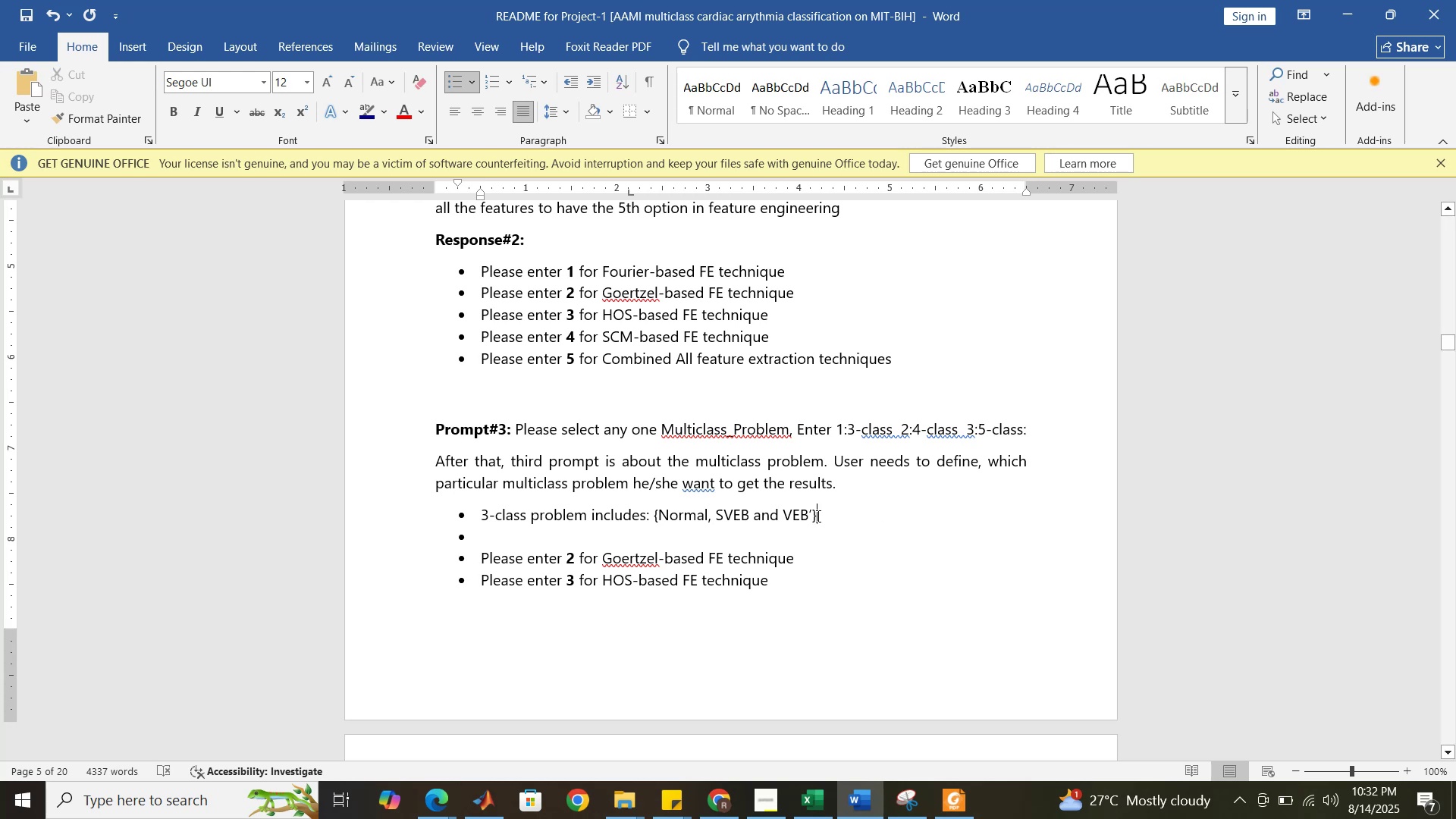 
left_click_drag(start_coordinate=[817, 516], to_coordinate=[479, 514])
 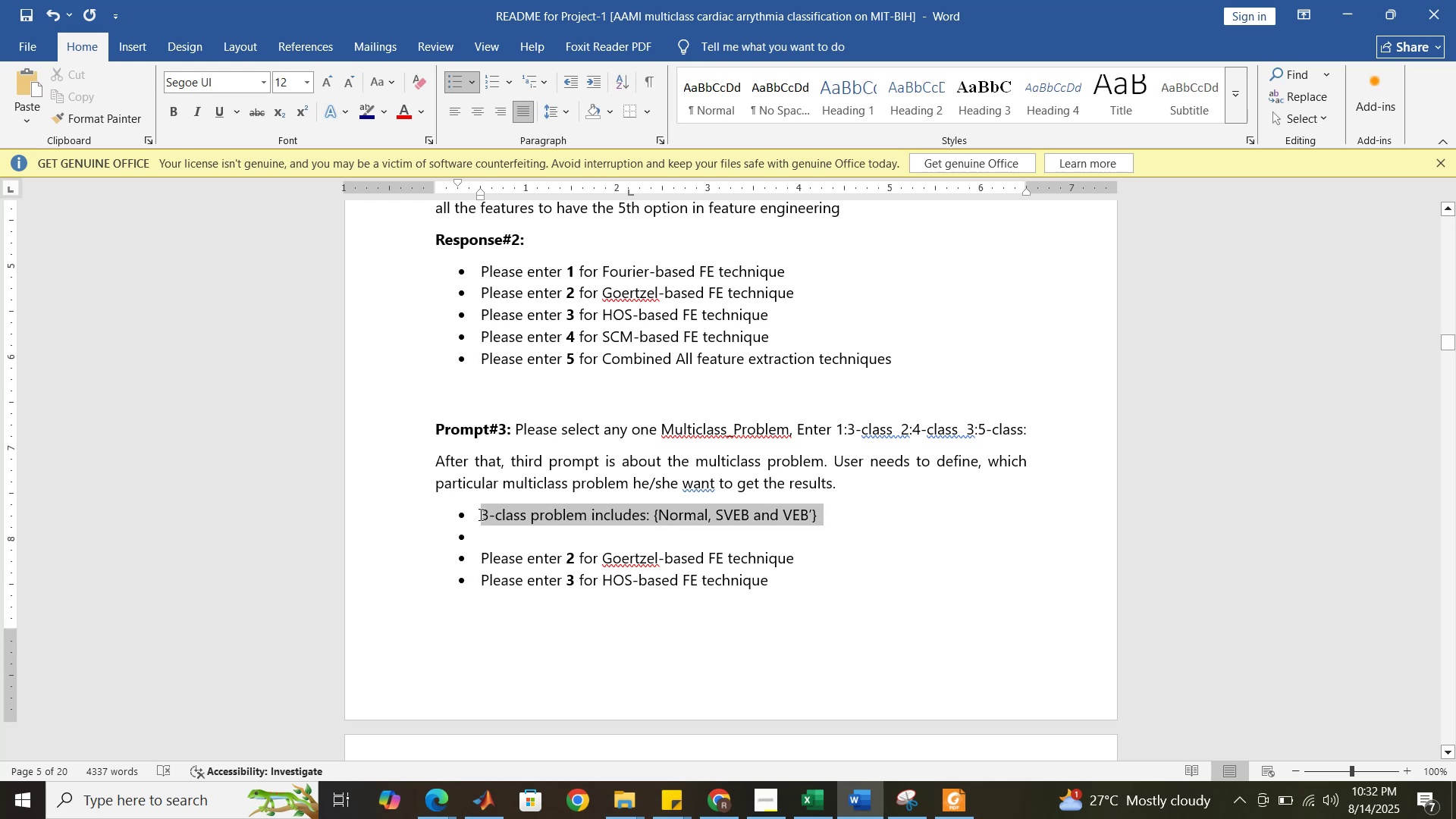 
key(Control+C)
 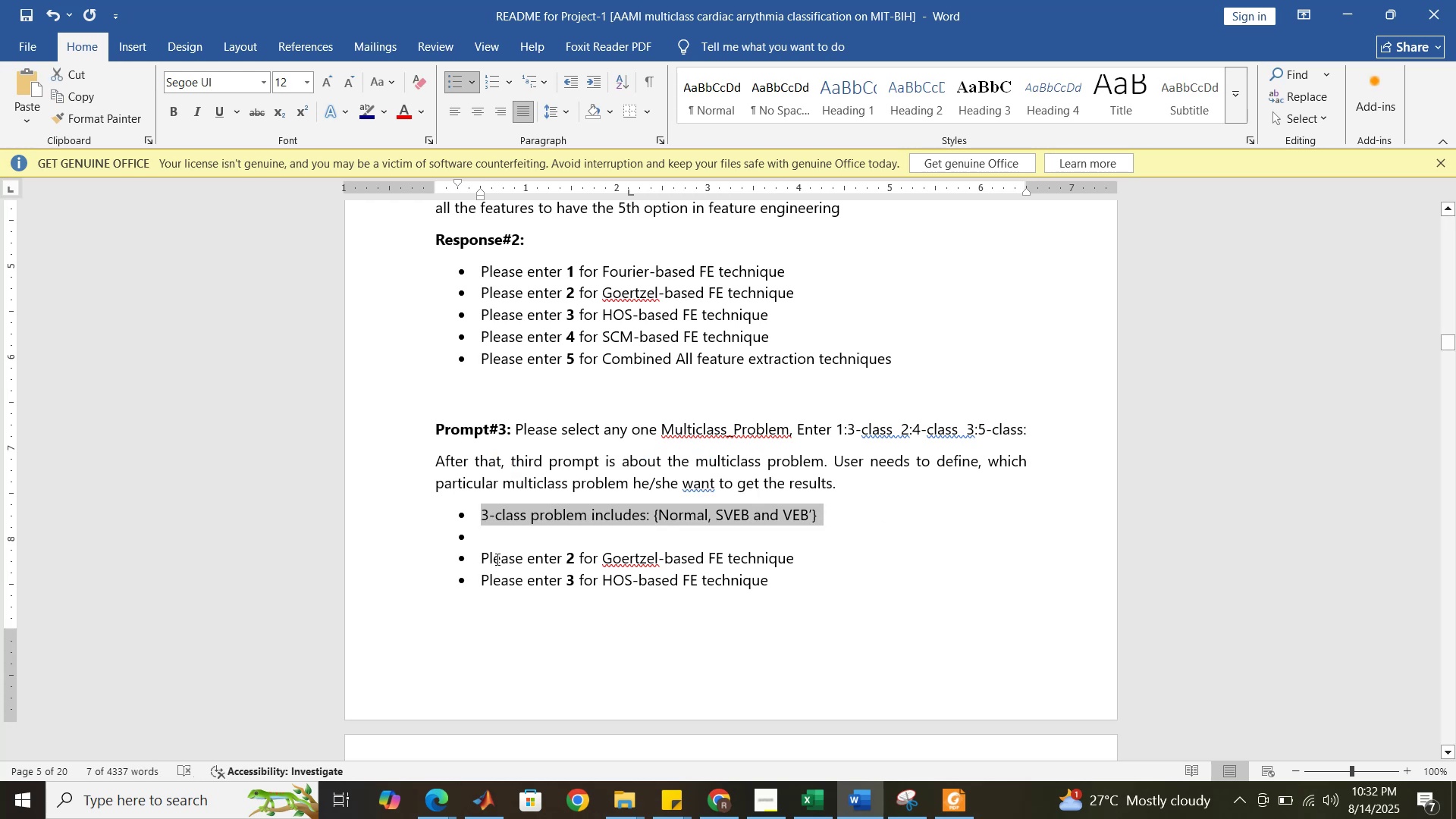 
left_click([496, 559])
 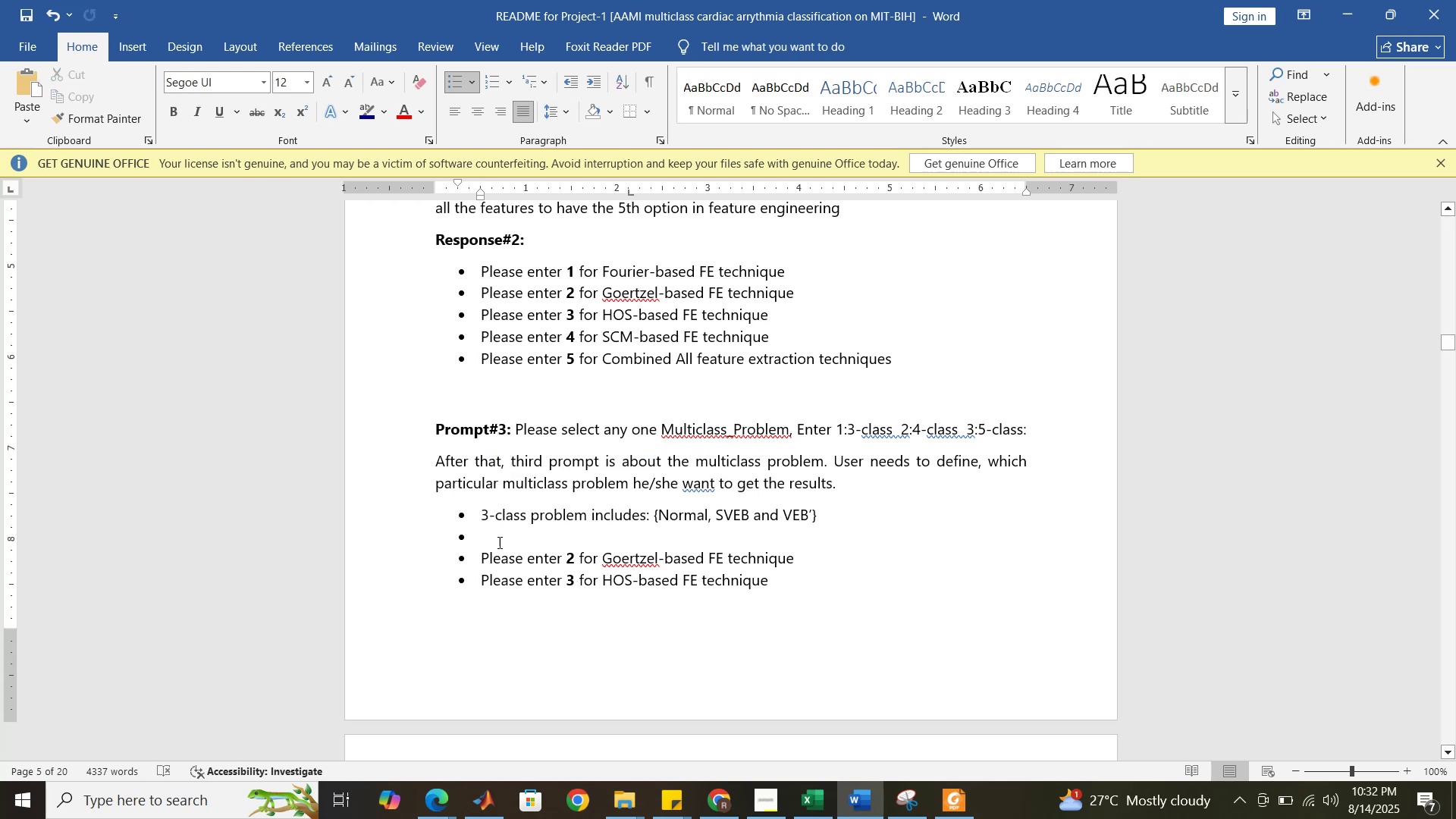 
left_click([498, 541])
 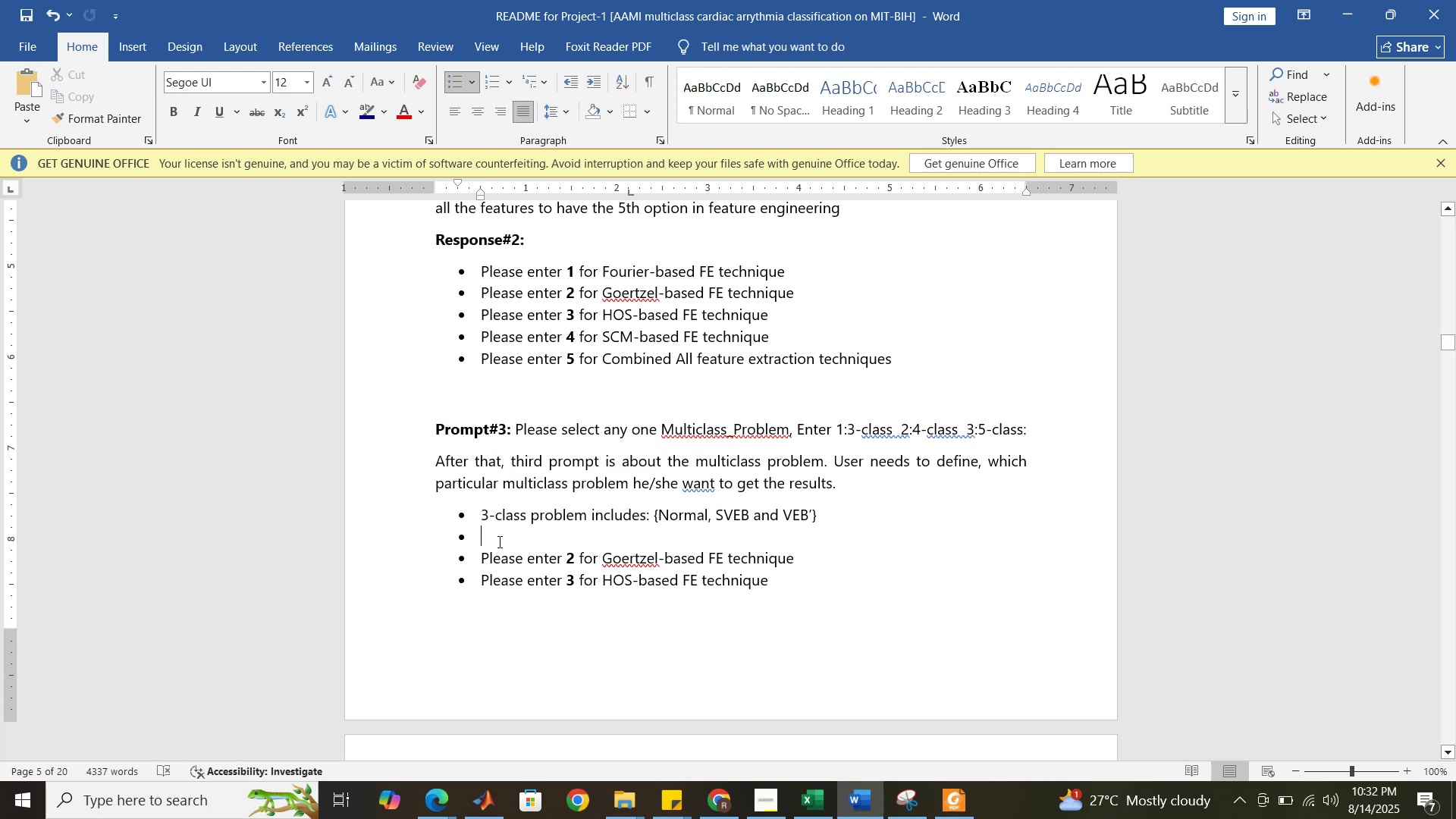 
key(Control+V)
 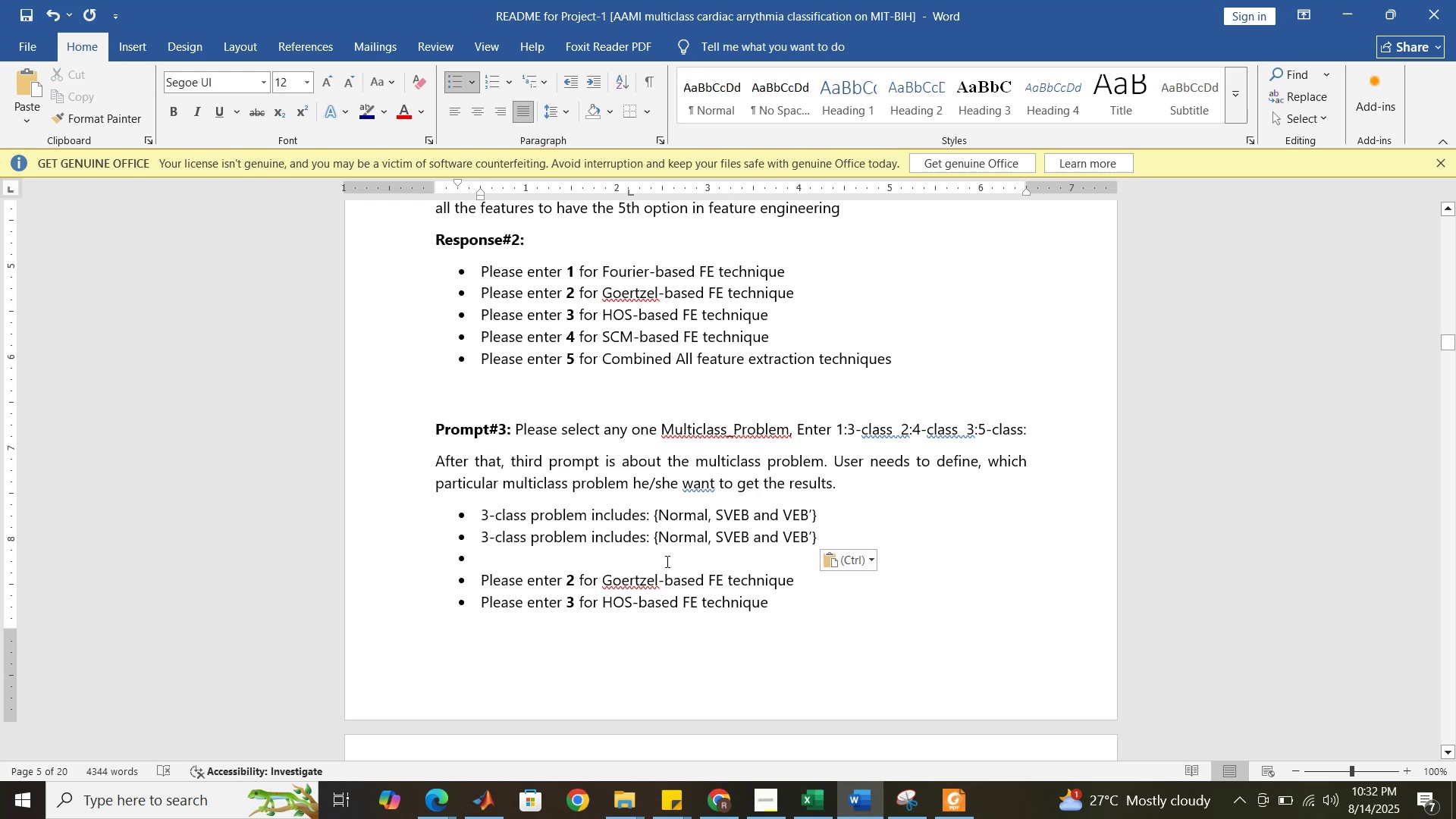 
left_click([811, 536])
 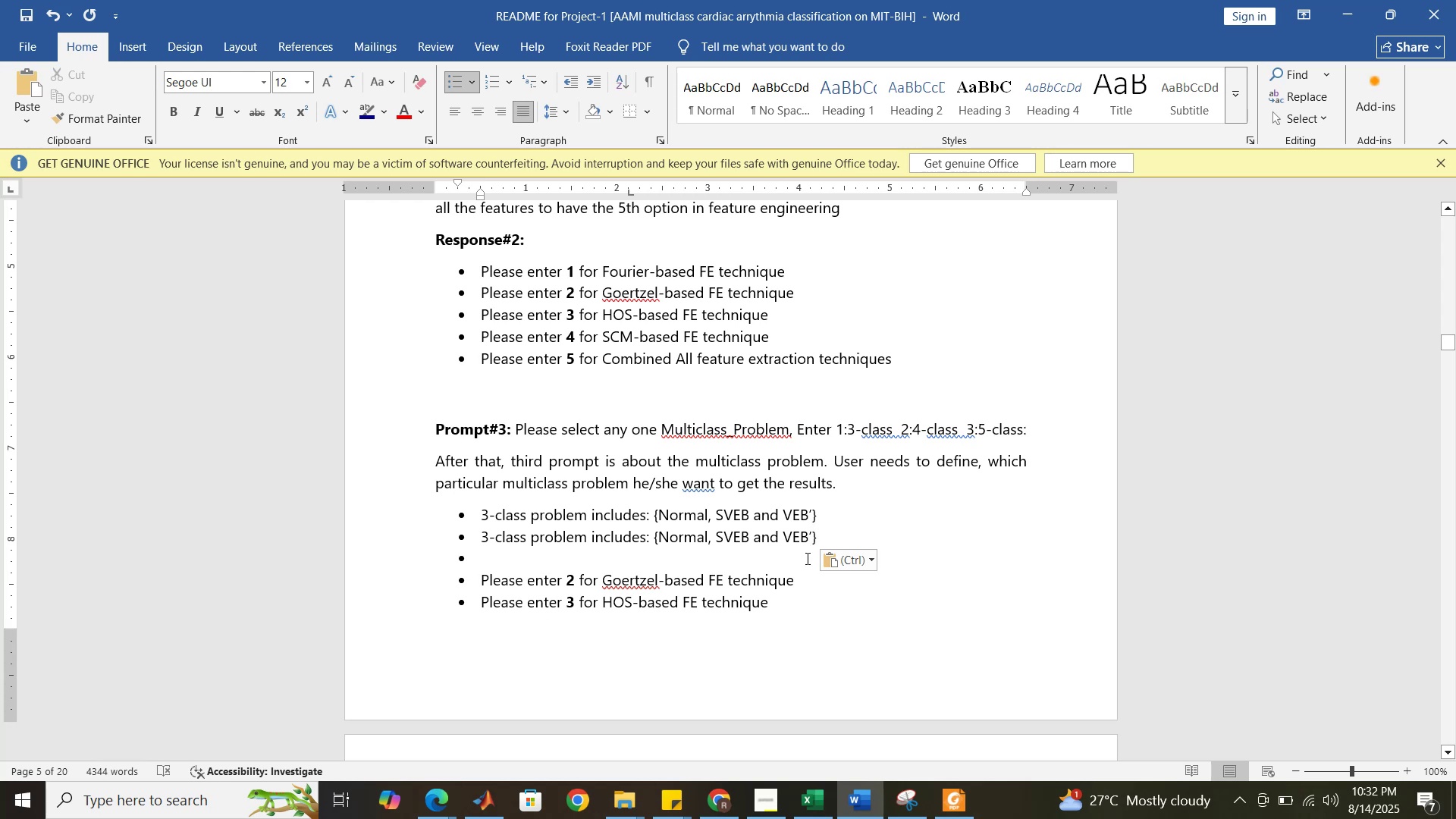 
key(Backspace)
 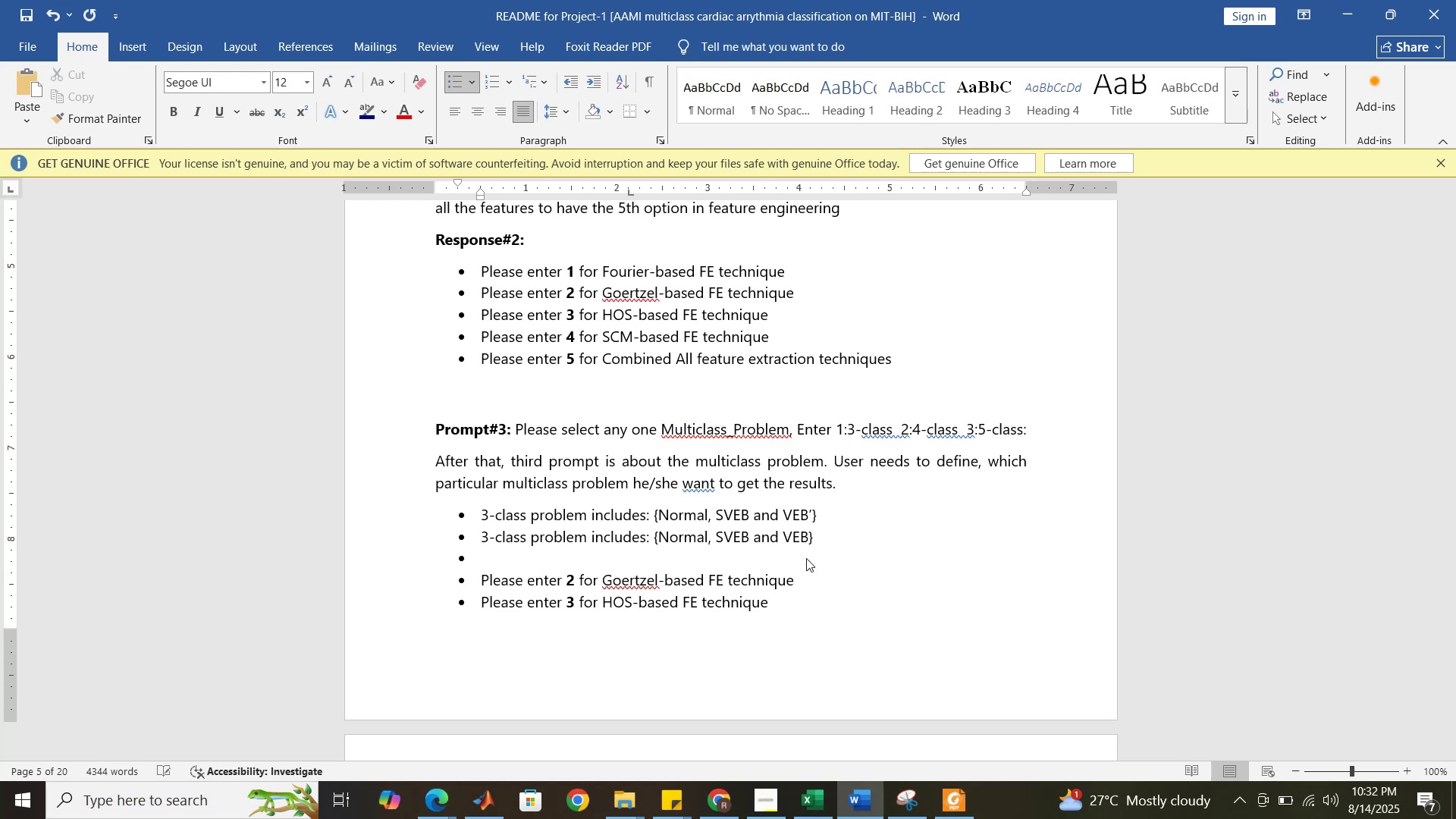 
key(Comma)
 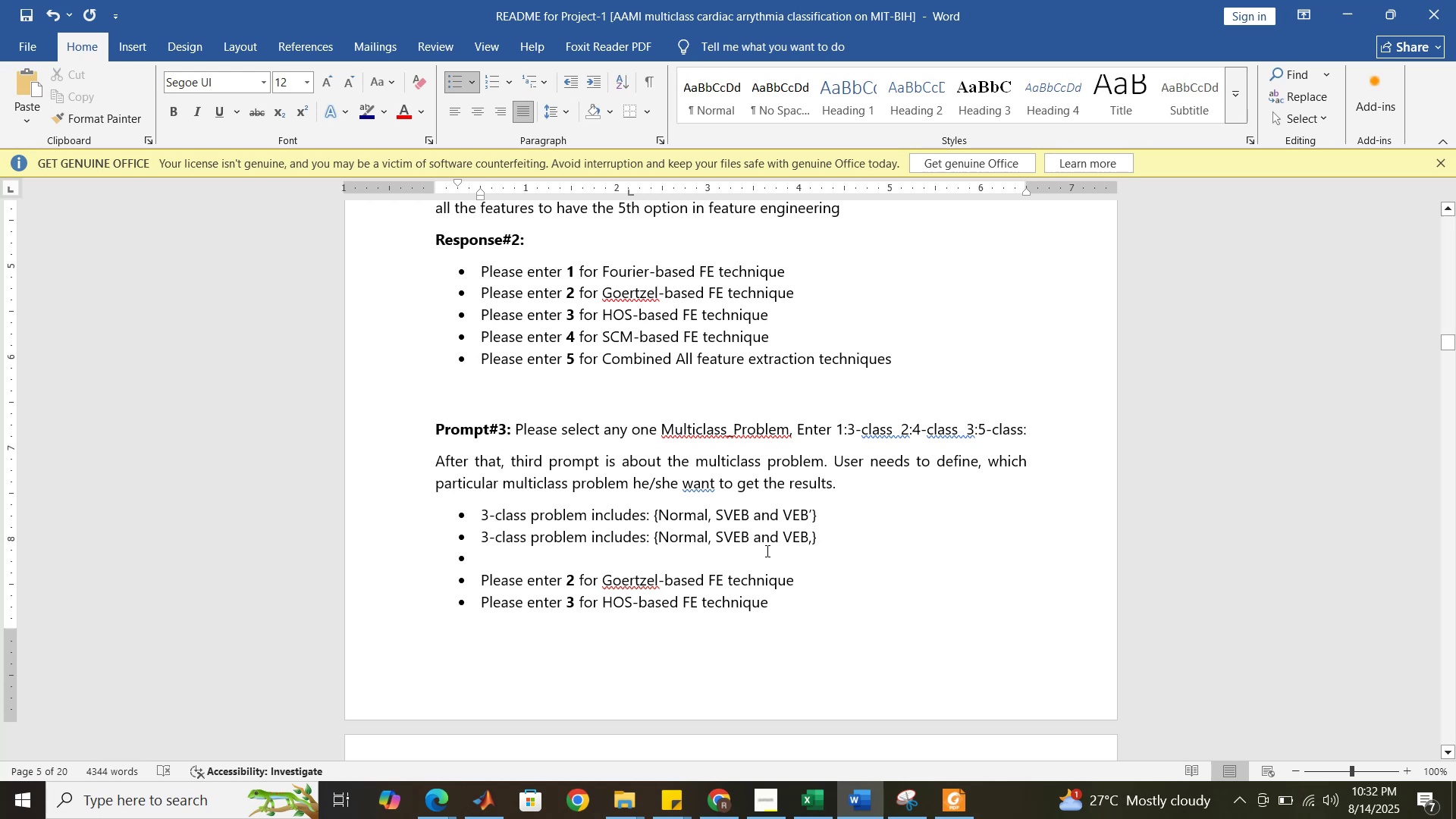 
left_click_drag(start_coordinate=[780, 540], to_coordinate=[751, 538])
 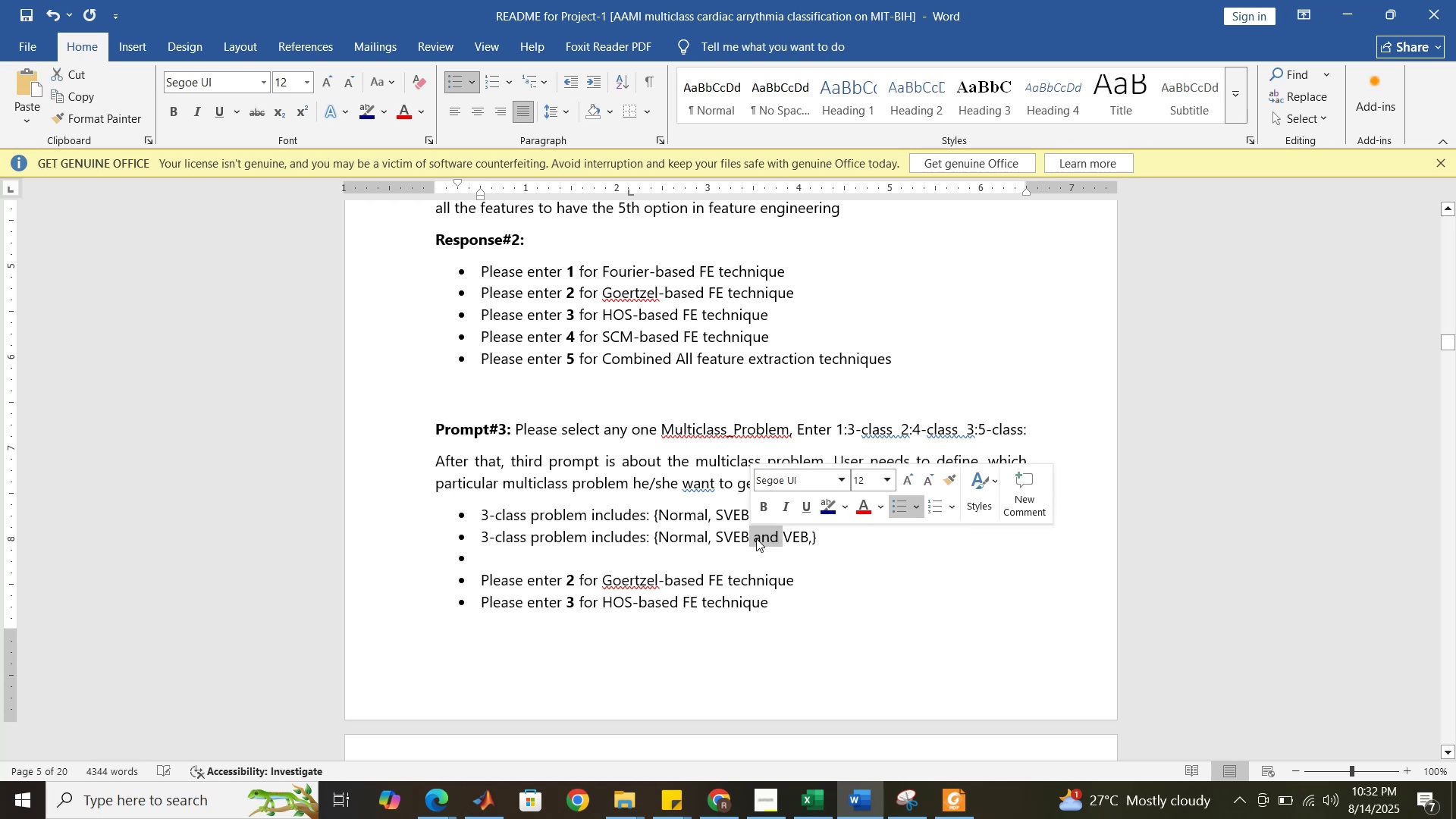 
left_click([756, 538])
 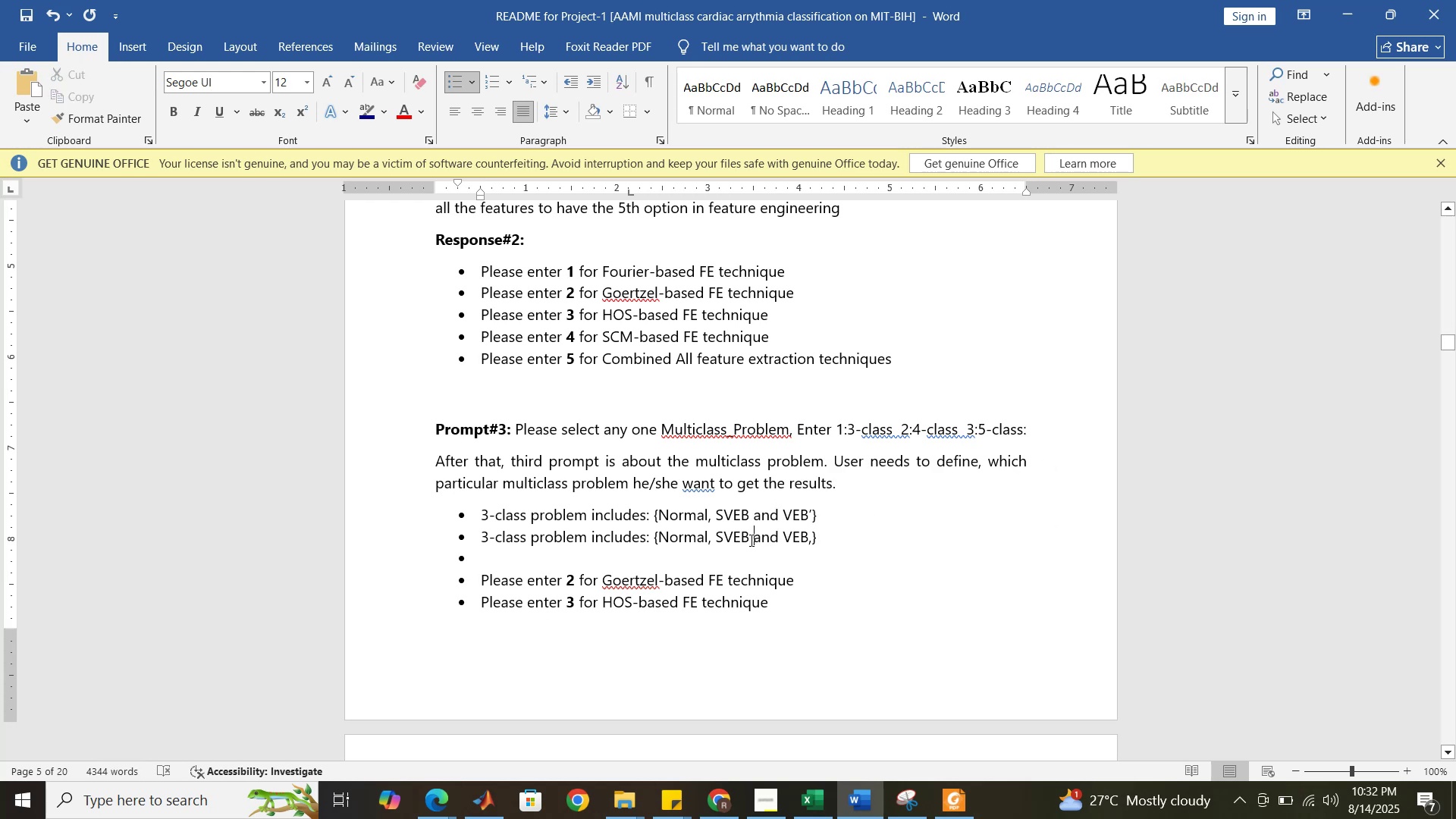 
left_click_drag(start_coordinate=[750, 540], to_coordinate=[777, 540])
 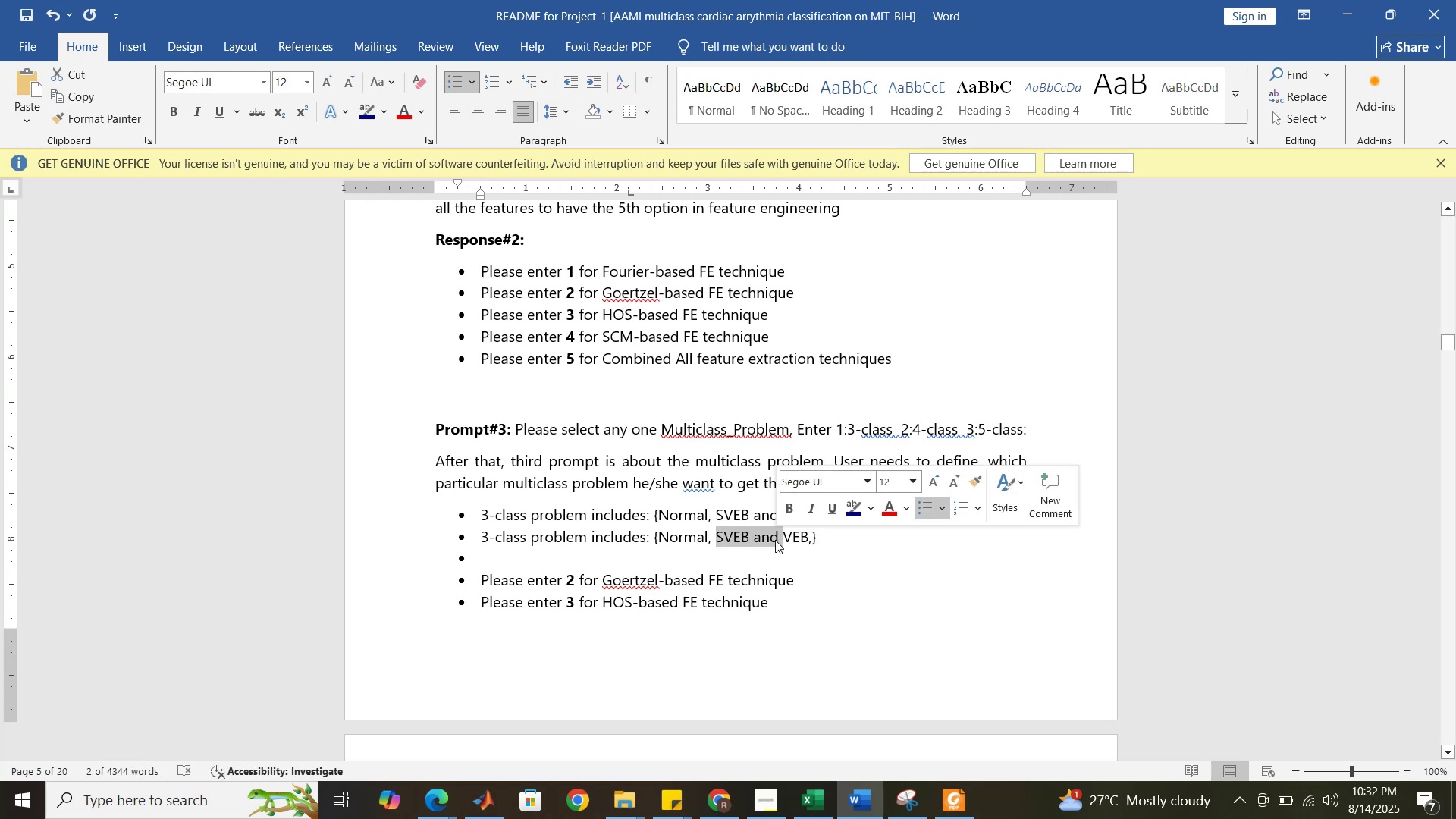 
left_click([775, 540])
 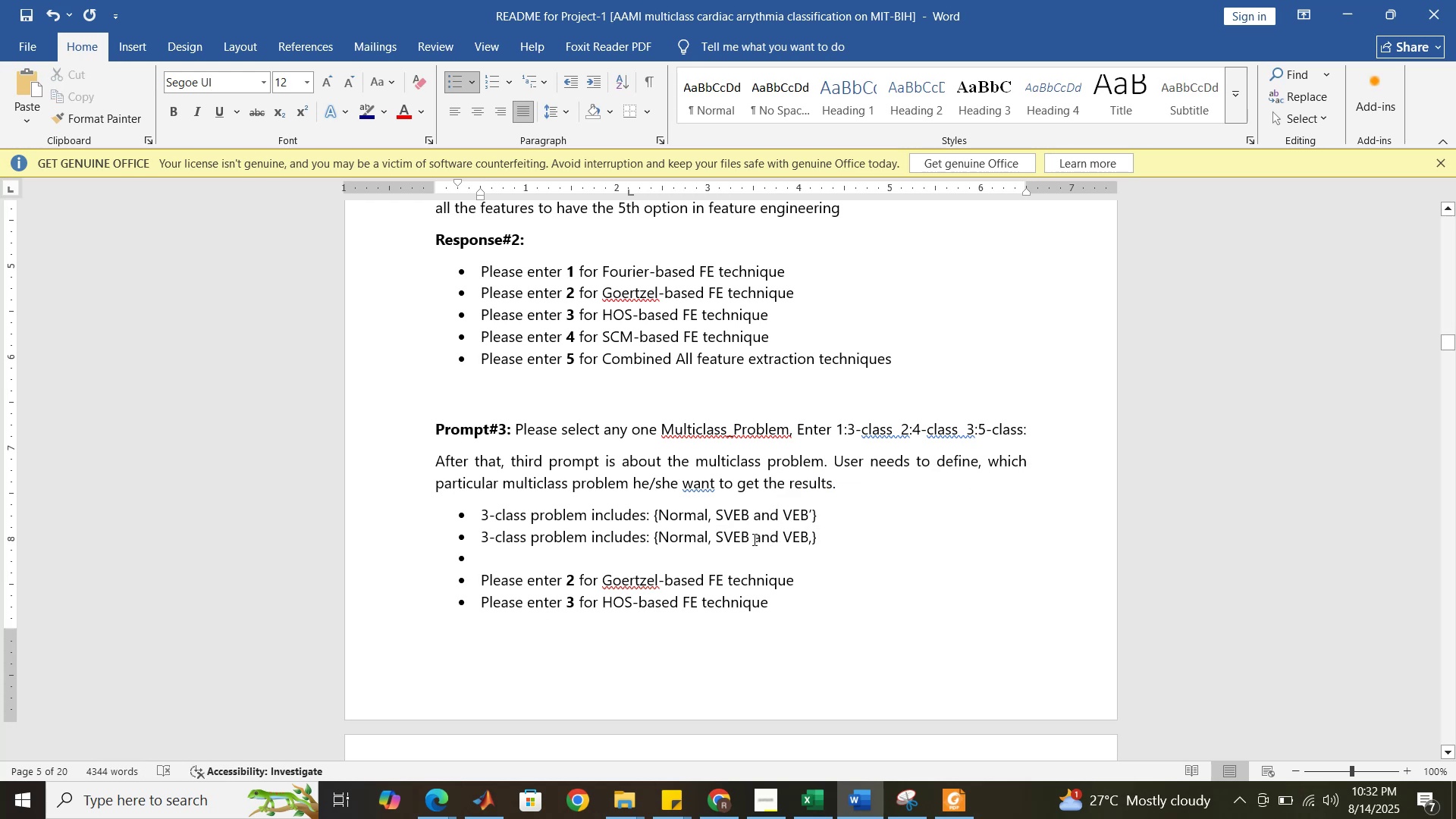 
left_click_drag(start_coordinate=[753, 539], to_coordinate=[777, 538])
 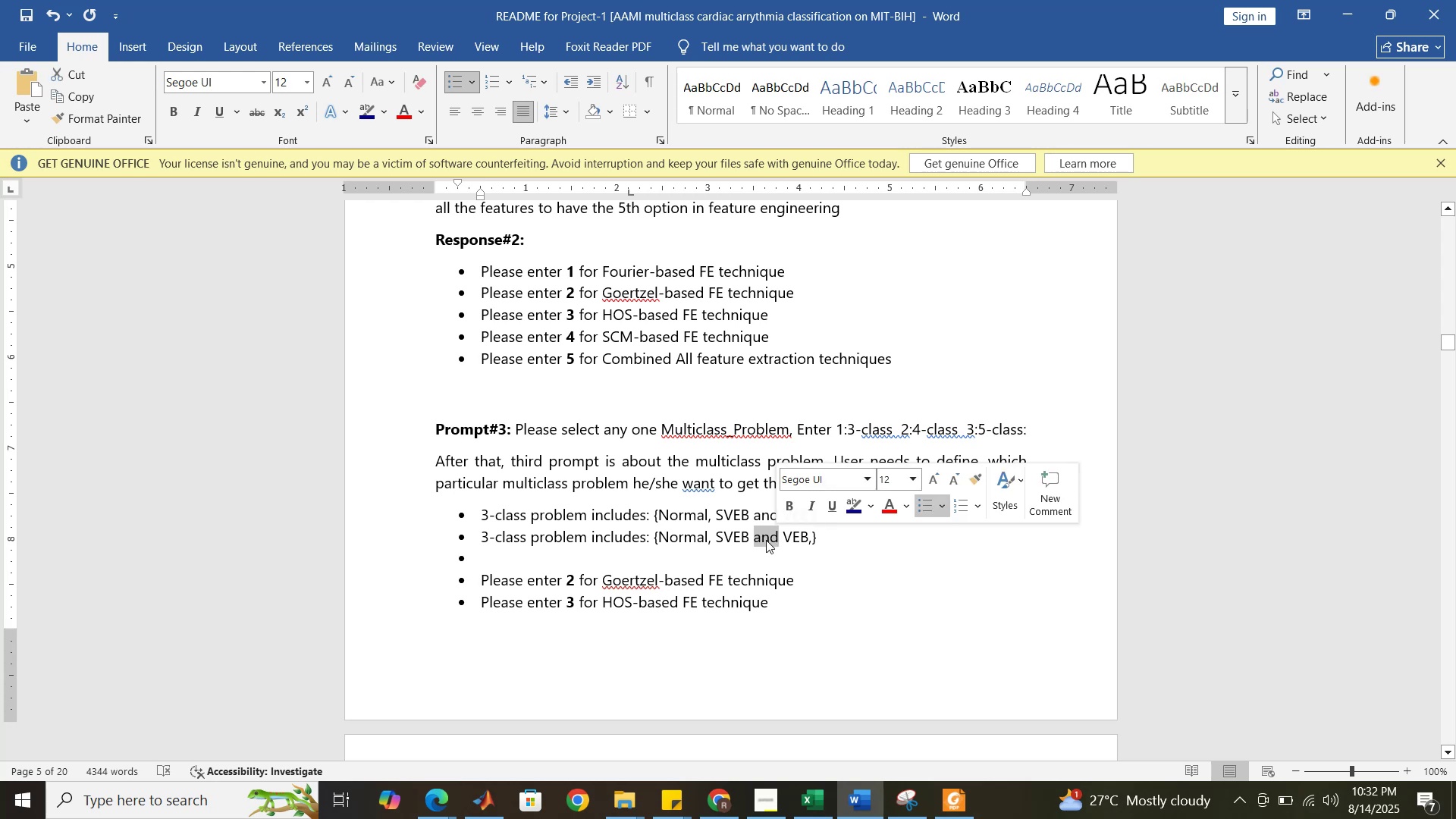 
left_click_drag(start_coordinate=[766, 540], to_coordinate=[812, 545])
 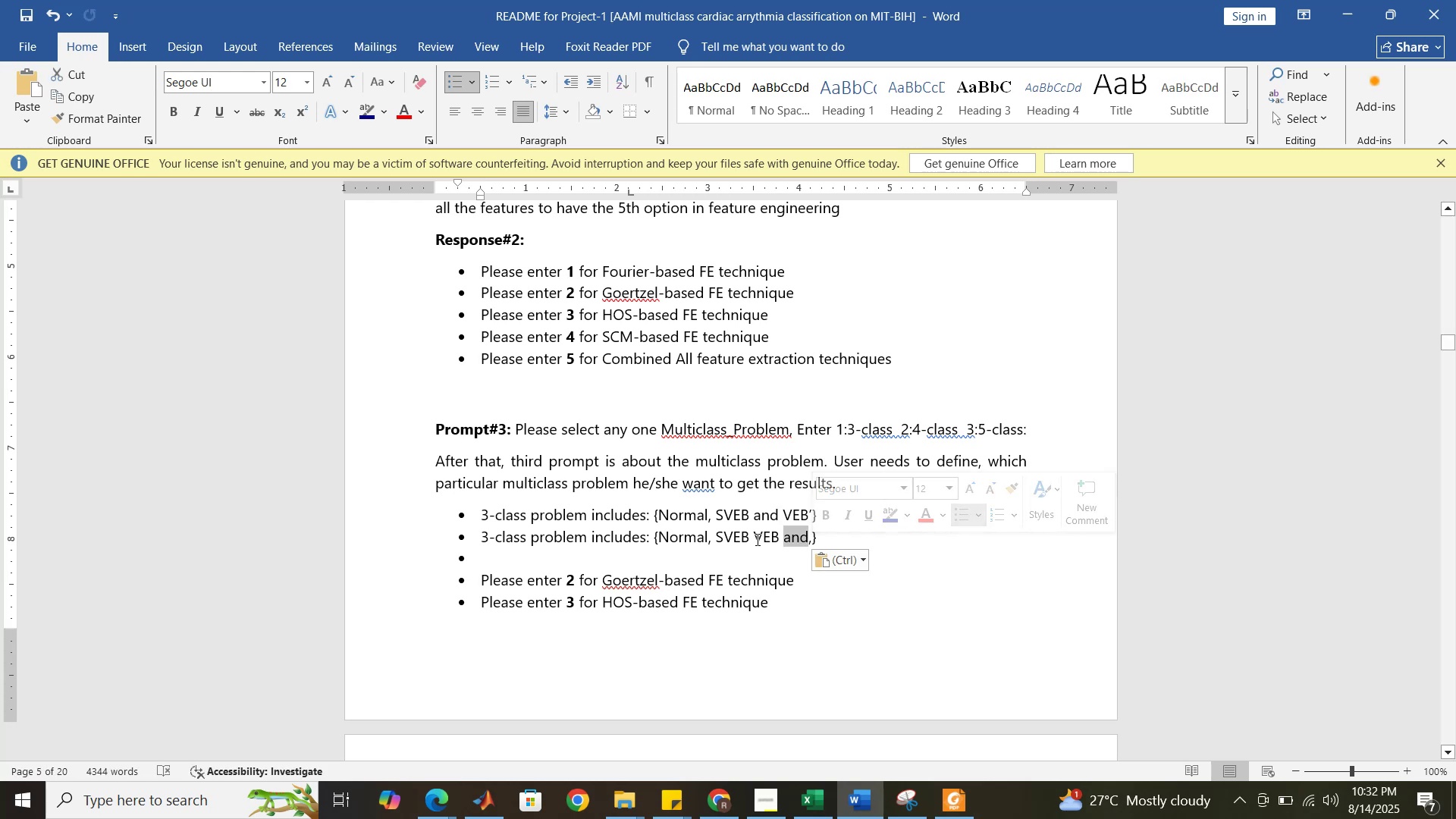 
left_click([749, 538])
 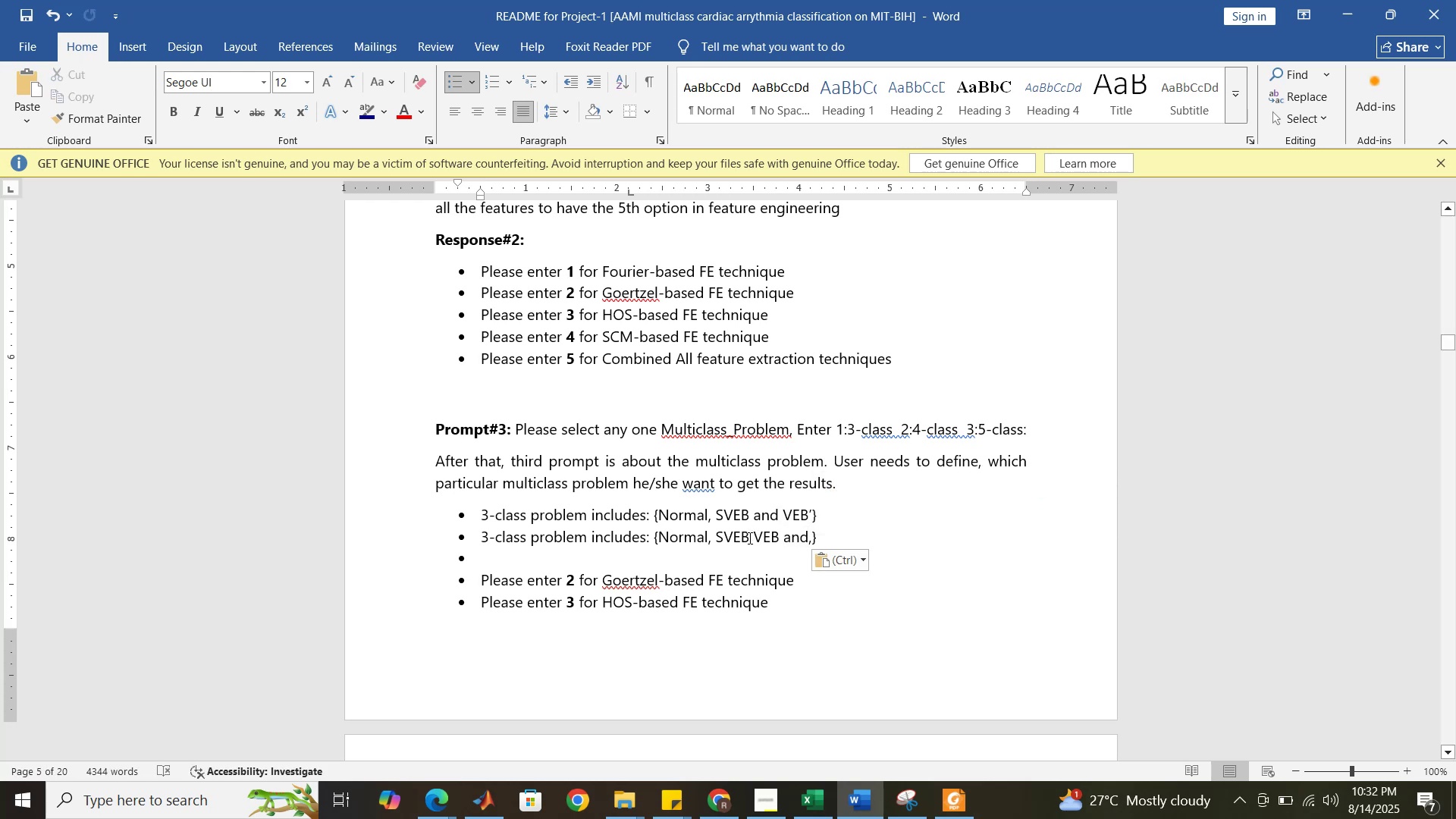 
key(Comma)
 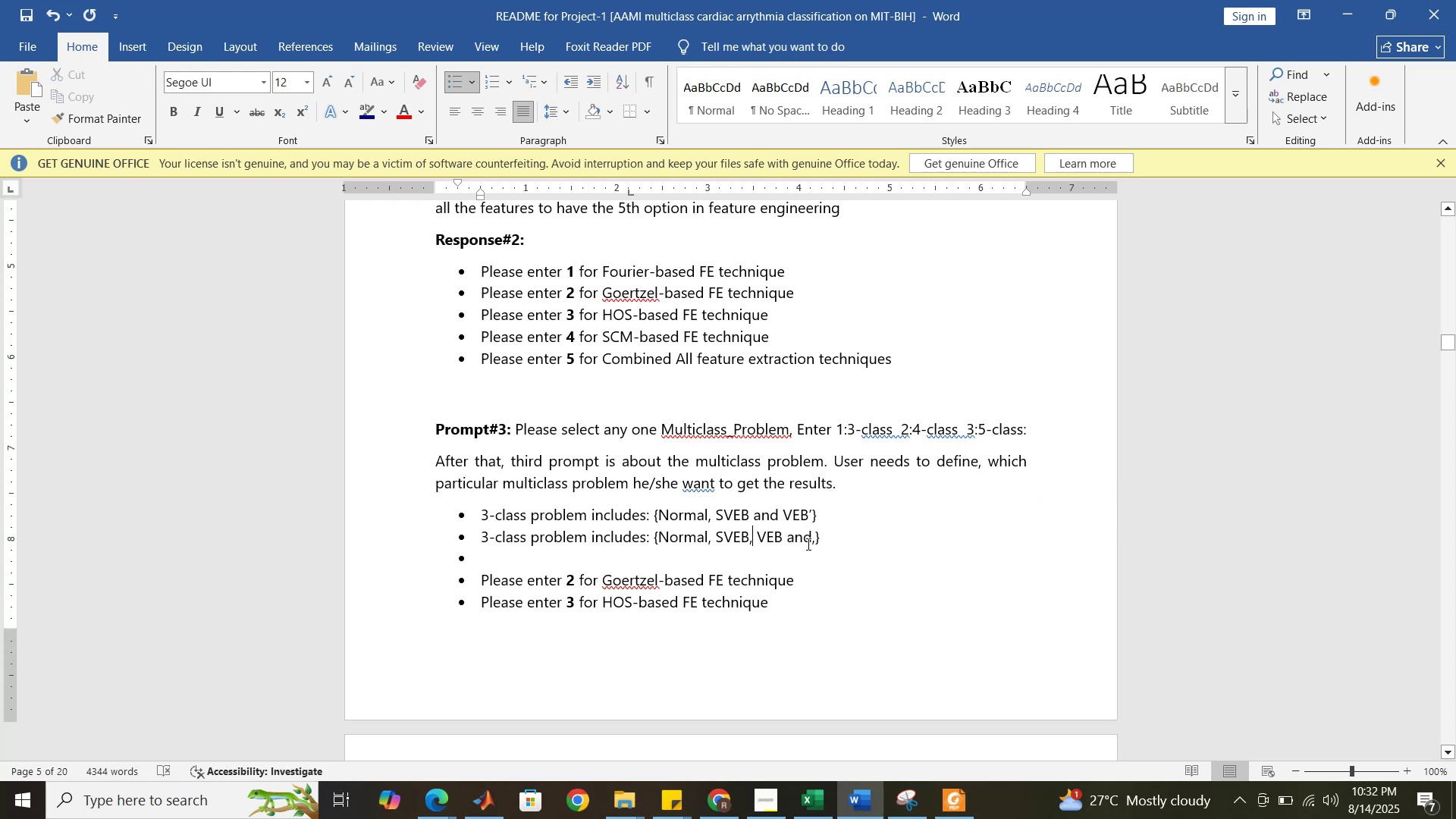 
left_click([814, 540])
 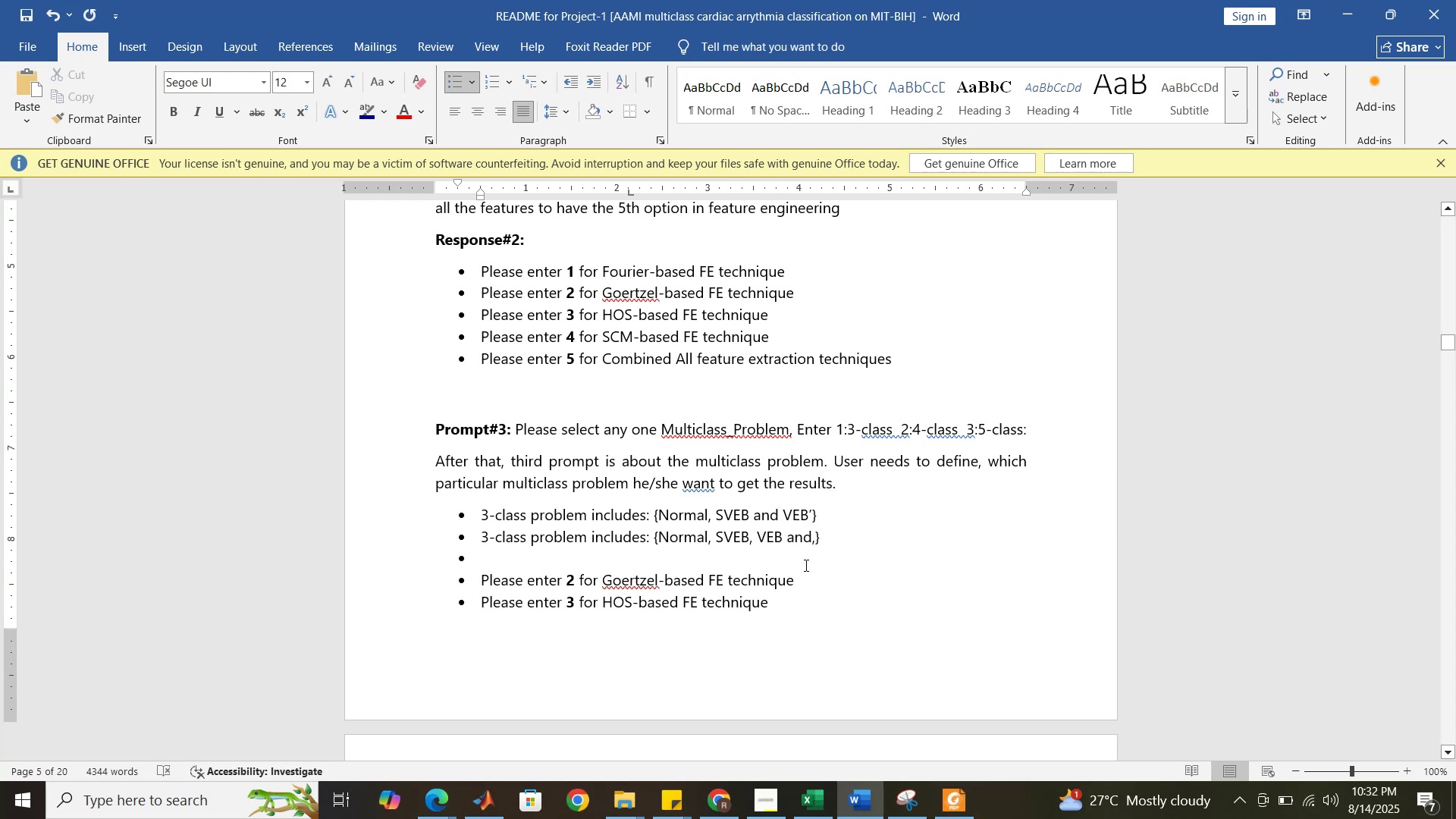 
key(Backspace)
type( FB)
 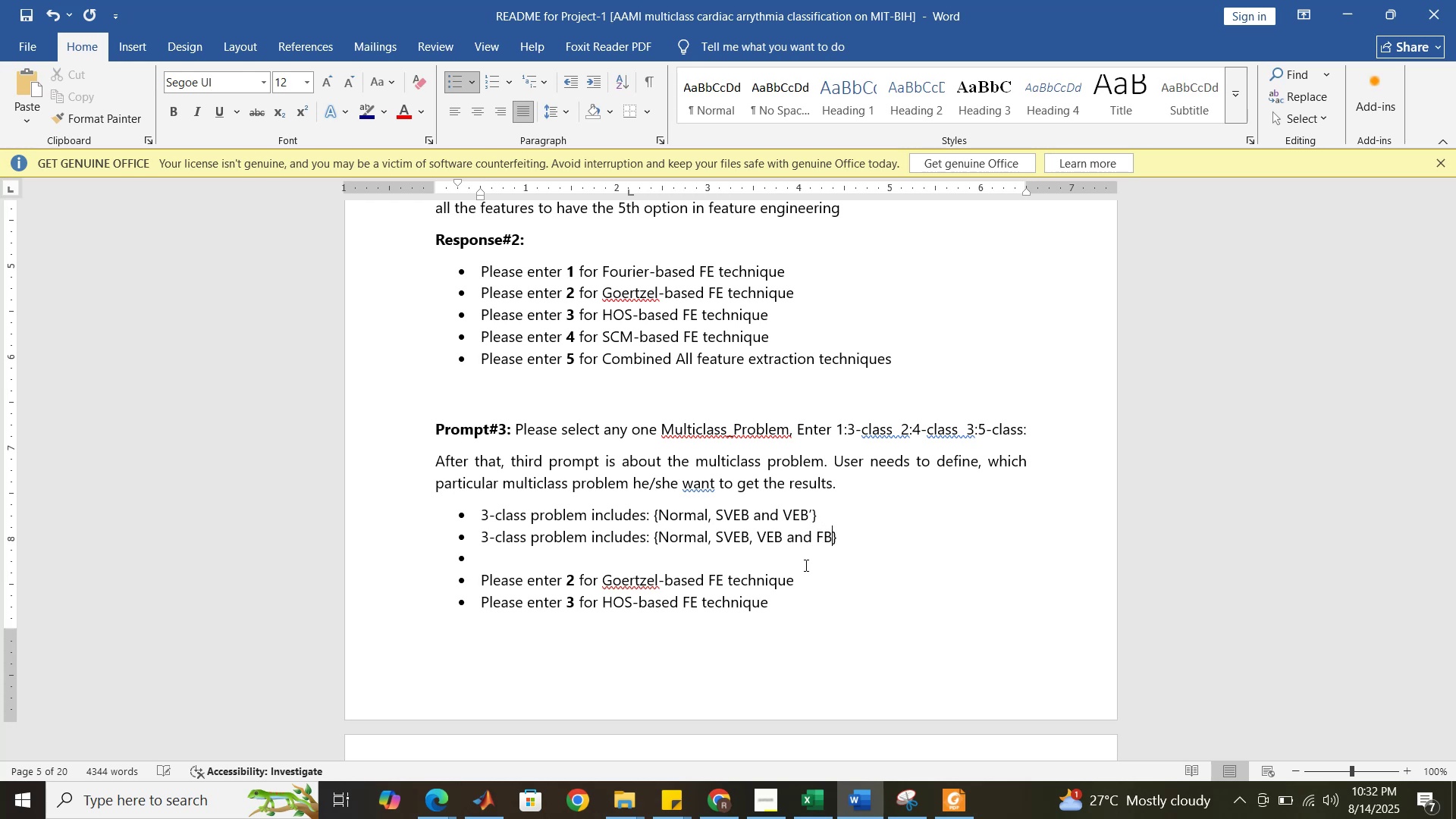 
left_click([868, 541])
 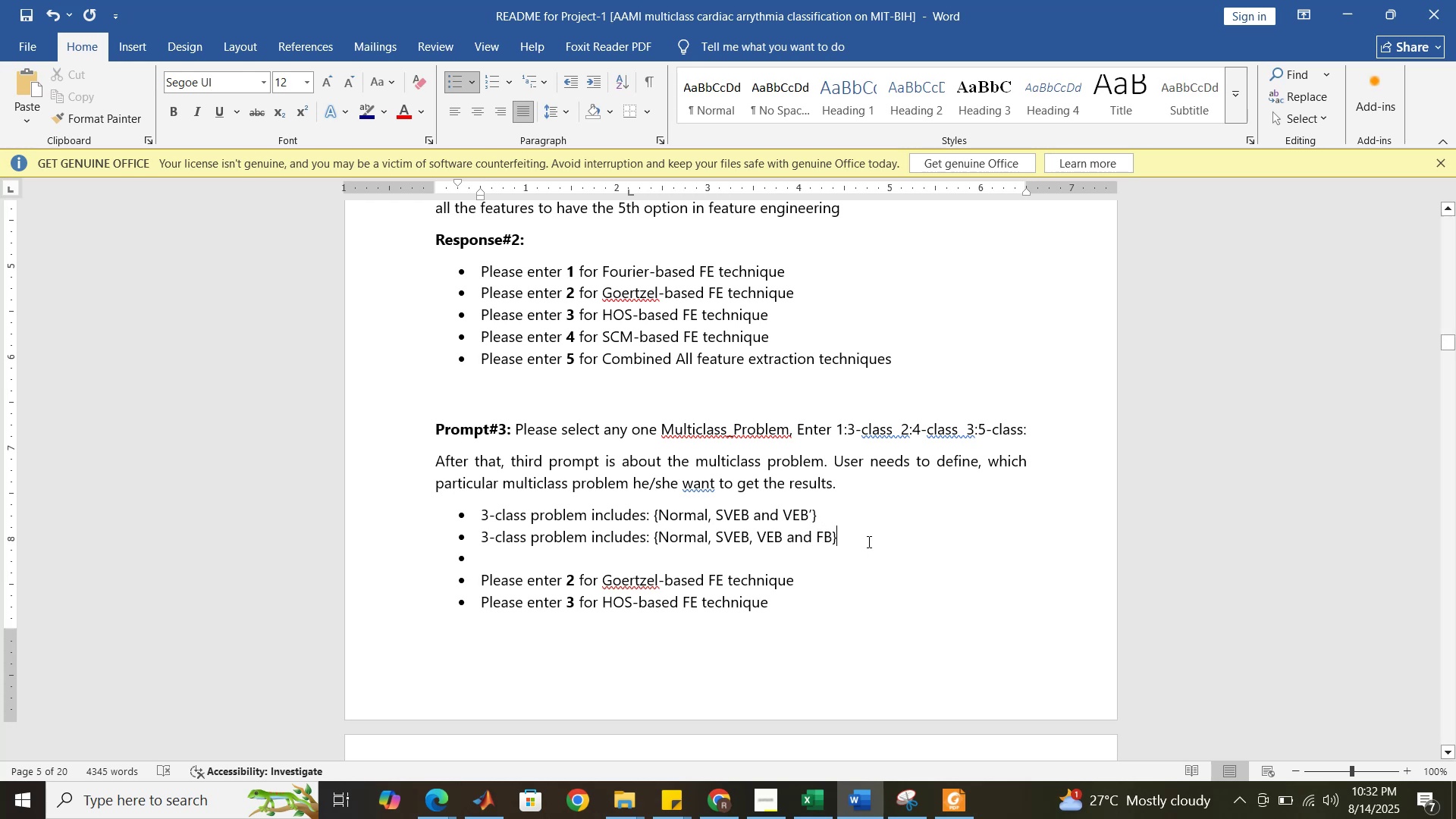 
key(Enter)
 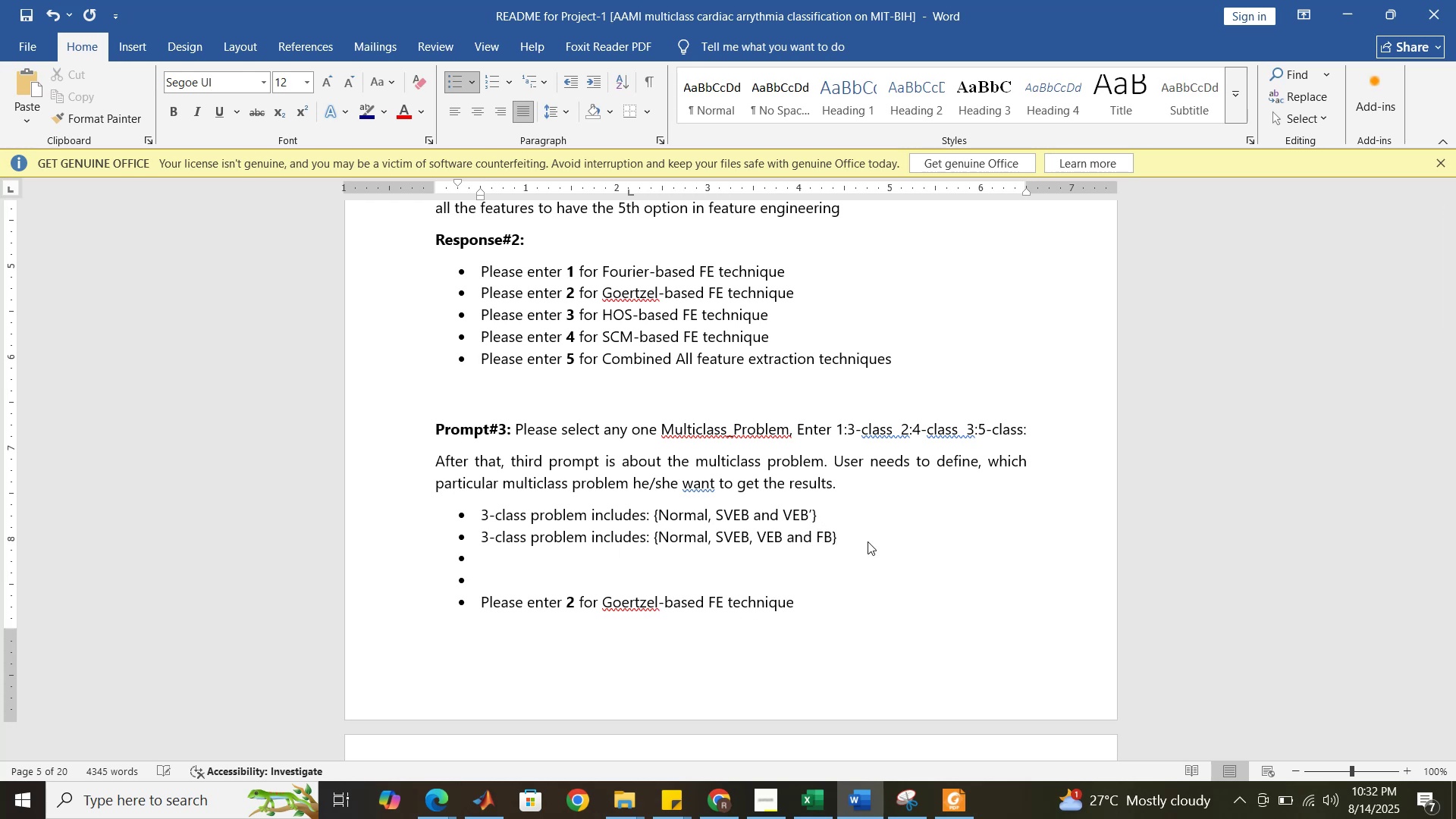 
key(ArrowUp)
 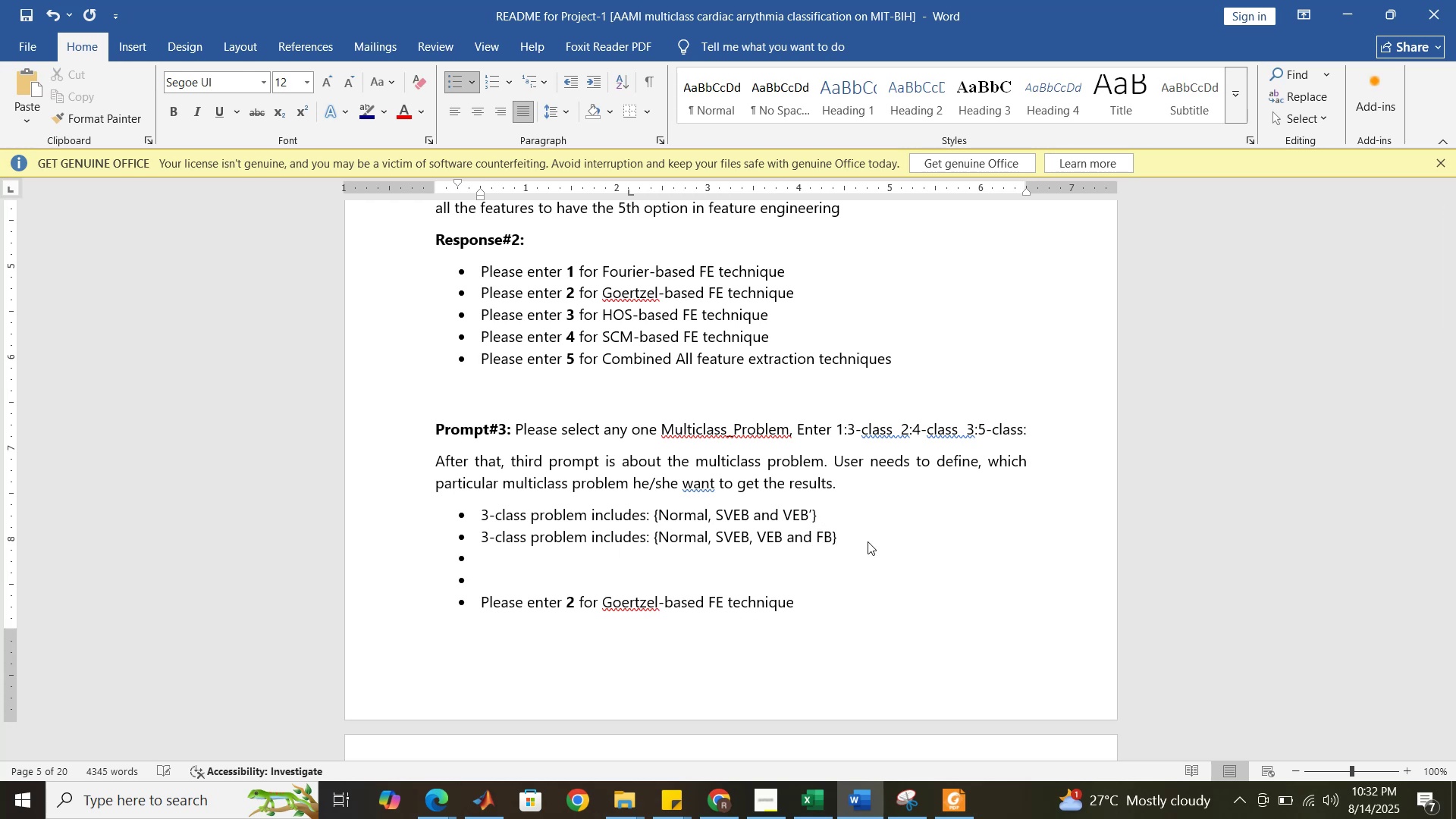 
key(Delete)
 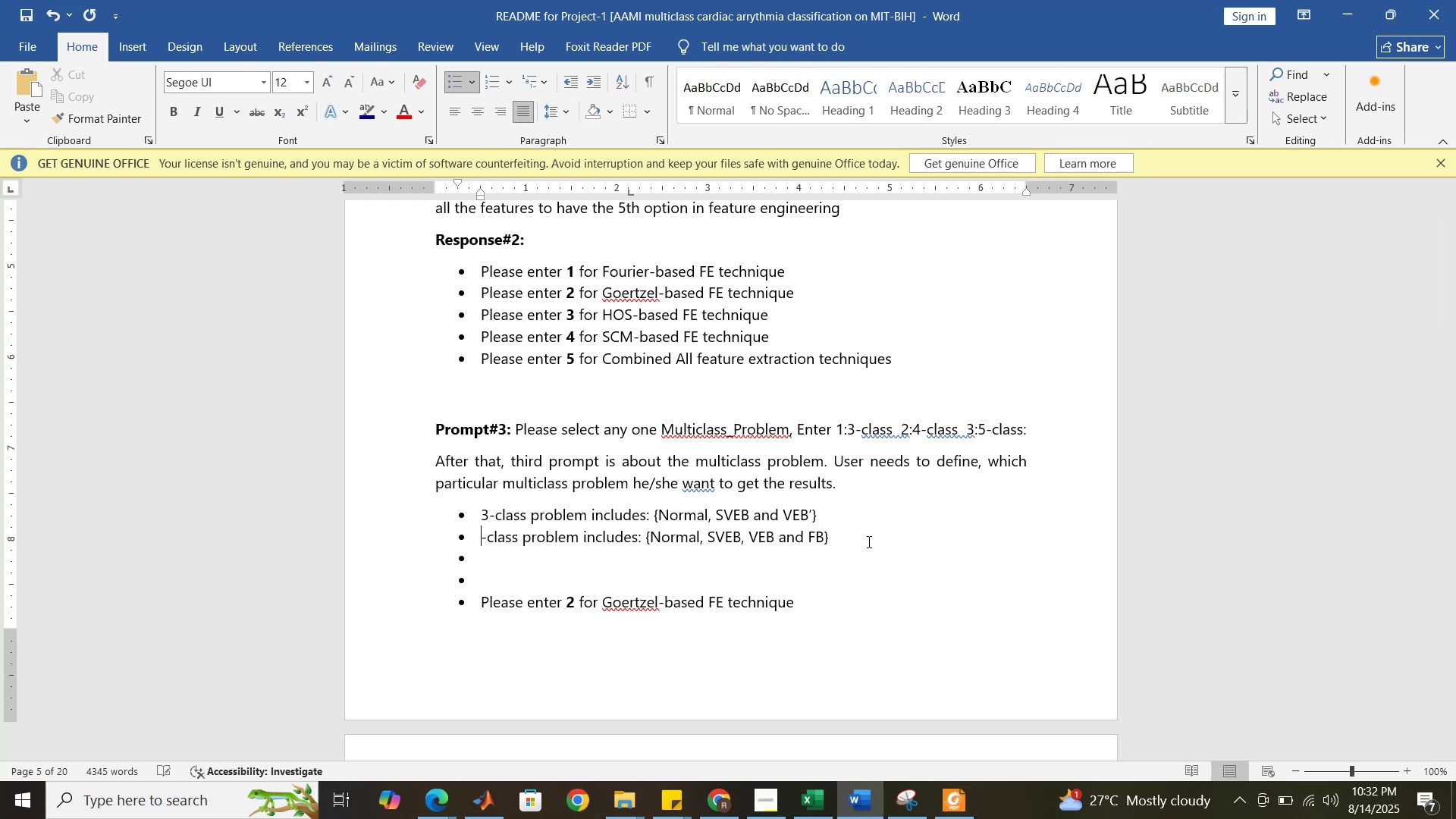 
key(4)
 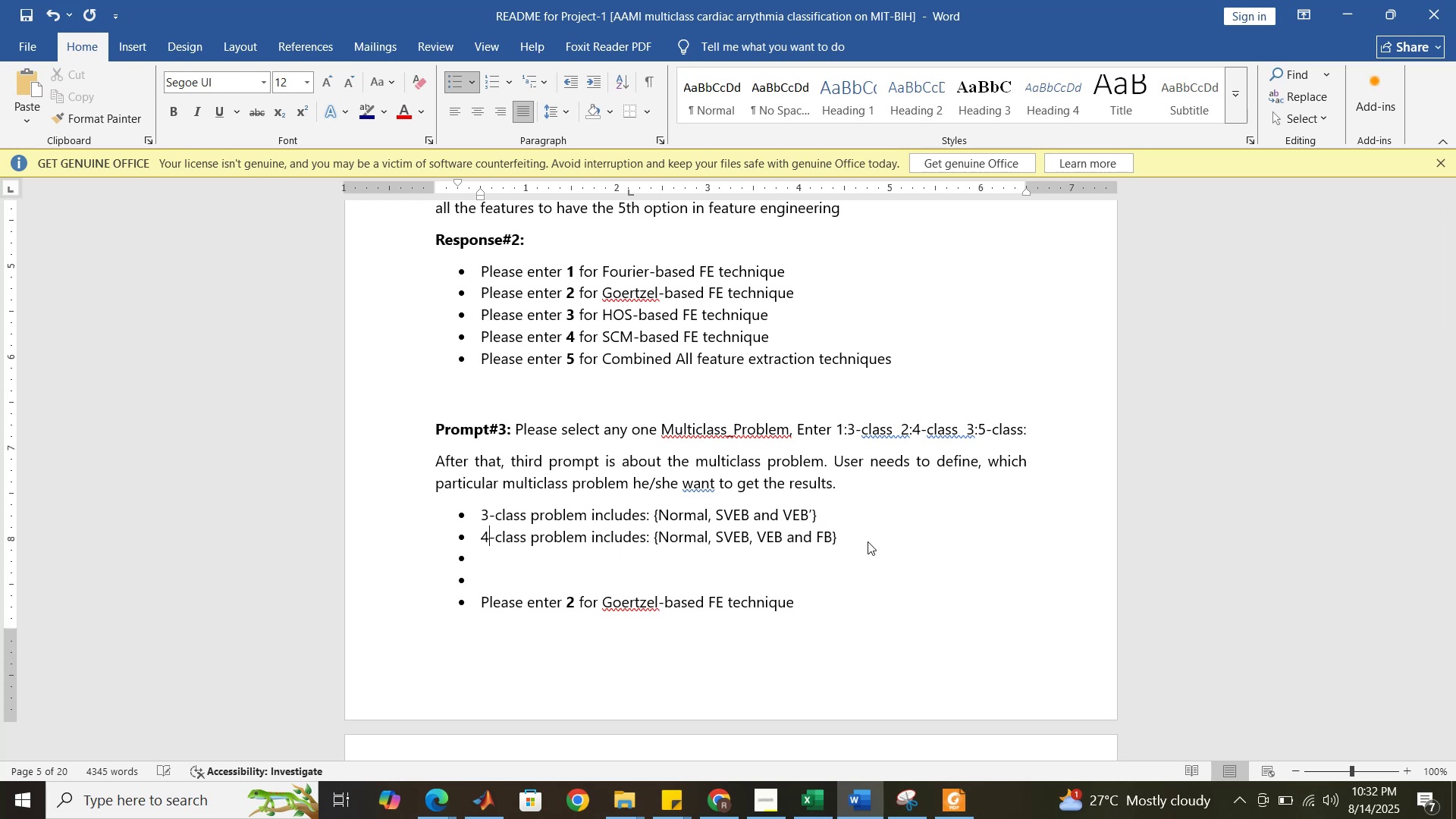 
key(ArrowDown)
 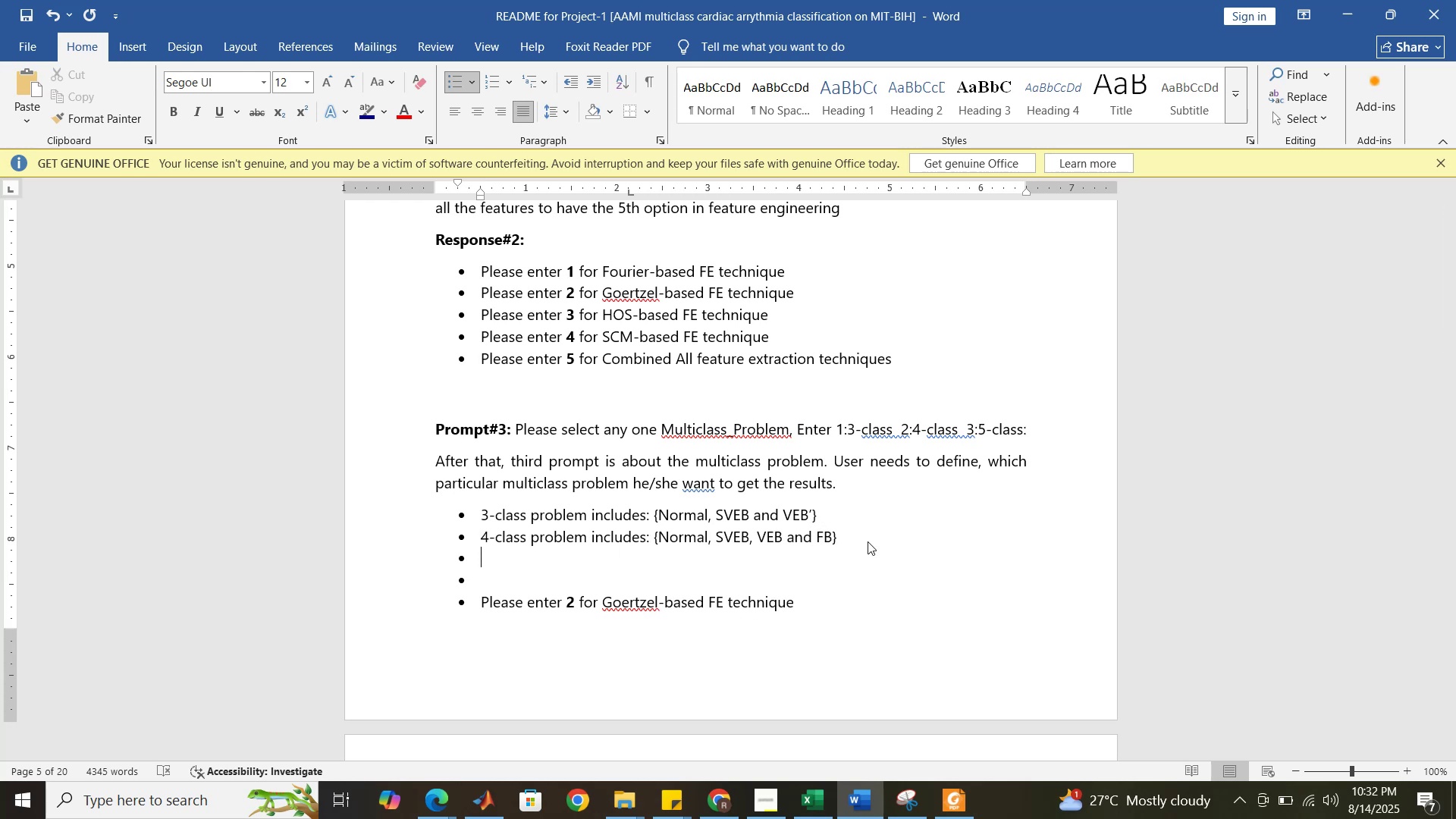 
key(Control+ControlLeft)
 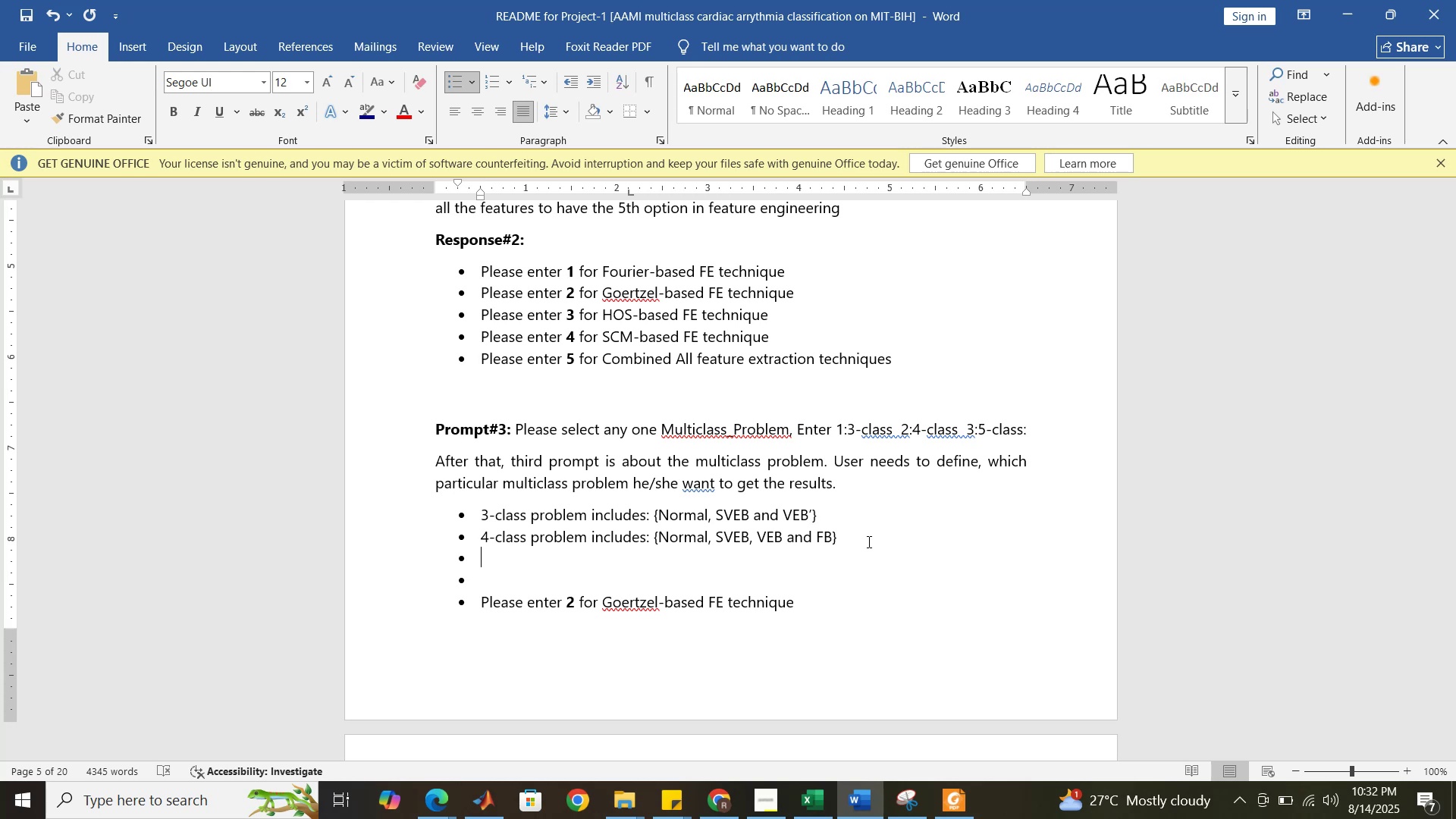 
left_click([868, 541])
 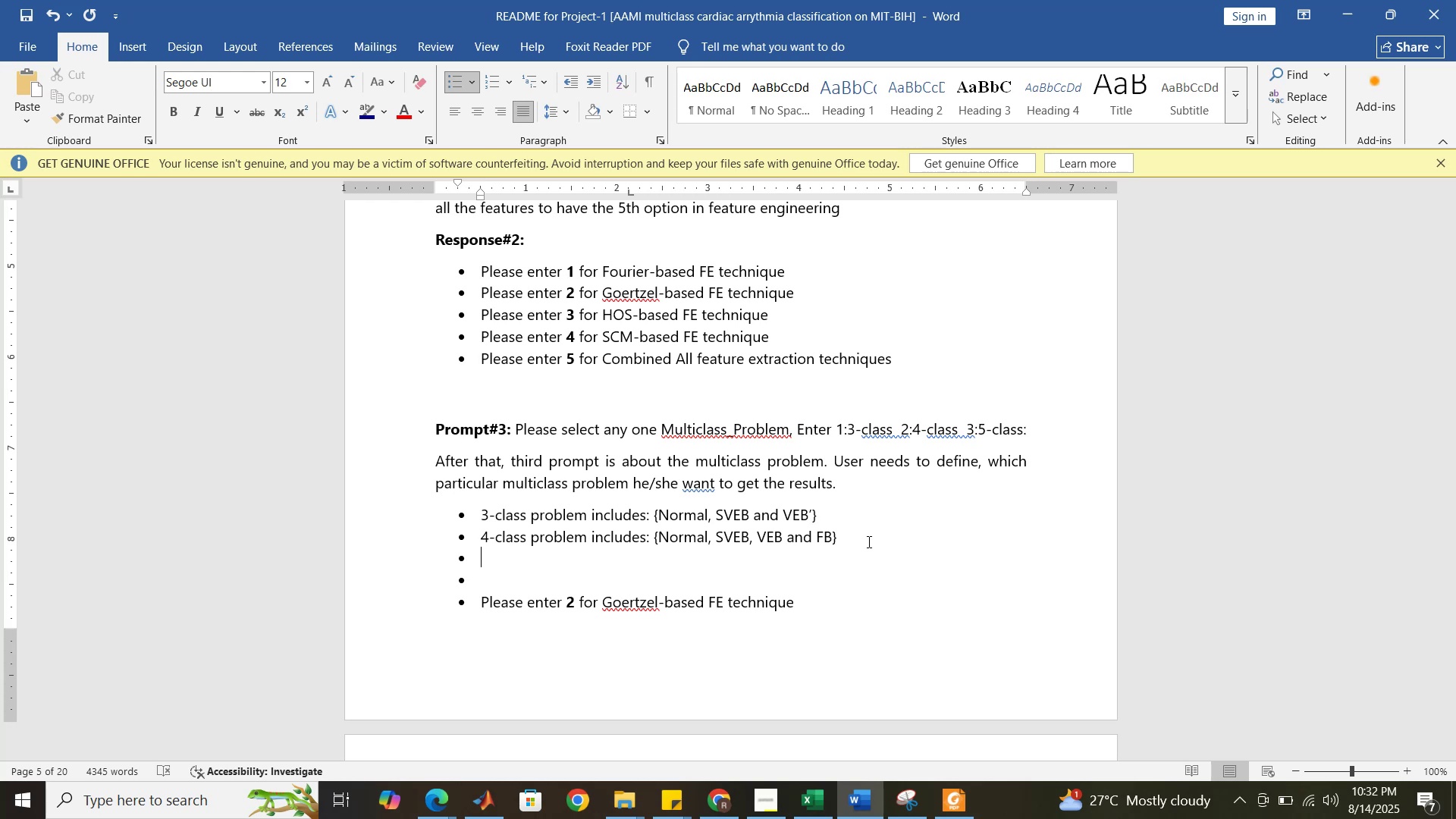 
key(Control+V)
 